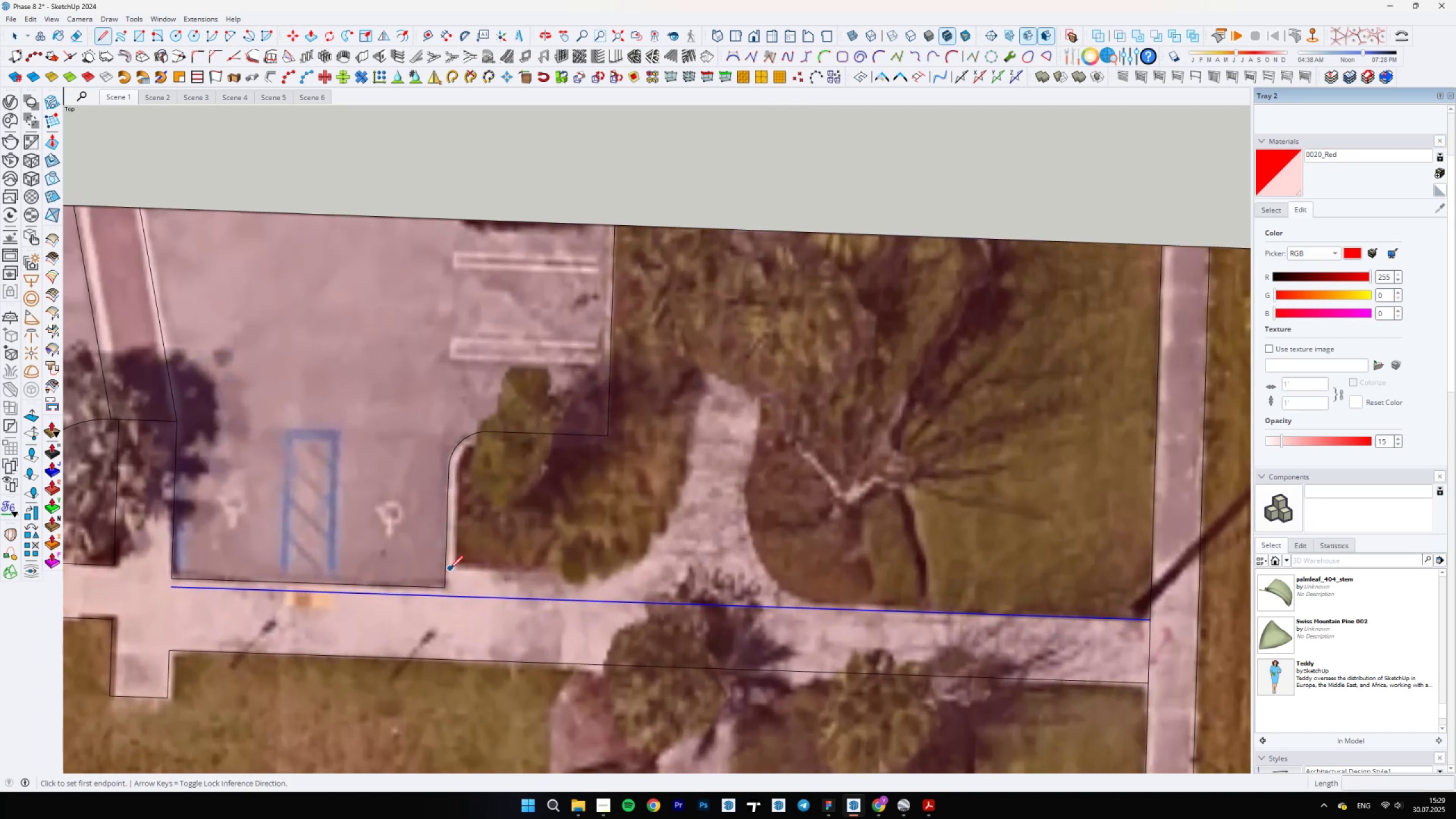 
left_click([446, 569])
 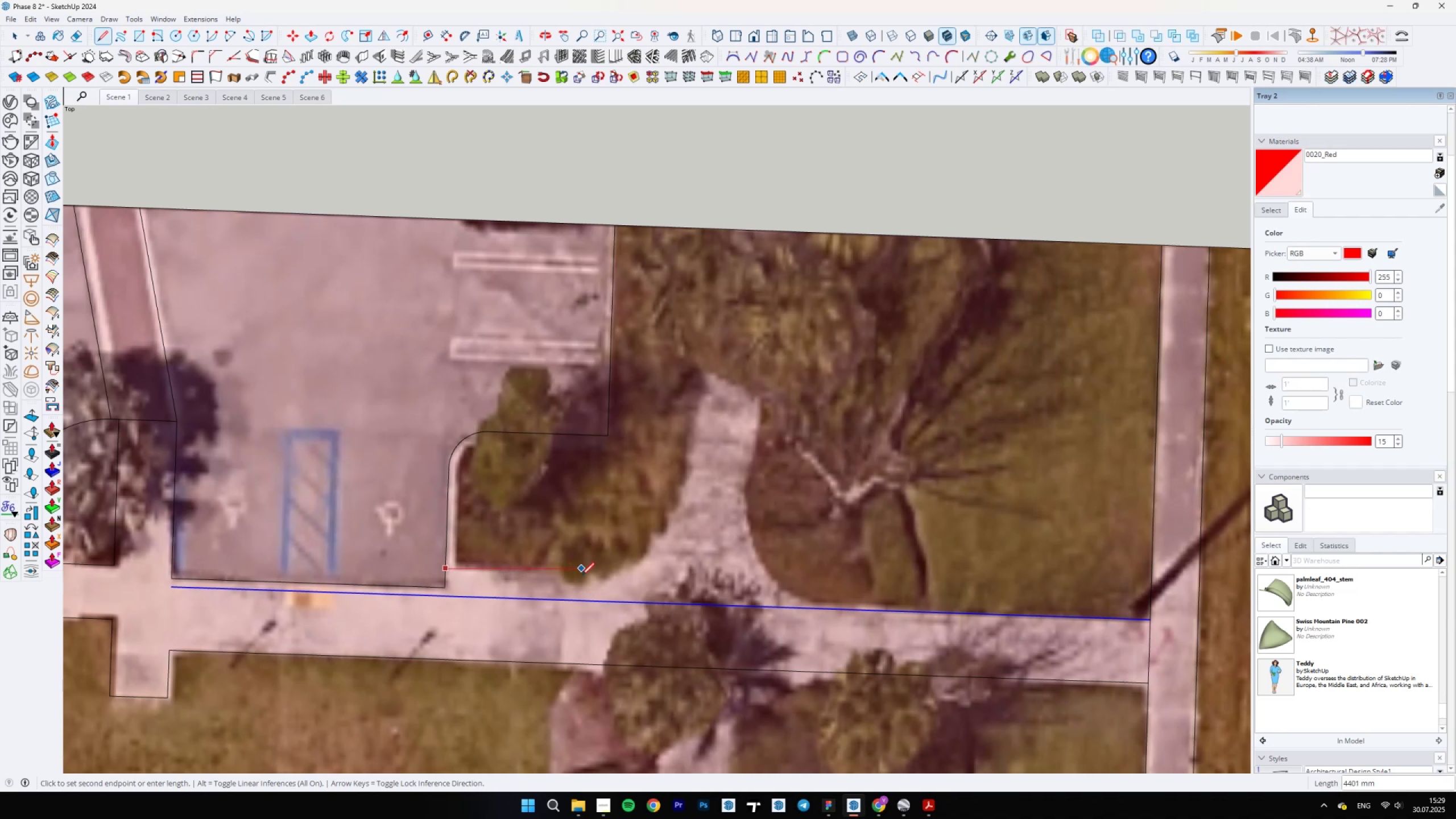 
key(Escape)
 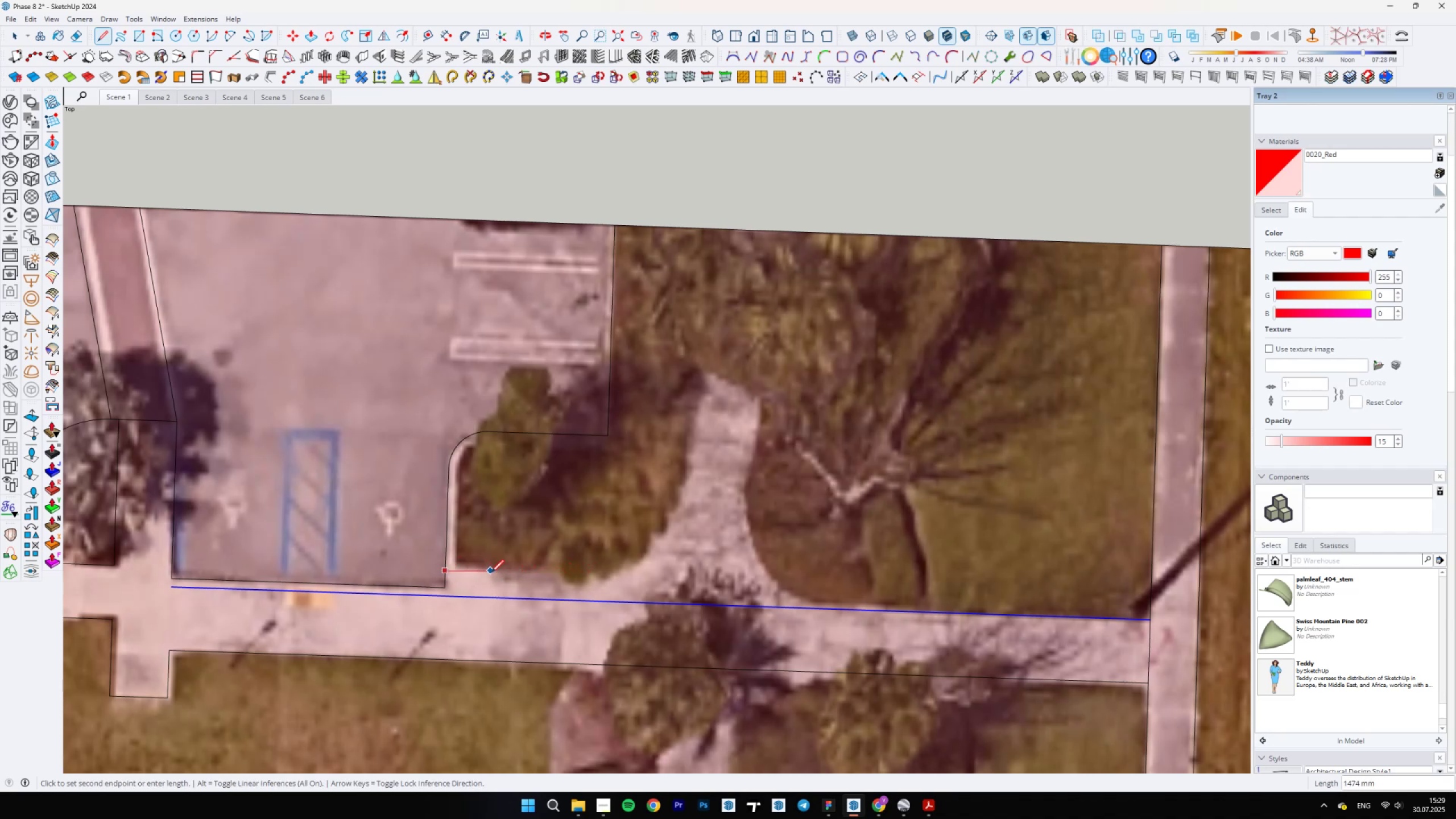 
hold_key(key=ShiftLeft, duration=0.88)
left_click([663, 578])
 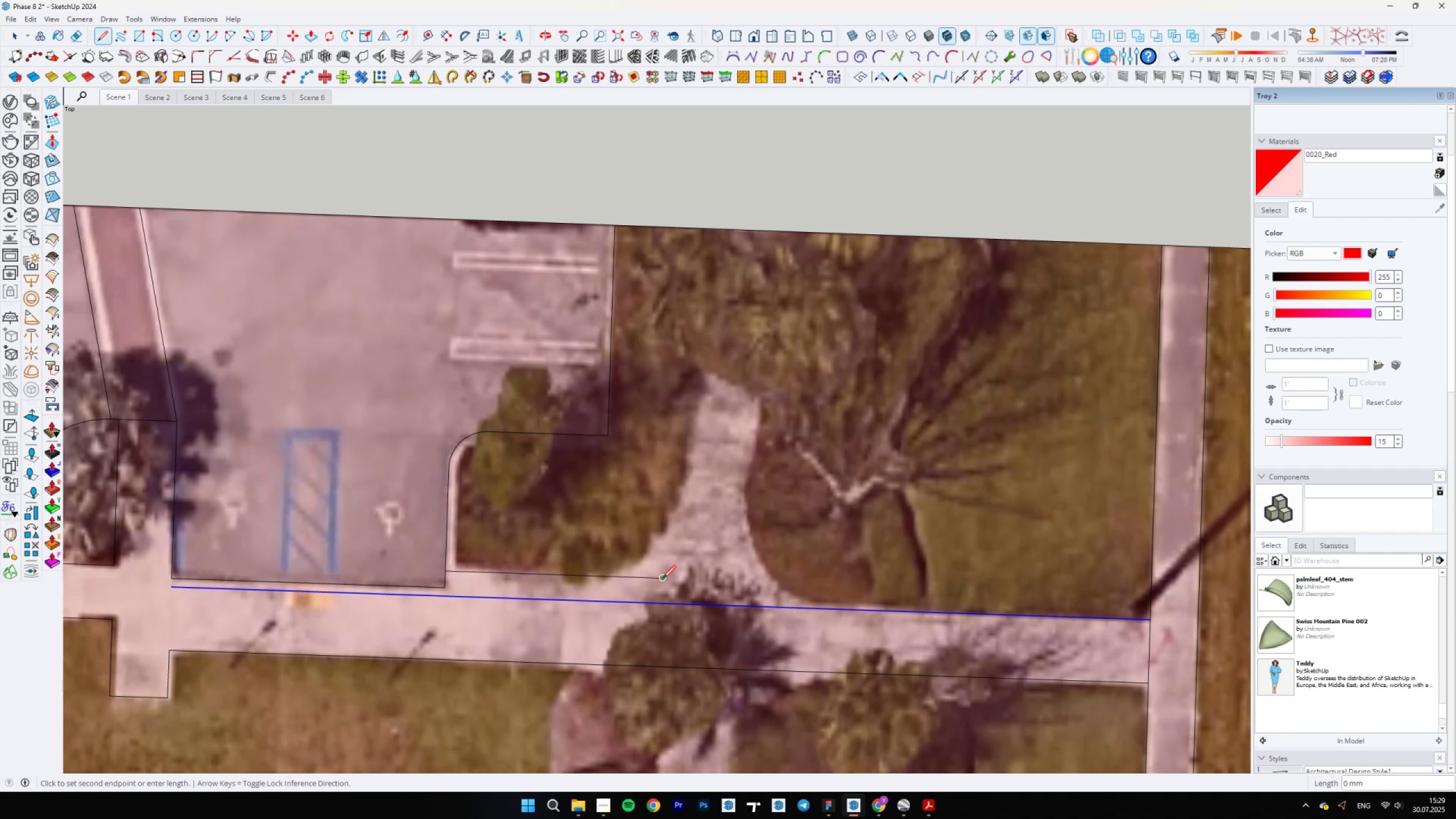 
scroll: coordinate [660, 577], scroll_direction: down, amount: 11.0
 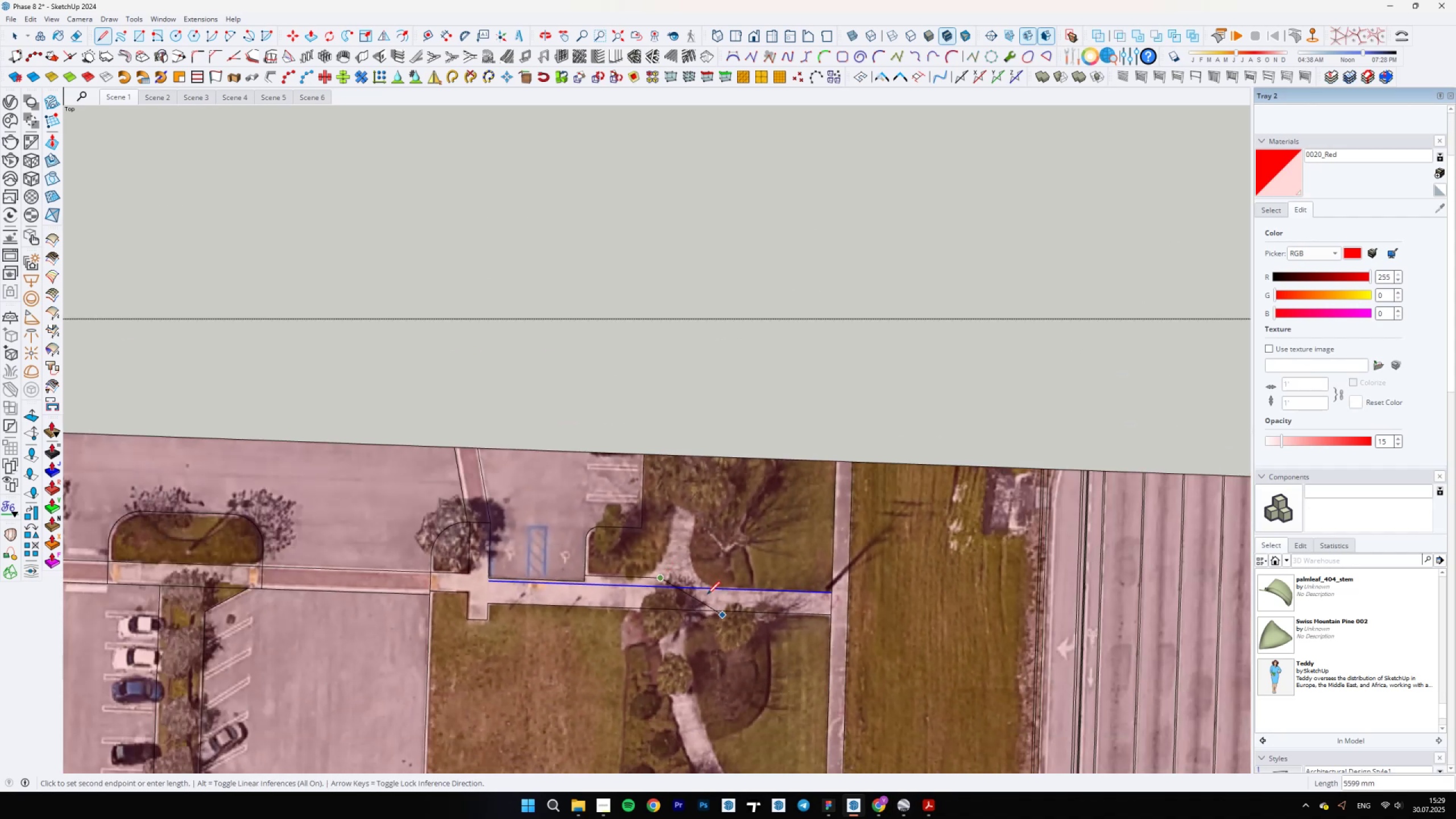 
key(Space)
 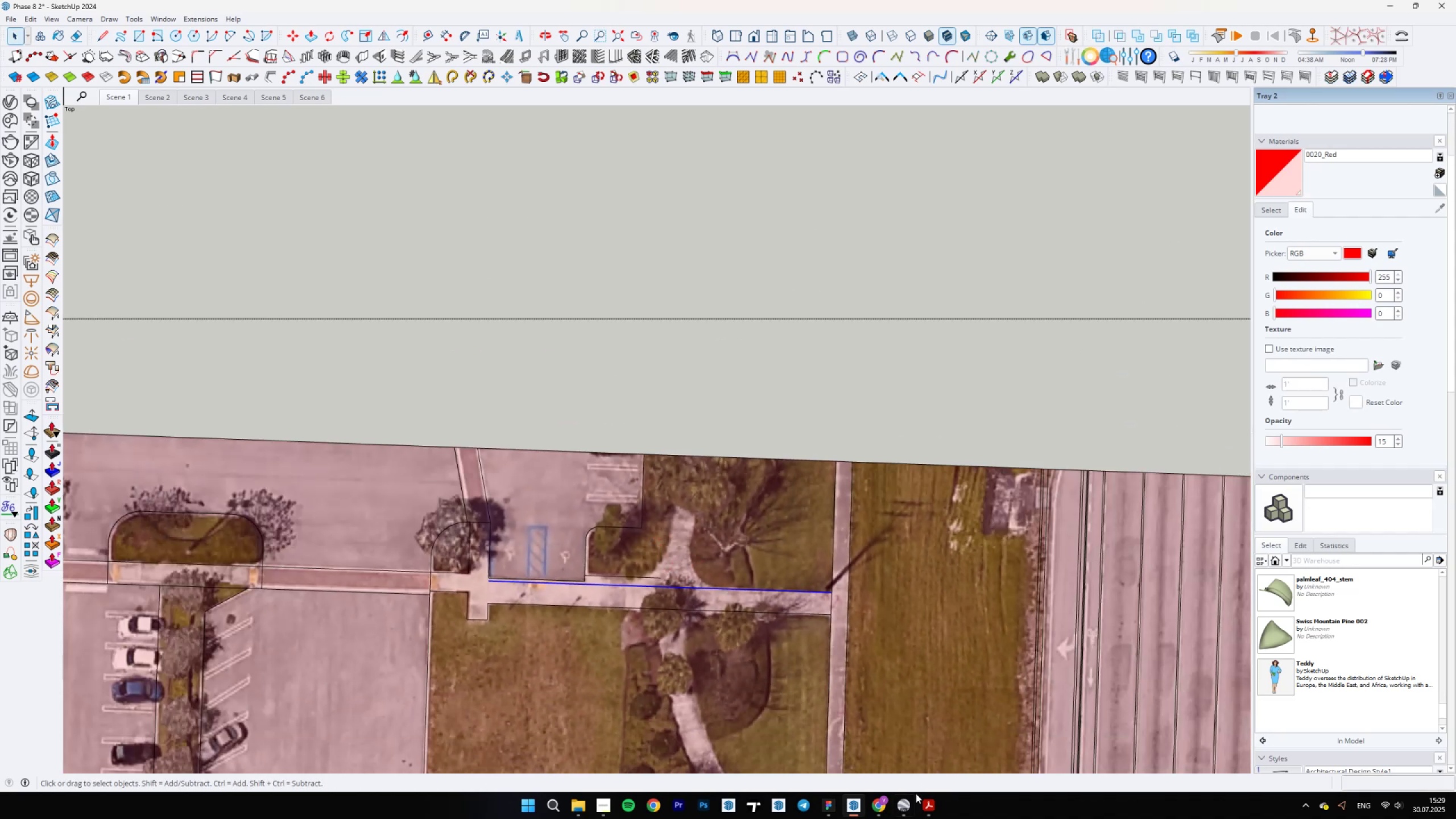 
left_click([906, 804])
 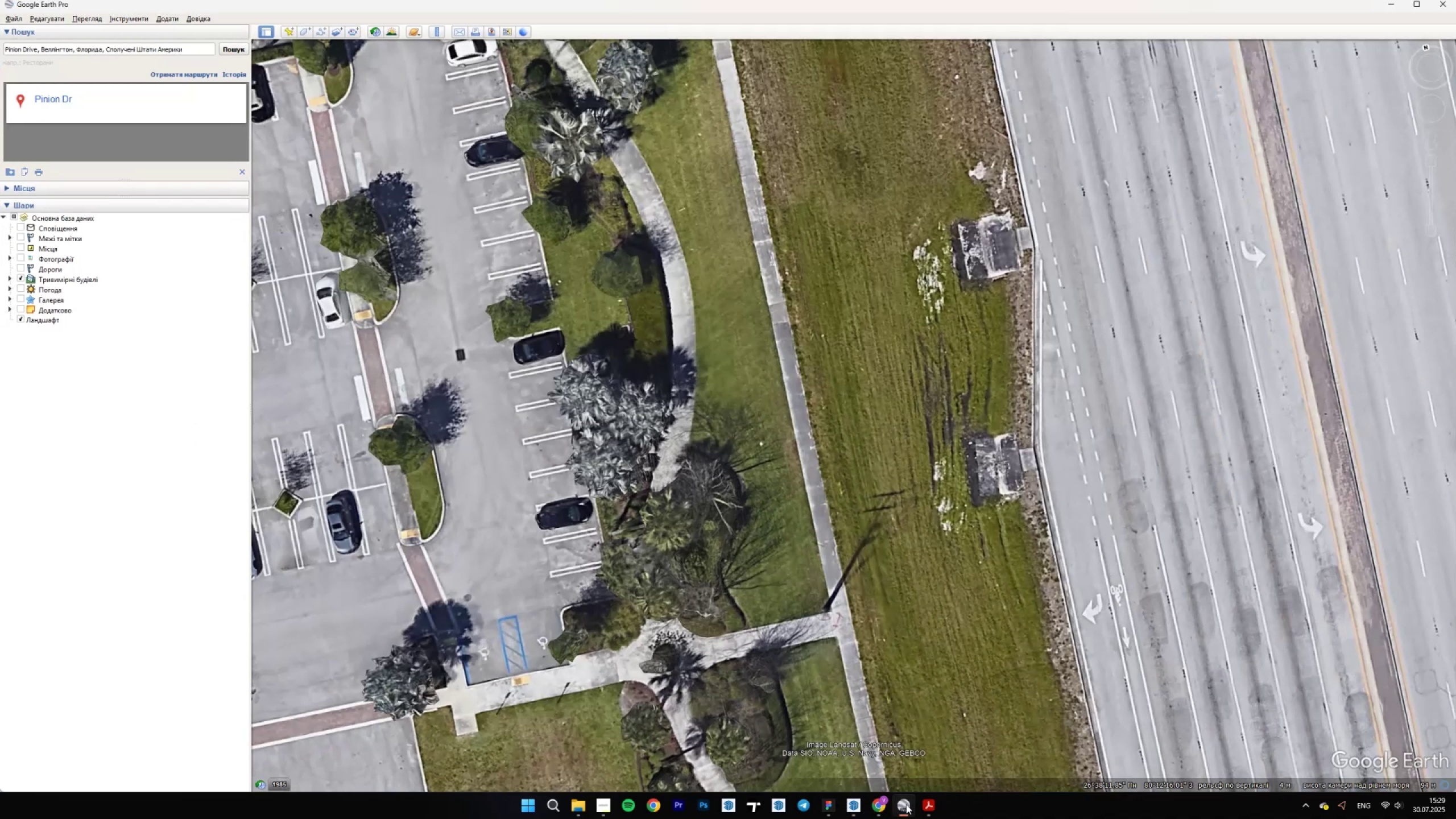 
left_click([906, 804])
 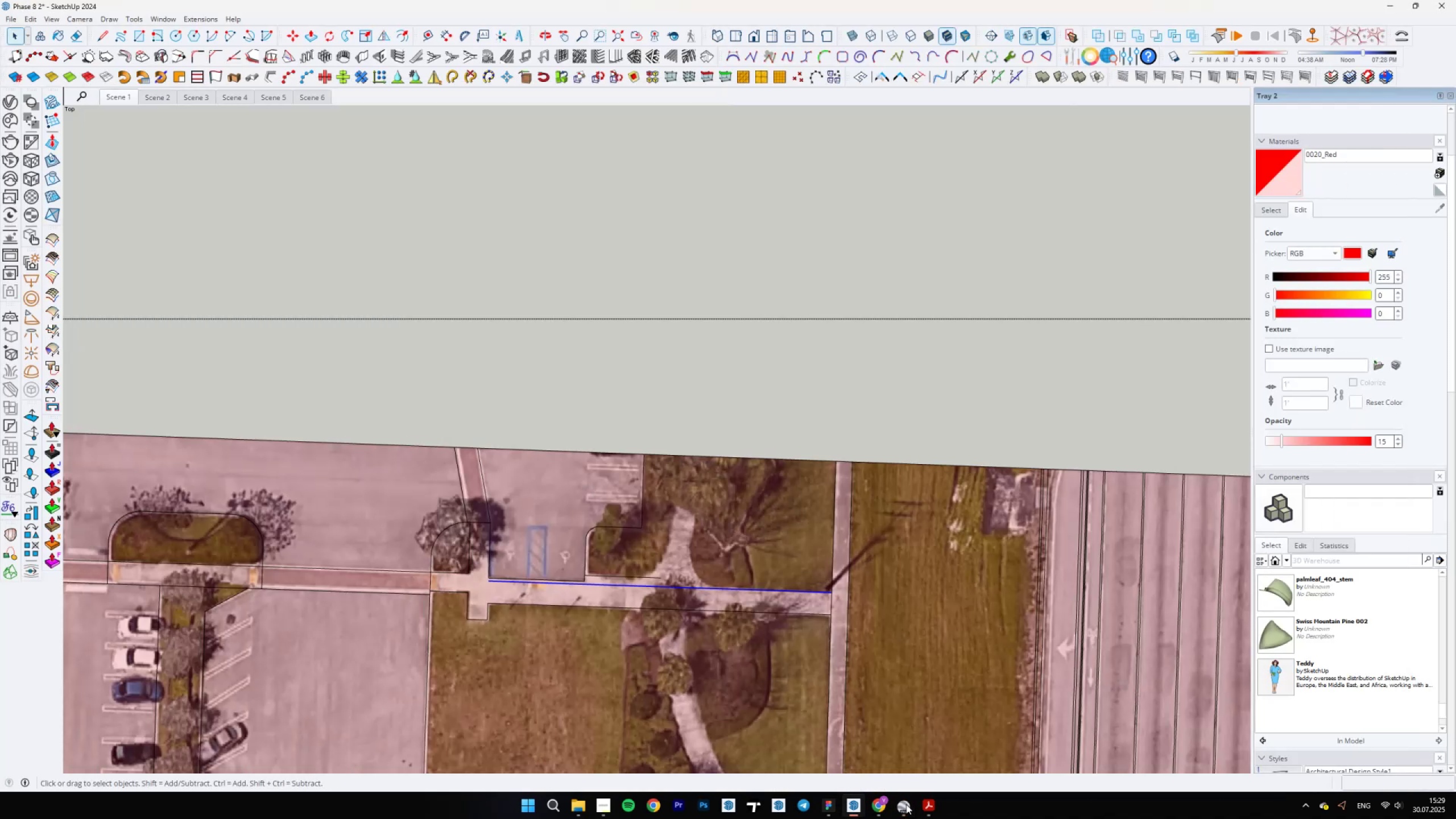 
double_click([906, 804])
 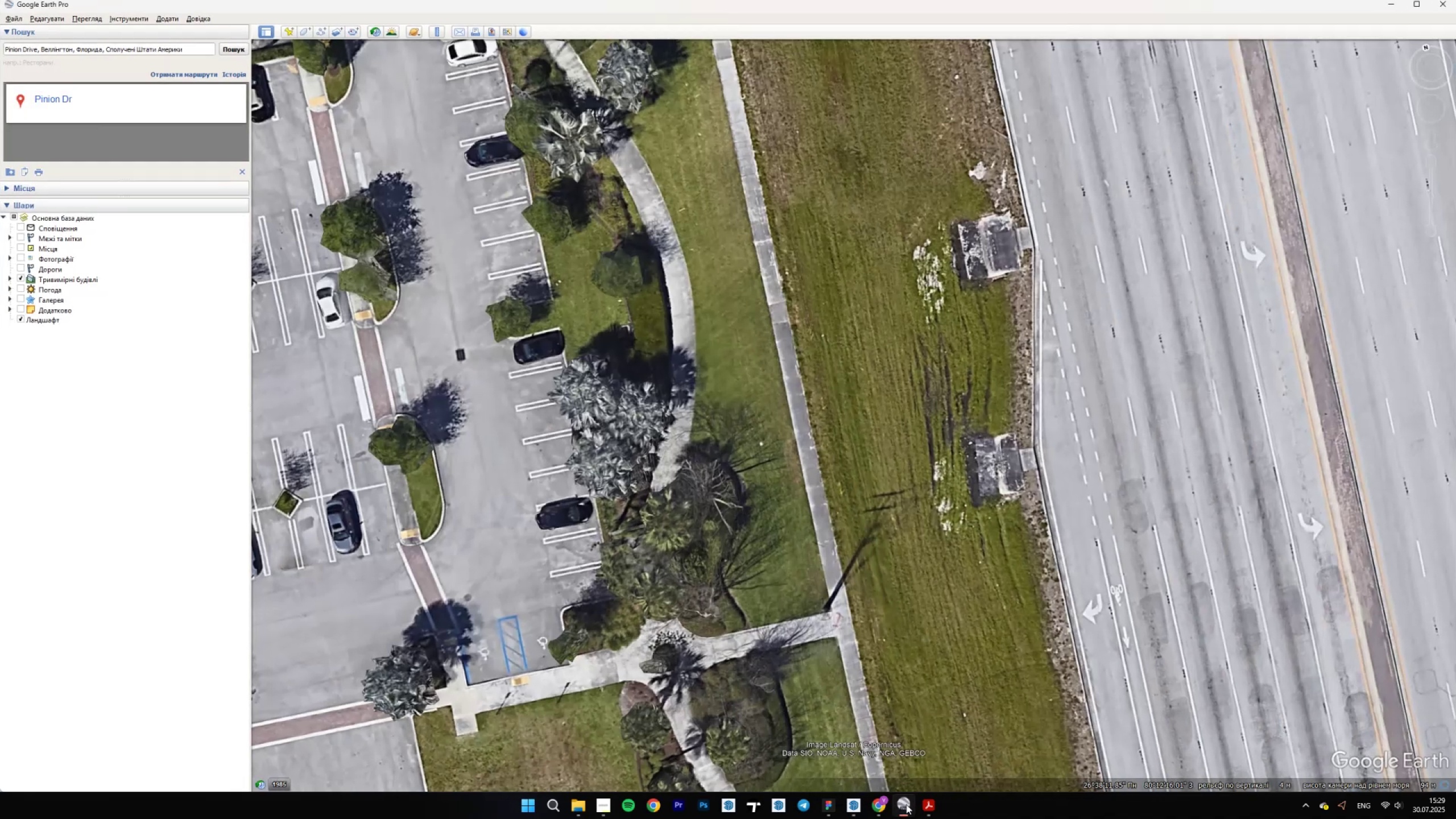 
triple_click([906, 804])
 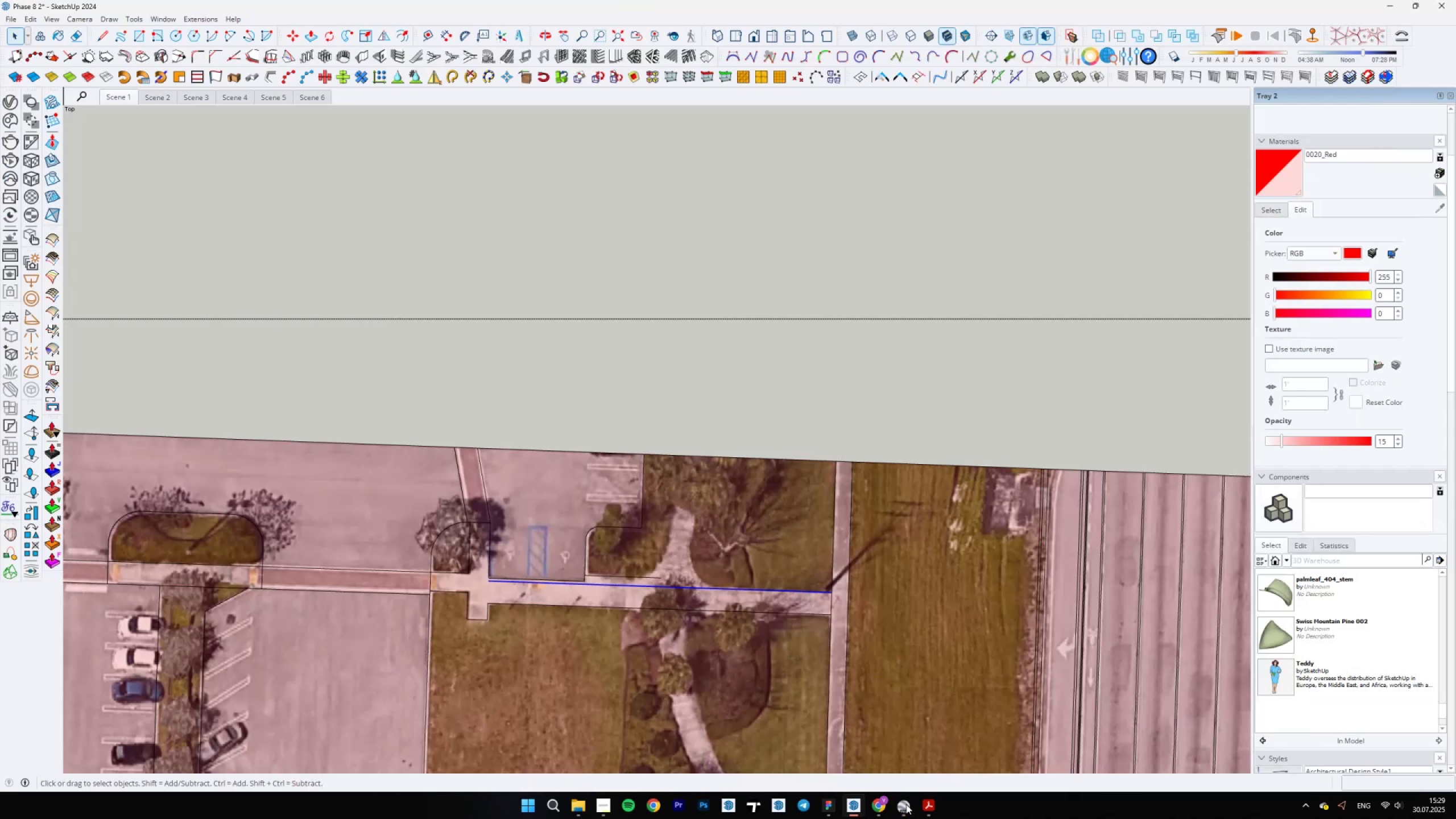 
scroll: coordinate [667, 582], scroll_direction: up, amount: 5.0
 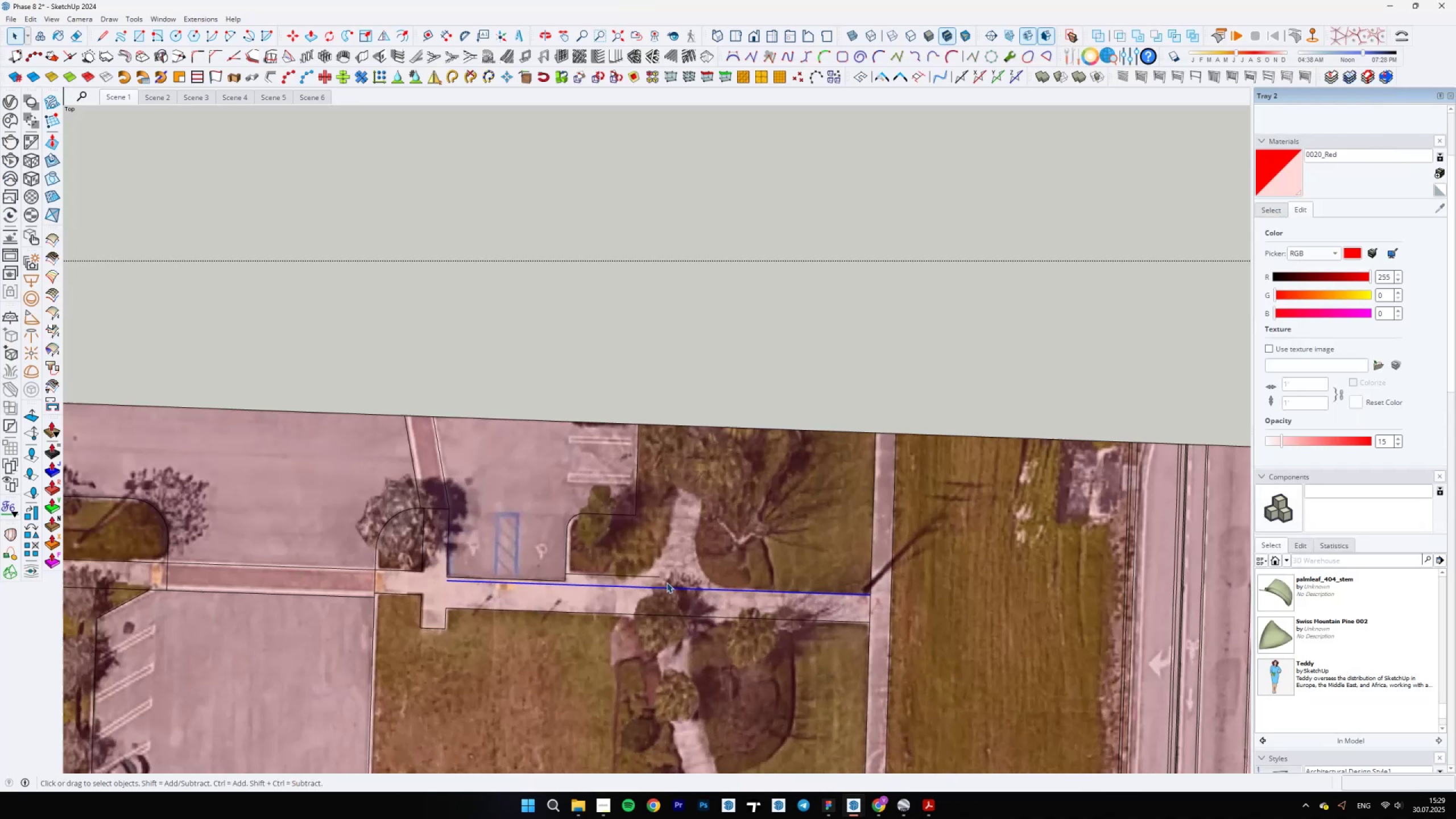 
type(al)
 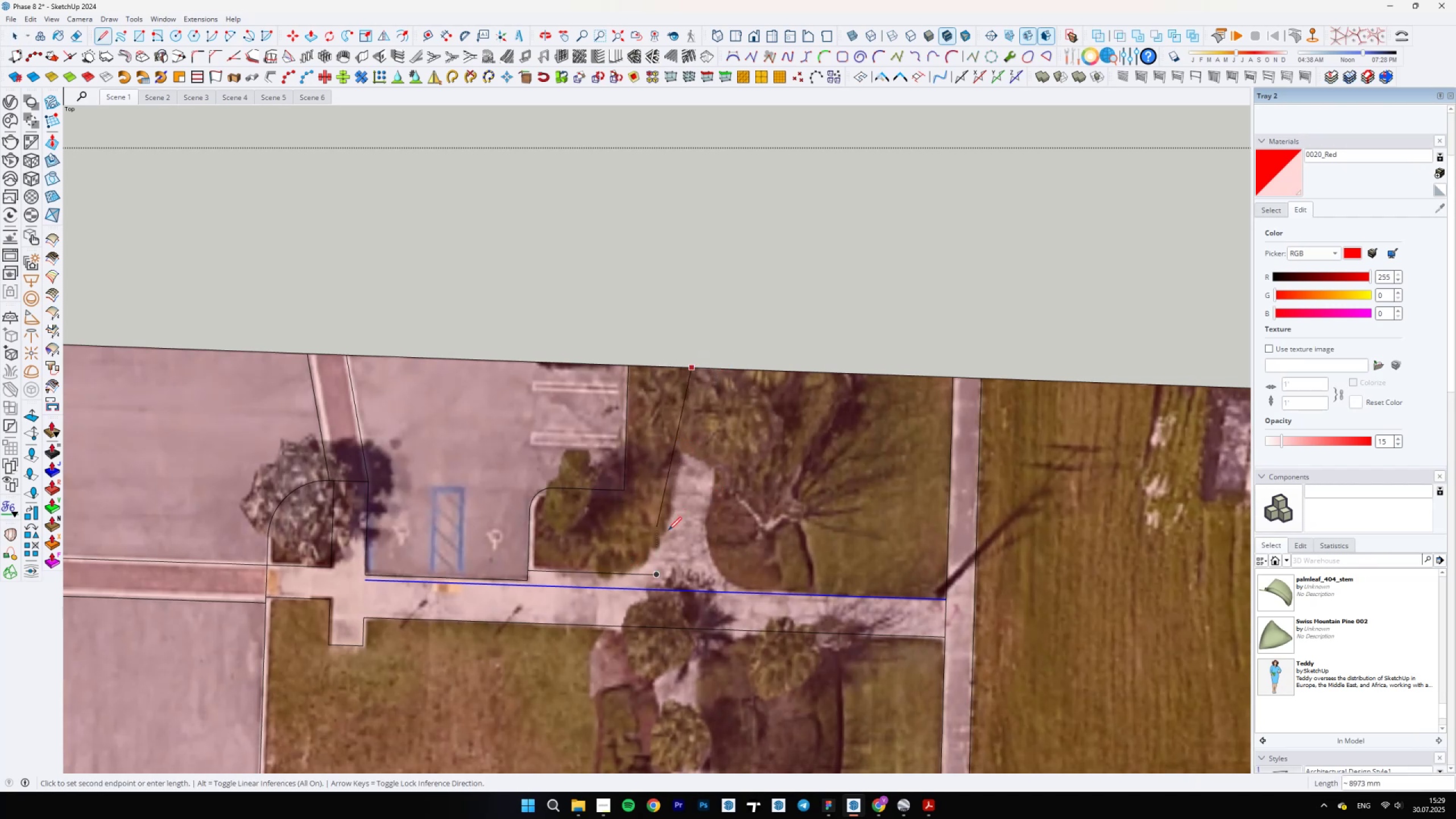 
scroll: coordinate [668, 527], scroll_direction: up, amount: 6.0
 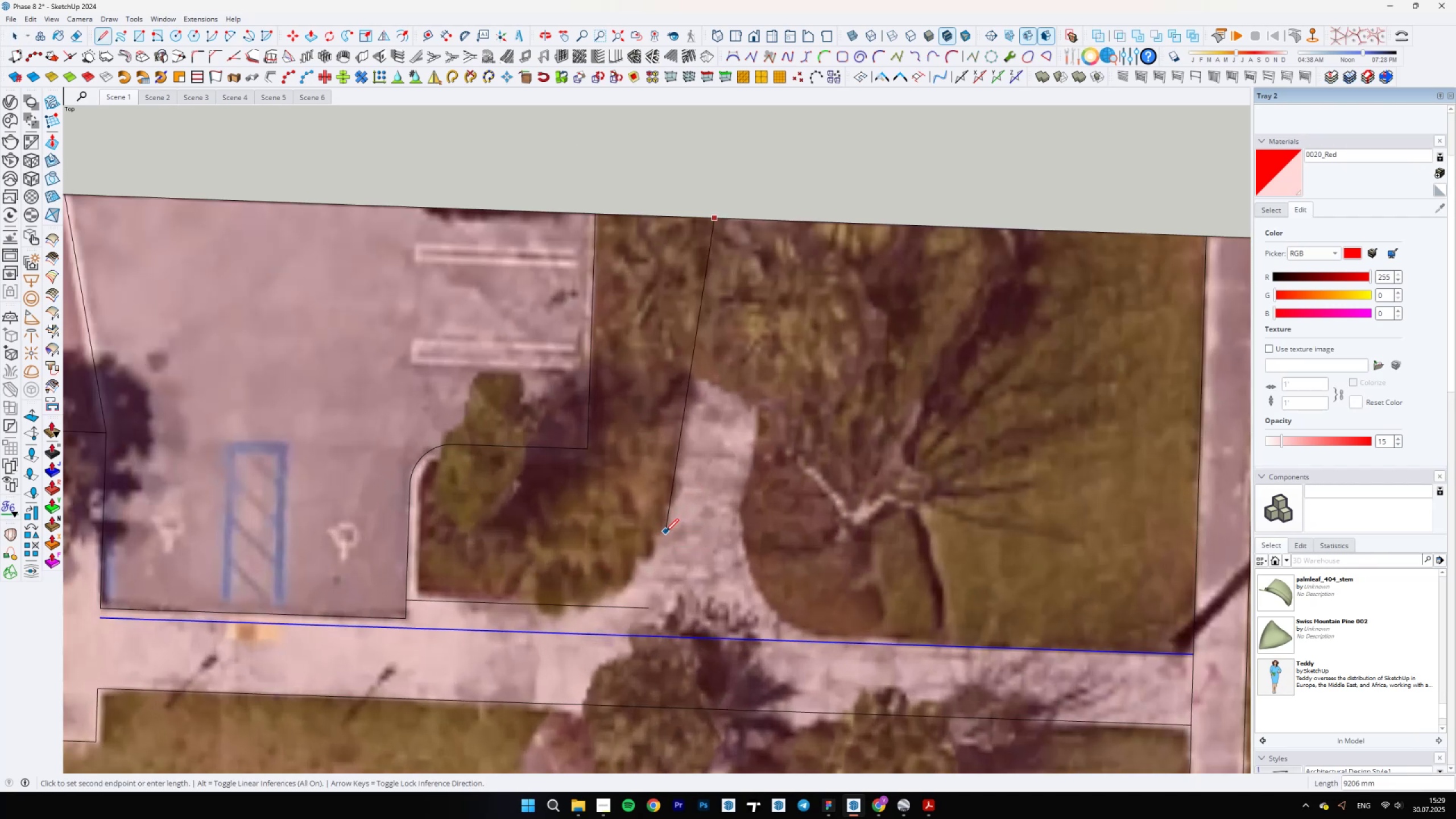 
left_click([665, 533])
 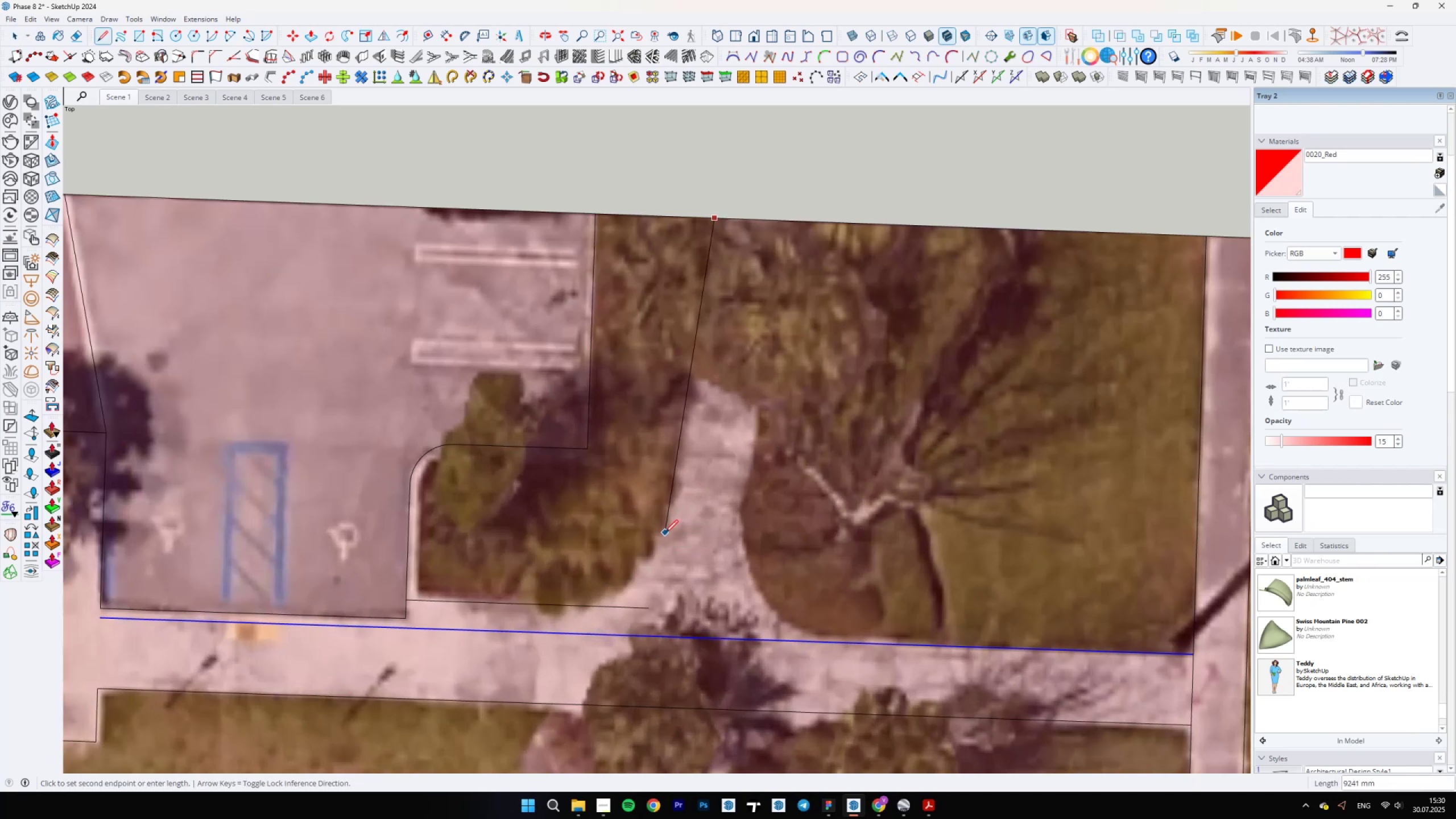 
key(Escape)
 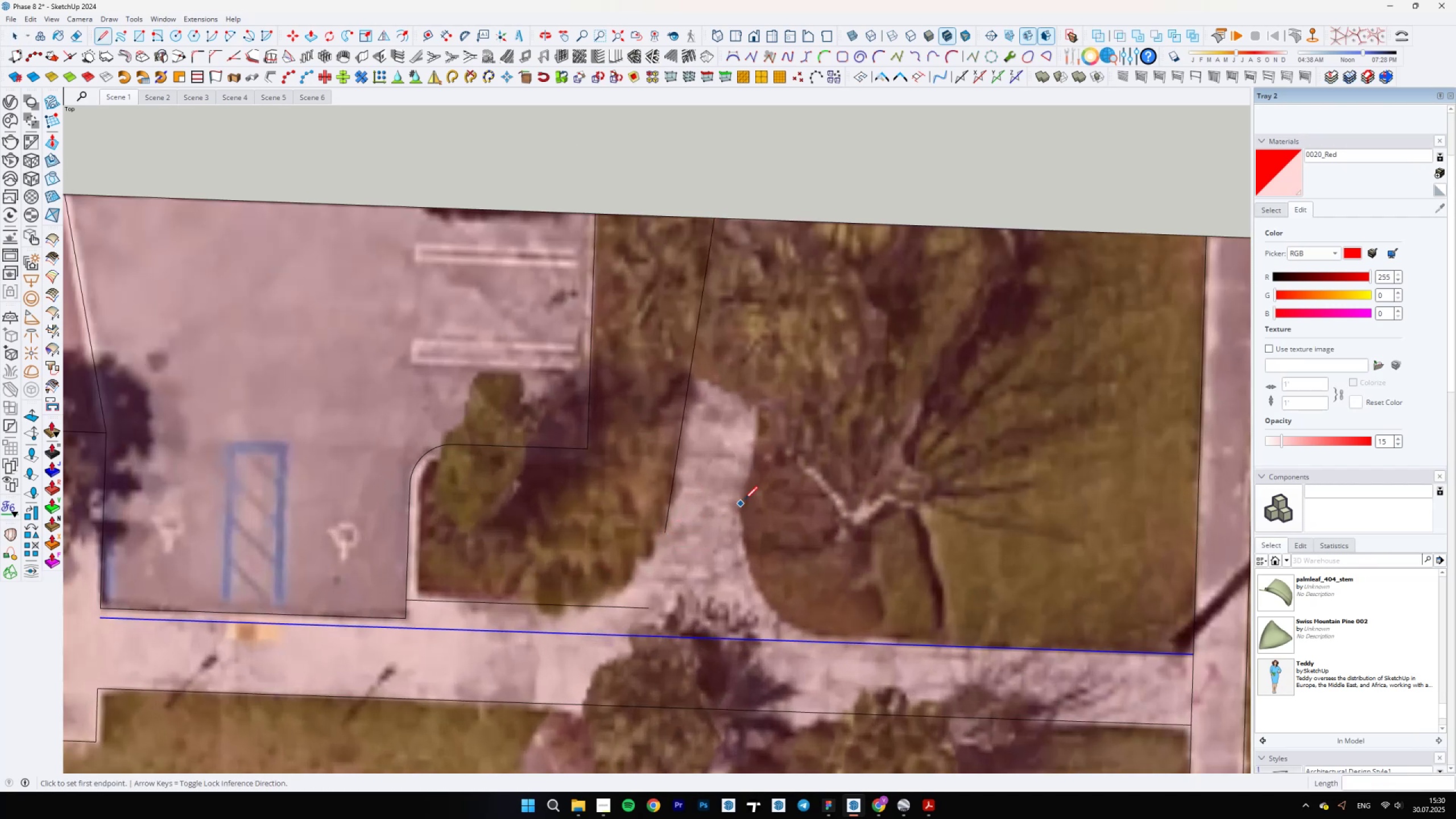 
scroll: coordinate [764, 390], scroll_direction: down, amount: 4.0
 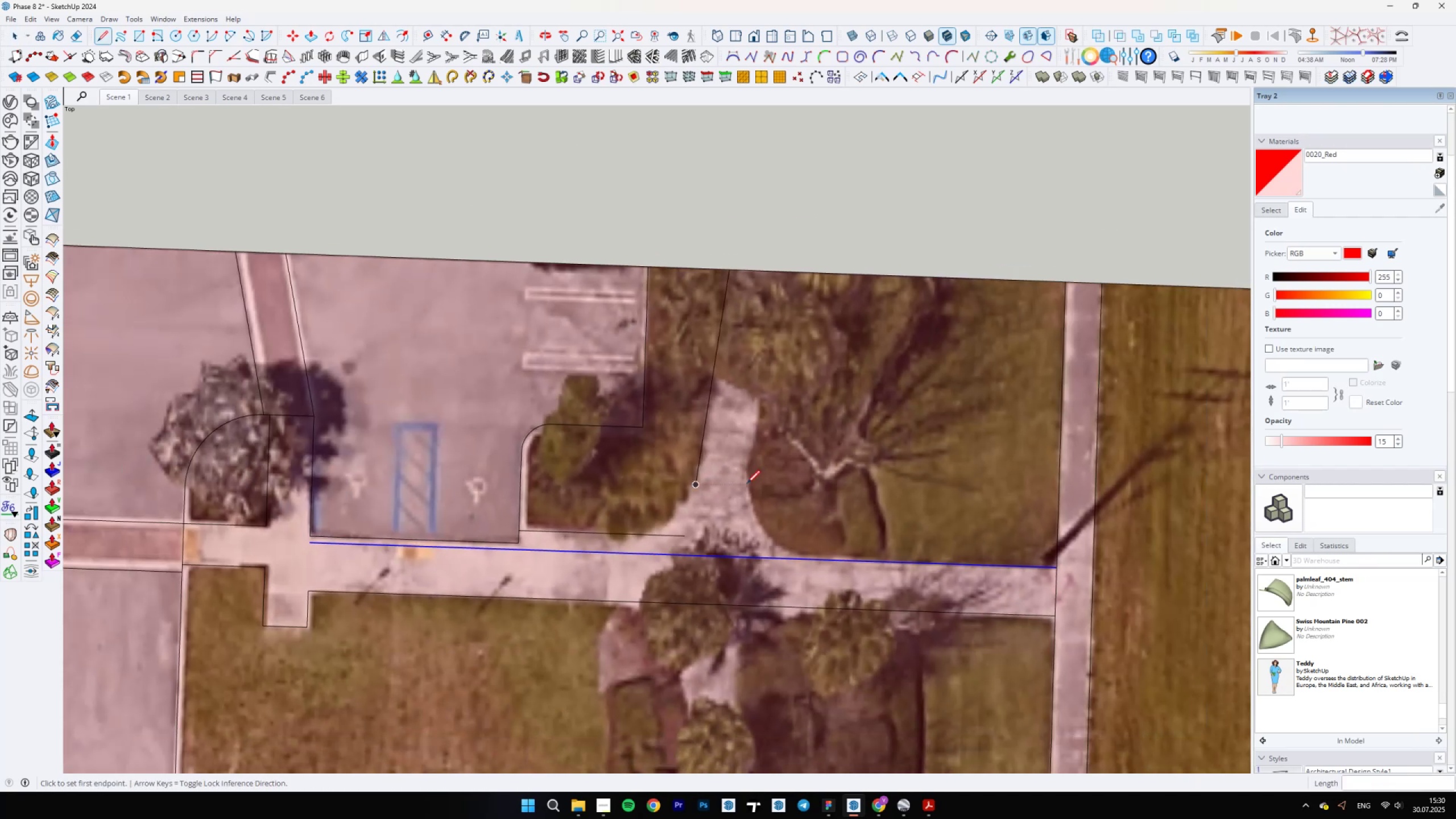 
key(Space)
 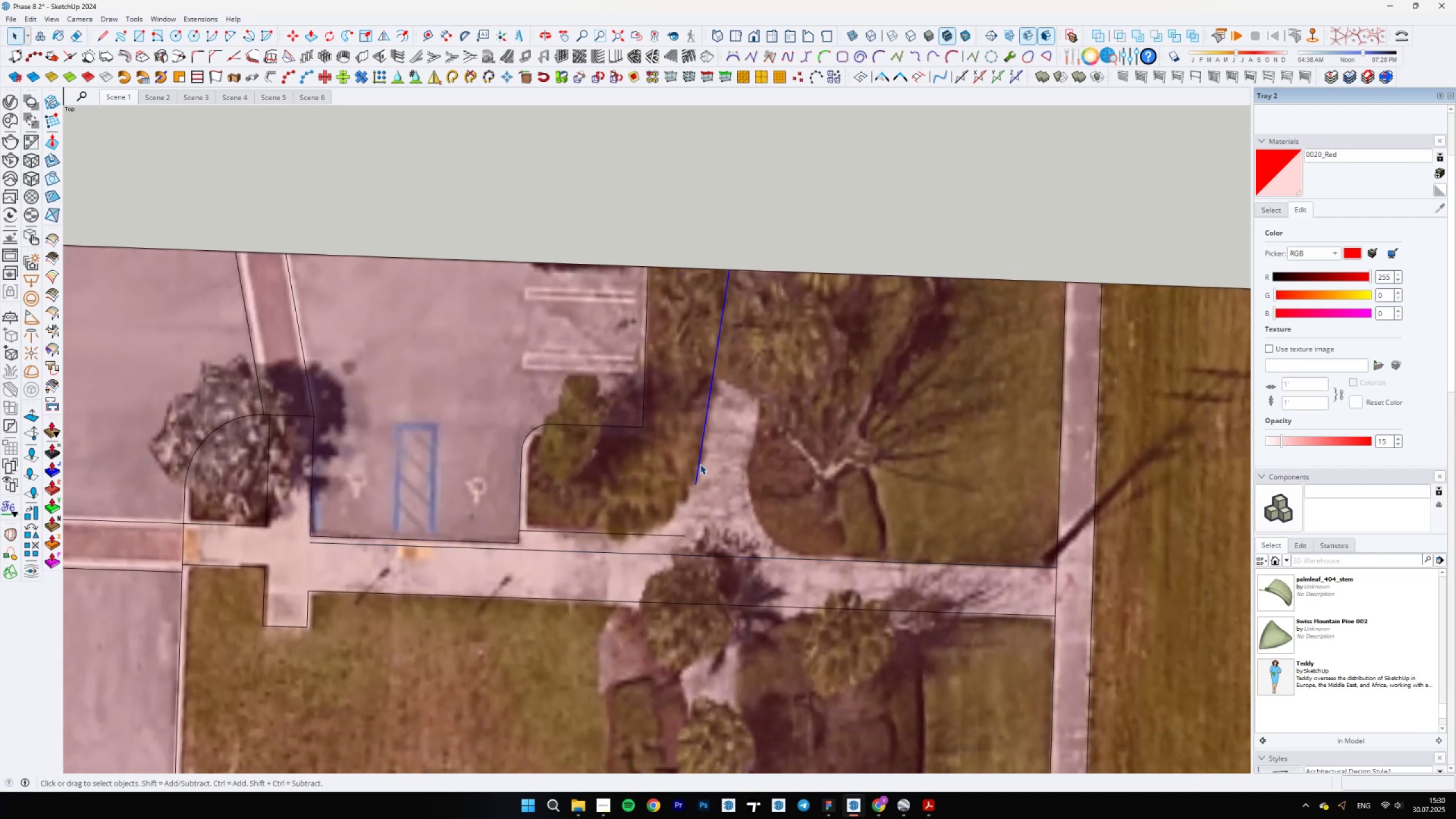 
key(M)
 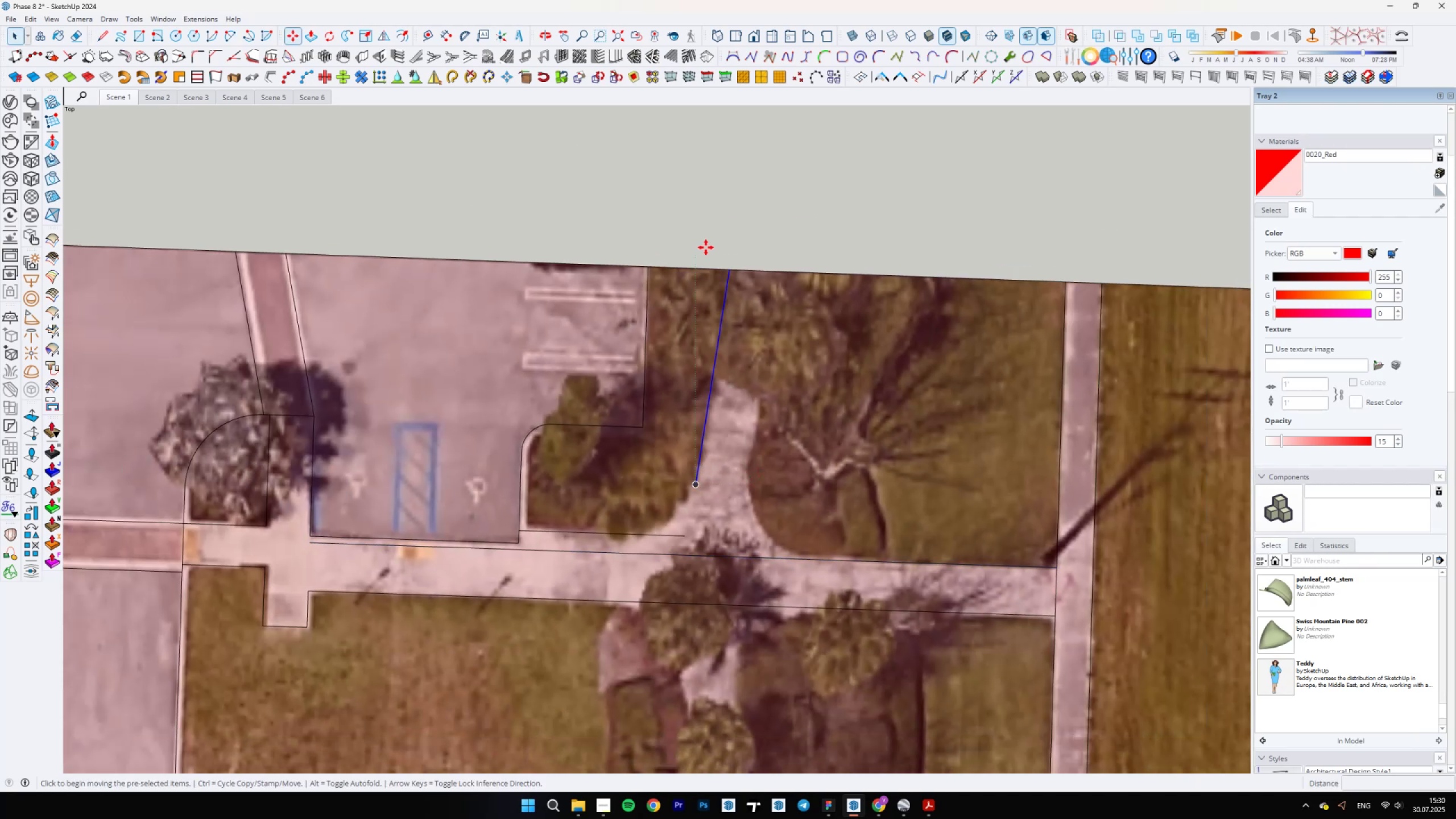 
key(Control+ControlLeft)
 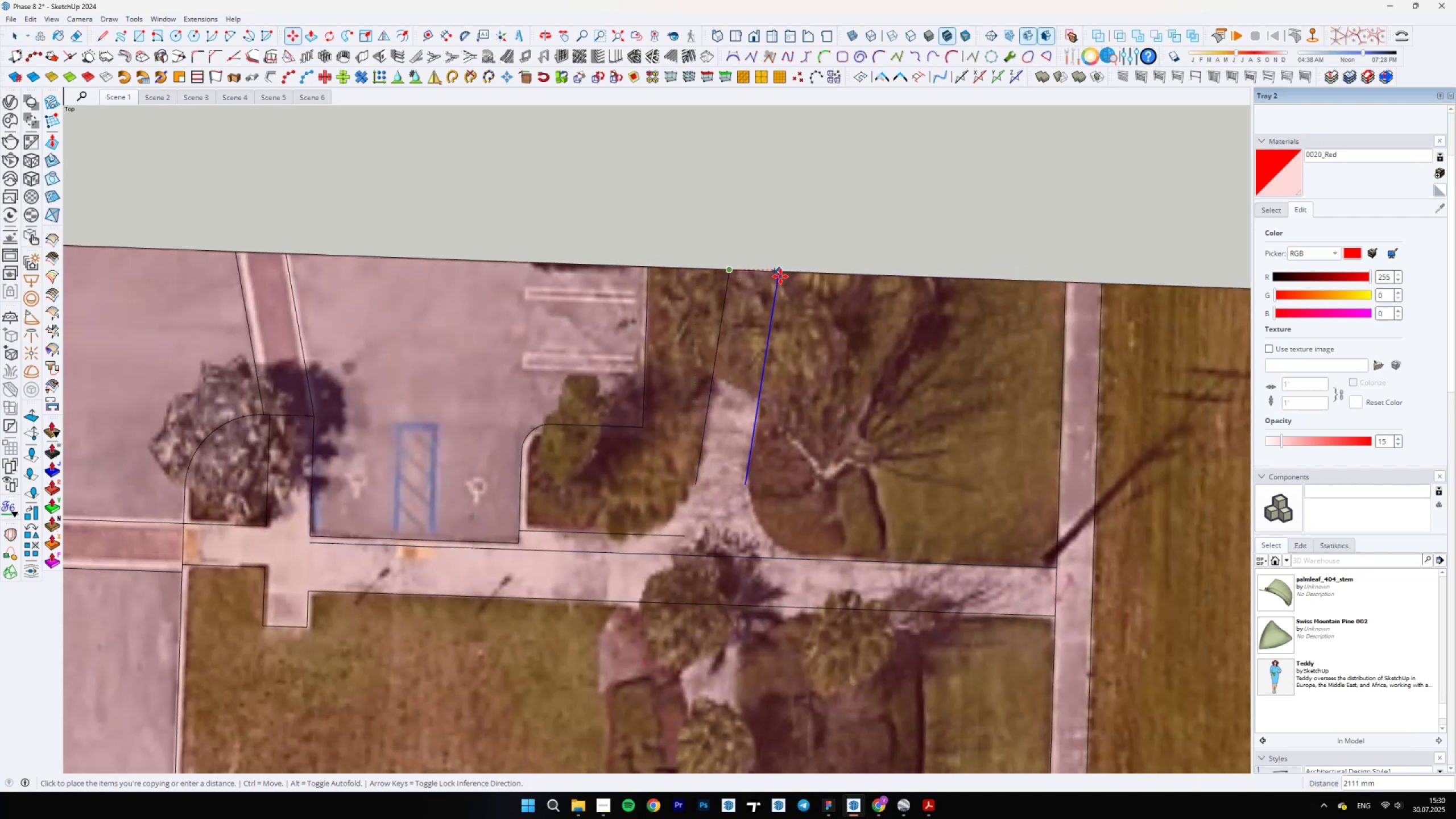 
left_click([781, 276])
 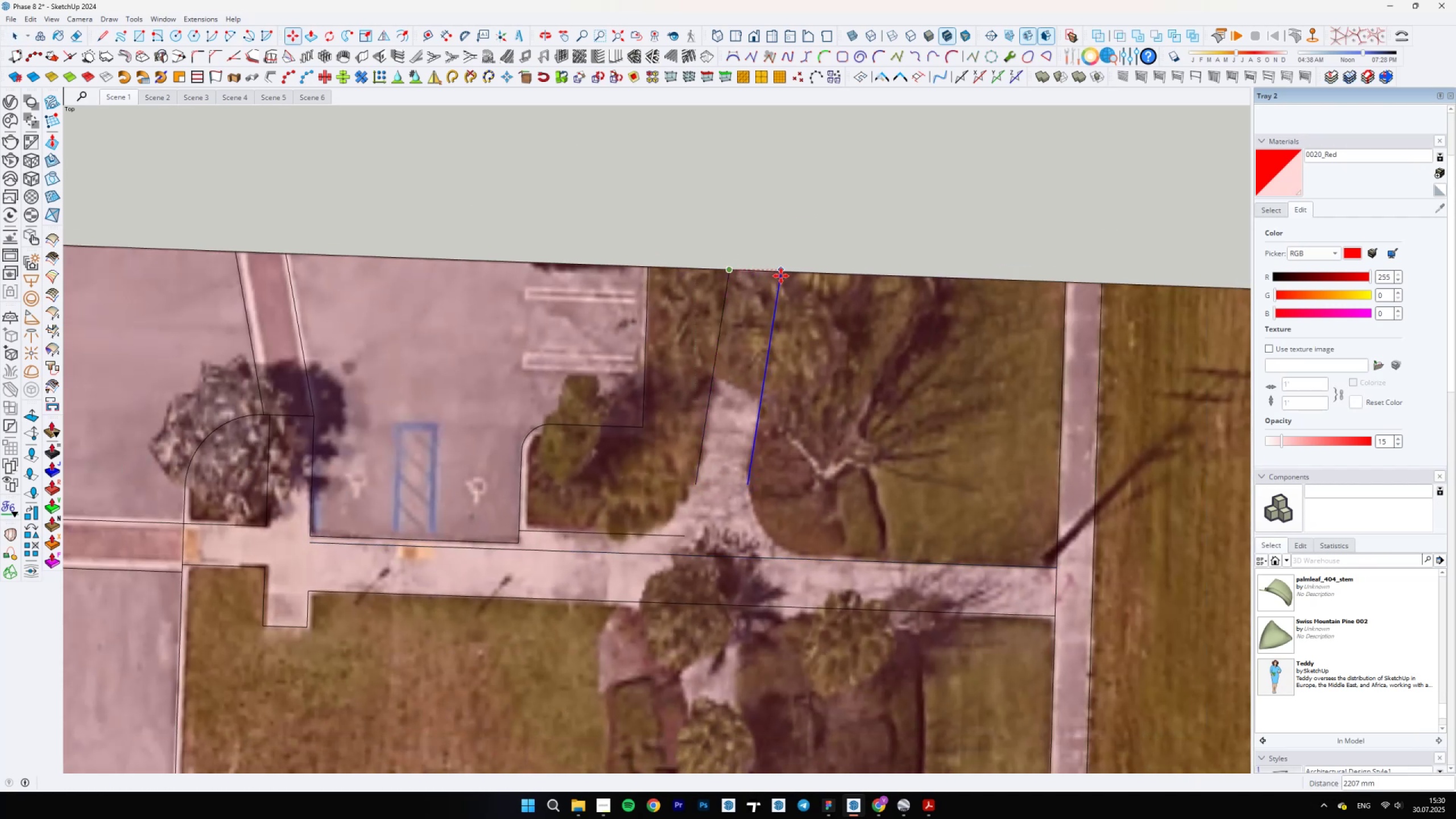 
type( aa)
 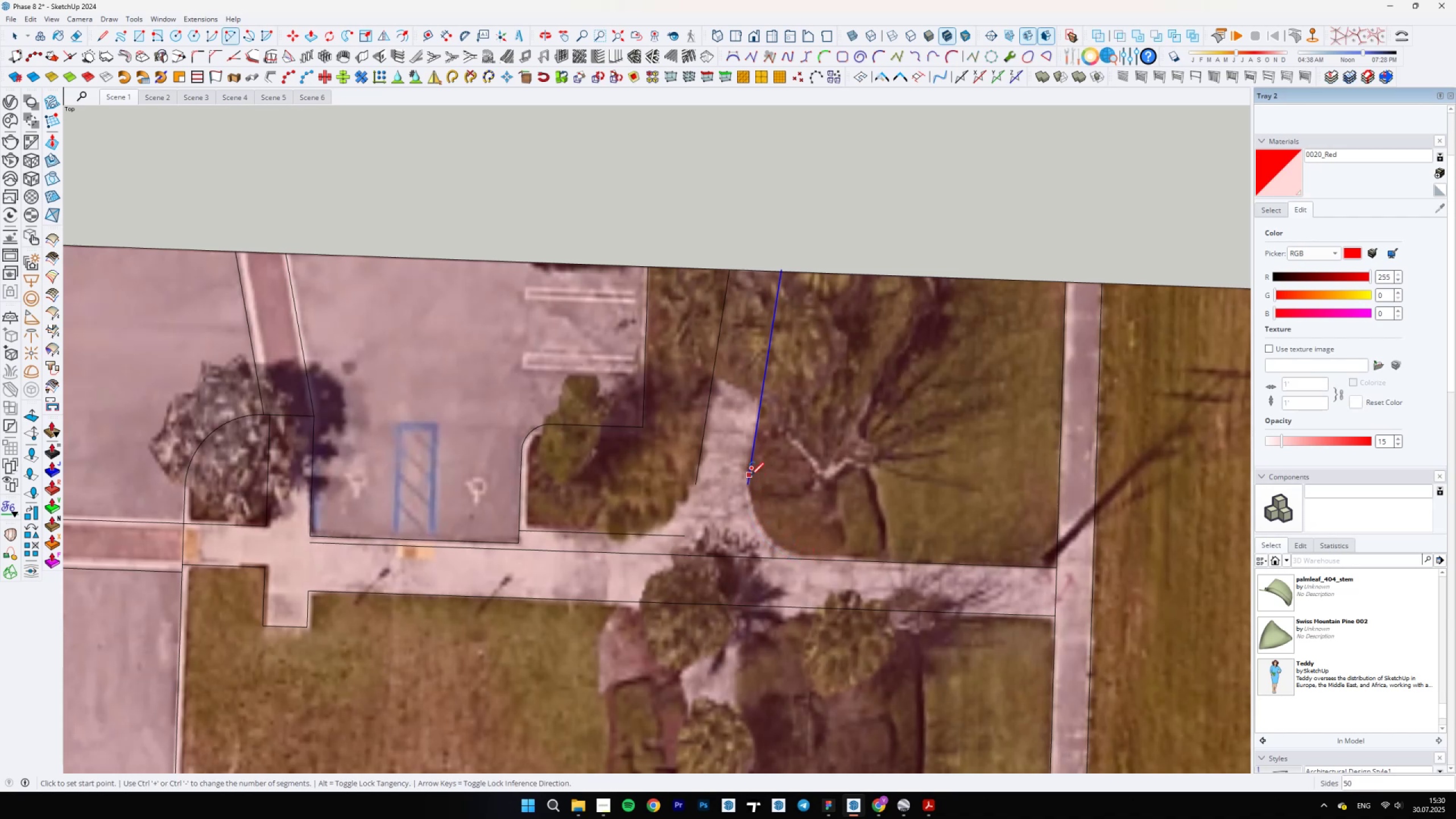 
left_click([752, 474])
 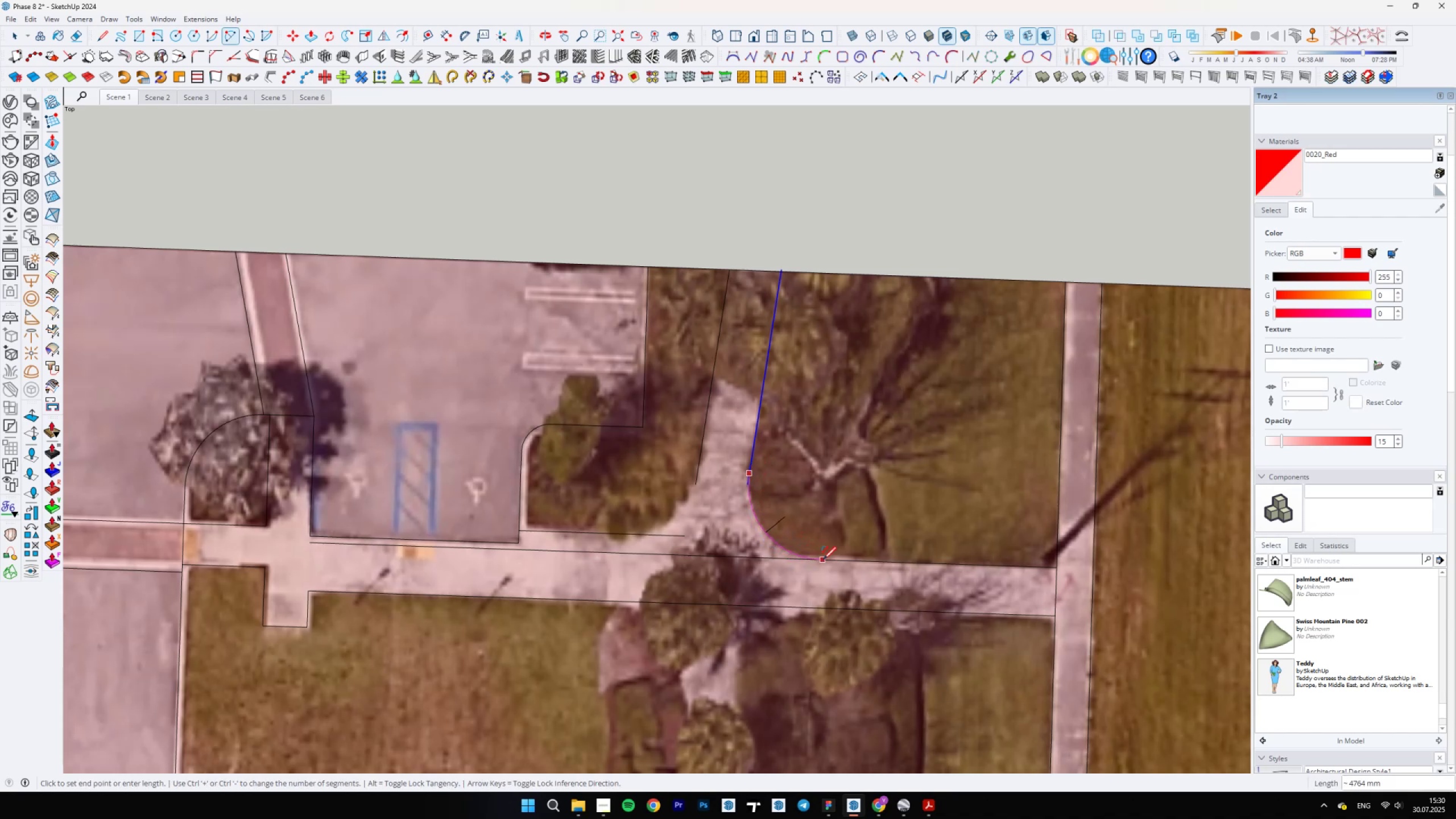 
double_click([821, 559])
 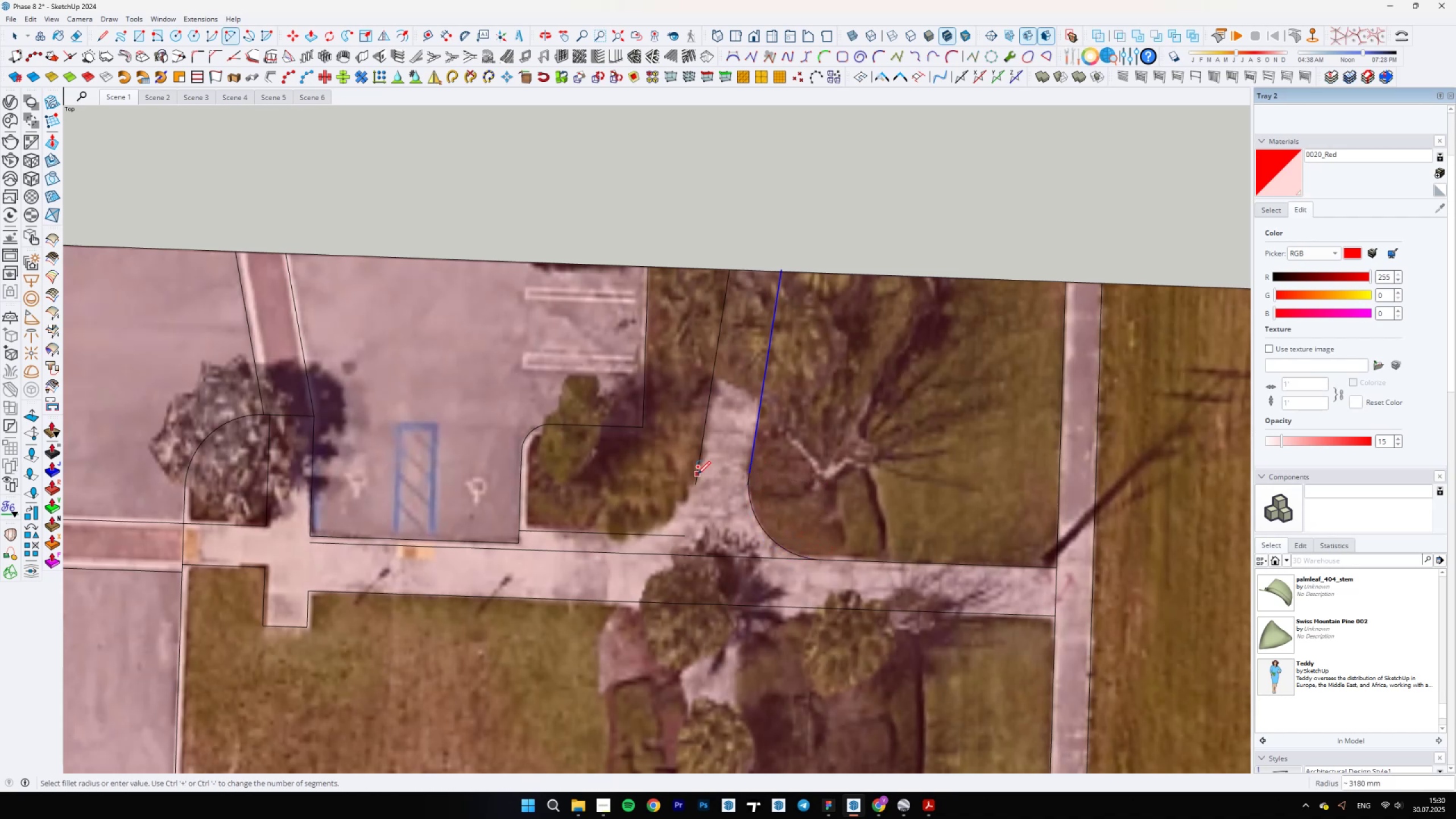 
left_click([697, 476])
 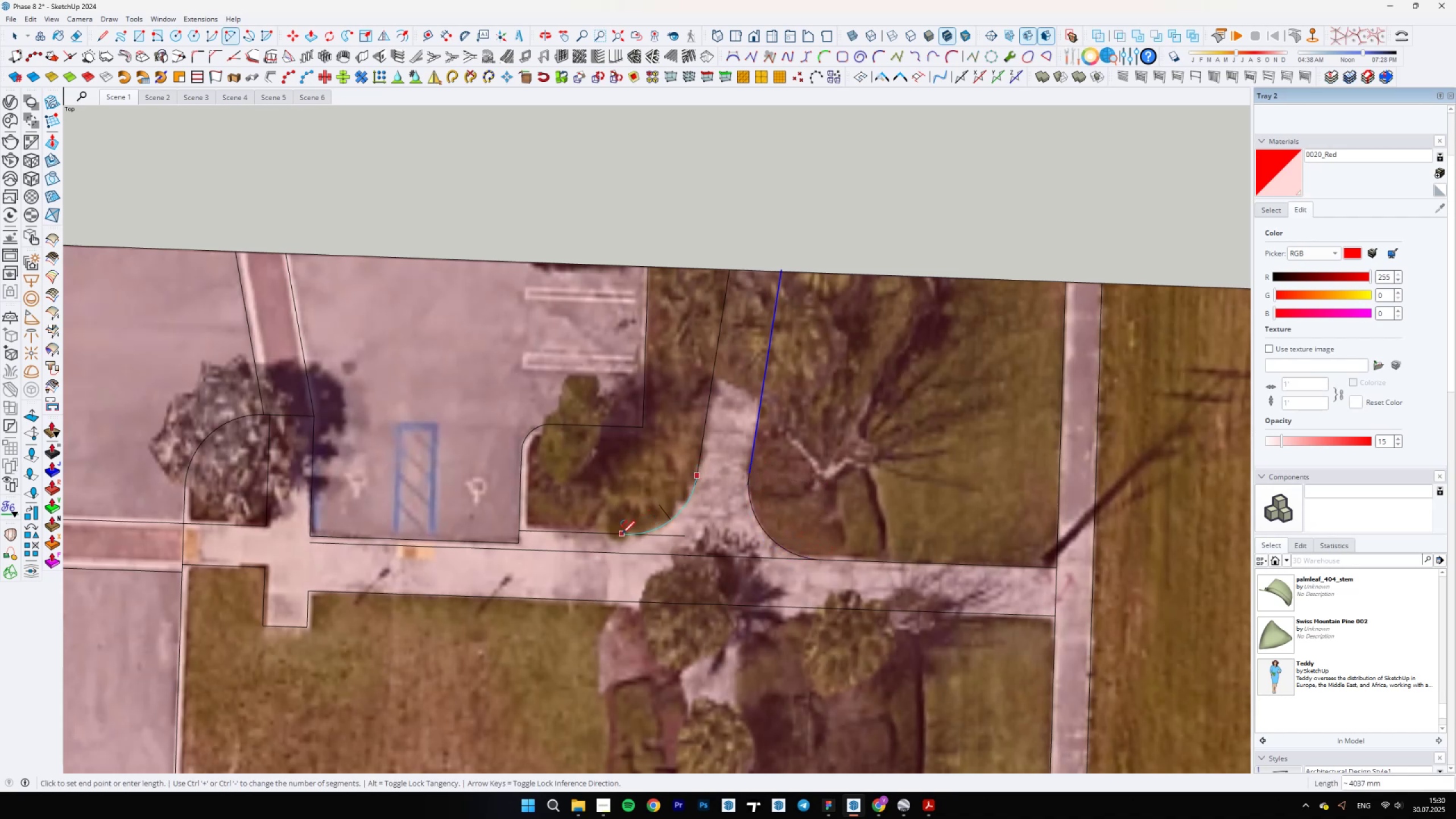 
left_click([627, 534])
 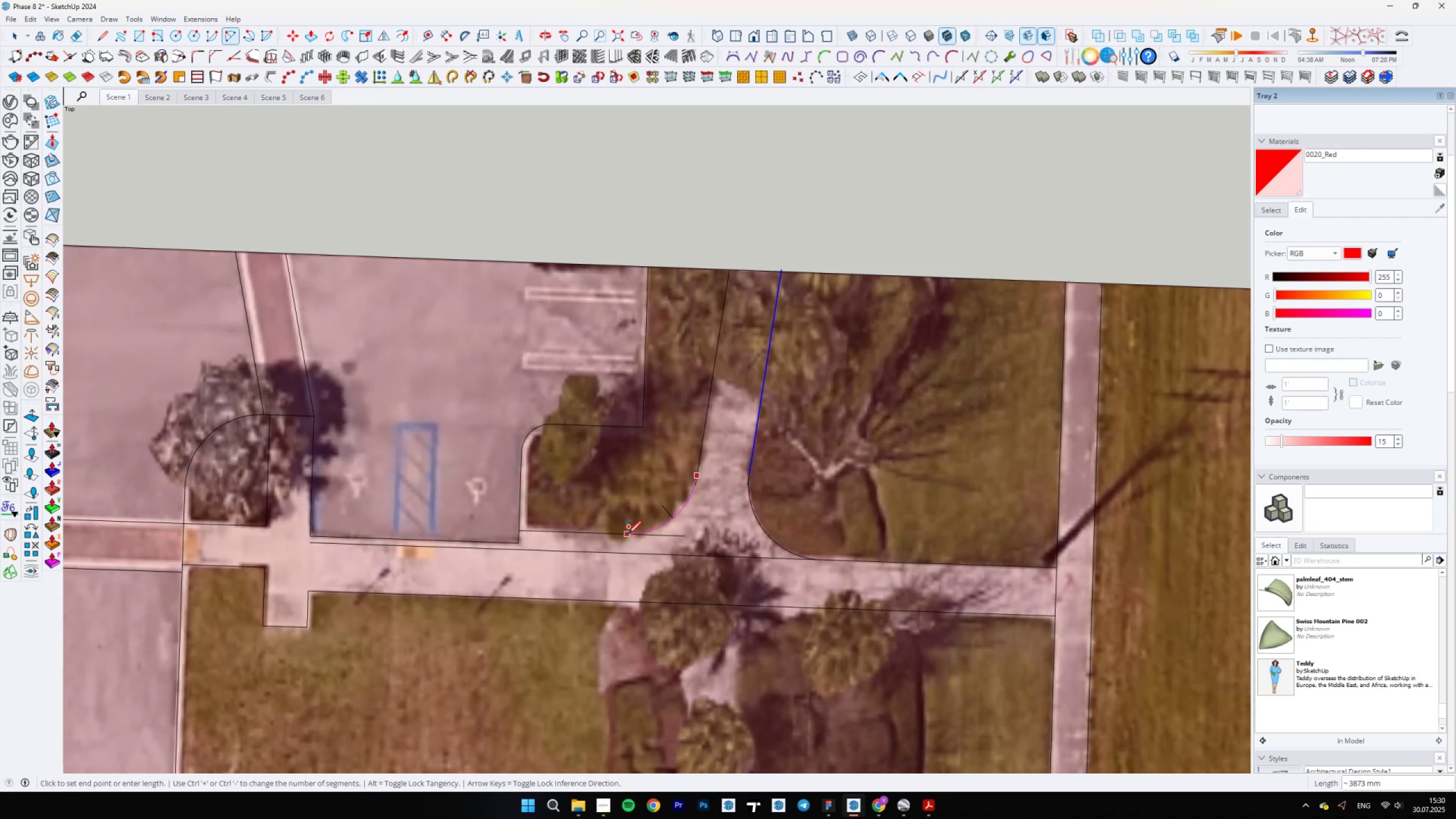 
key(E)
 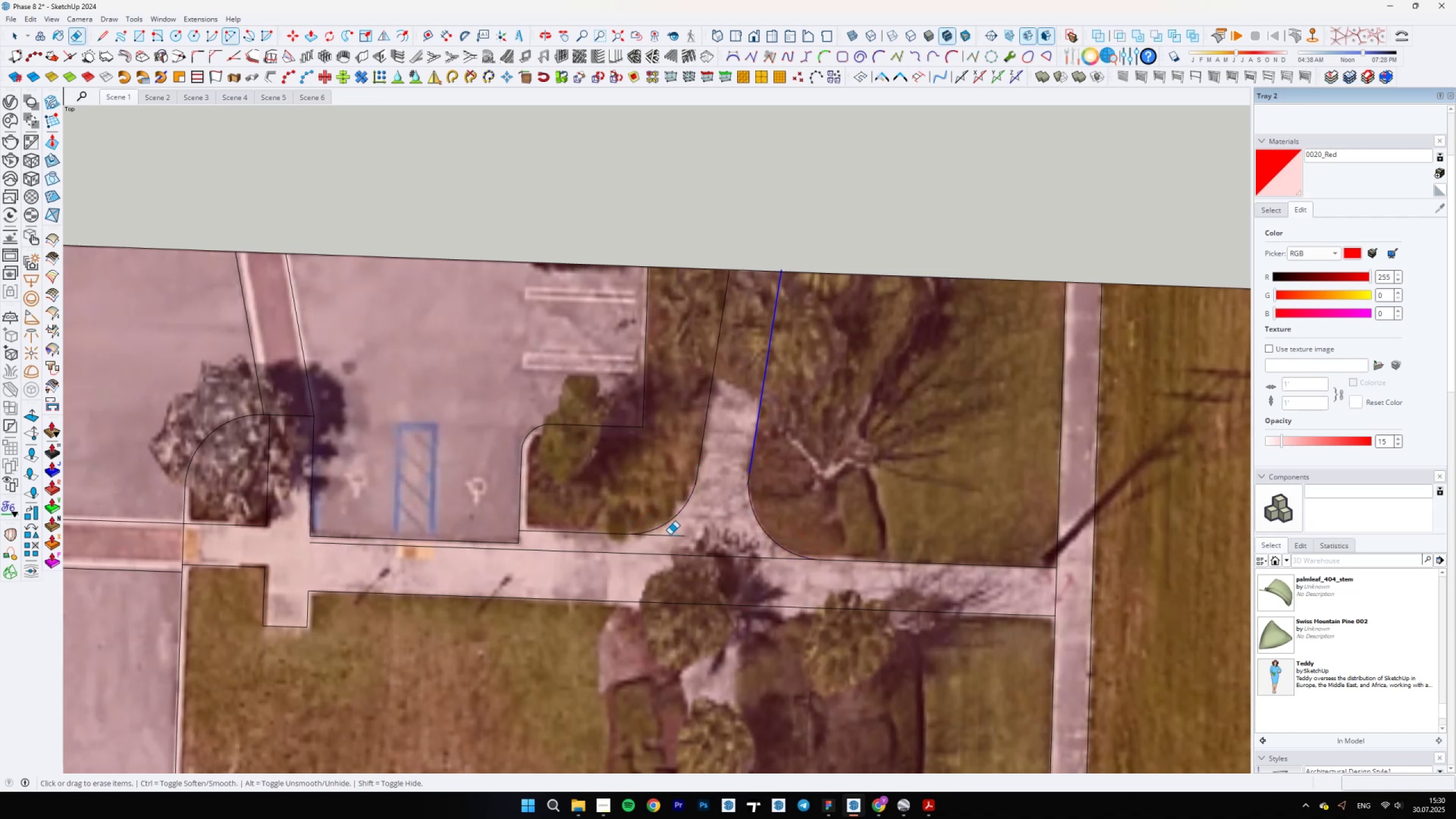 
left_click_drag(start_coordinate=[685, 535], to_coordinate=[672, 544])
 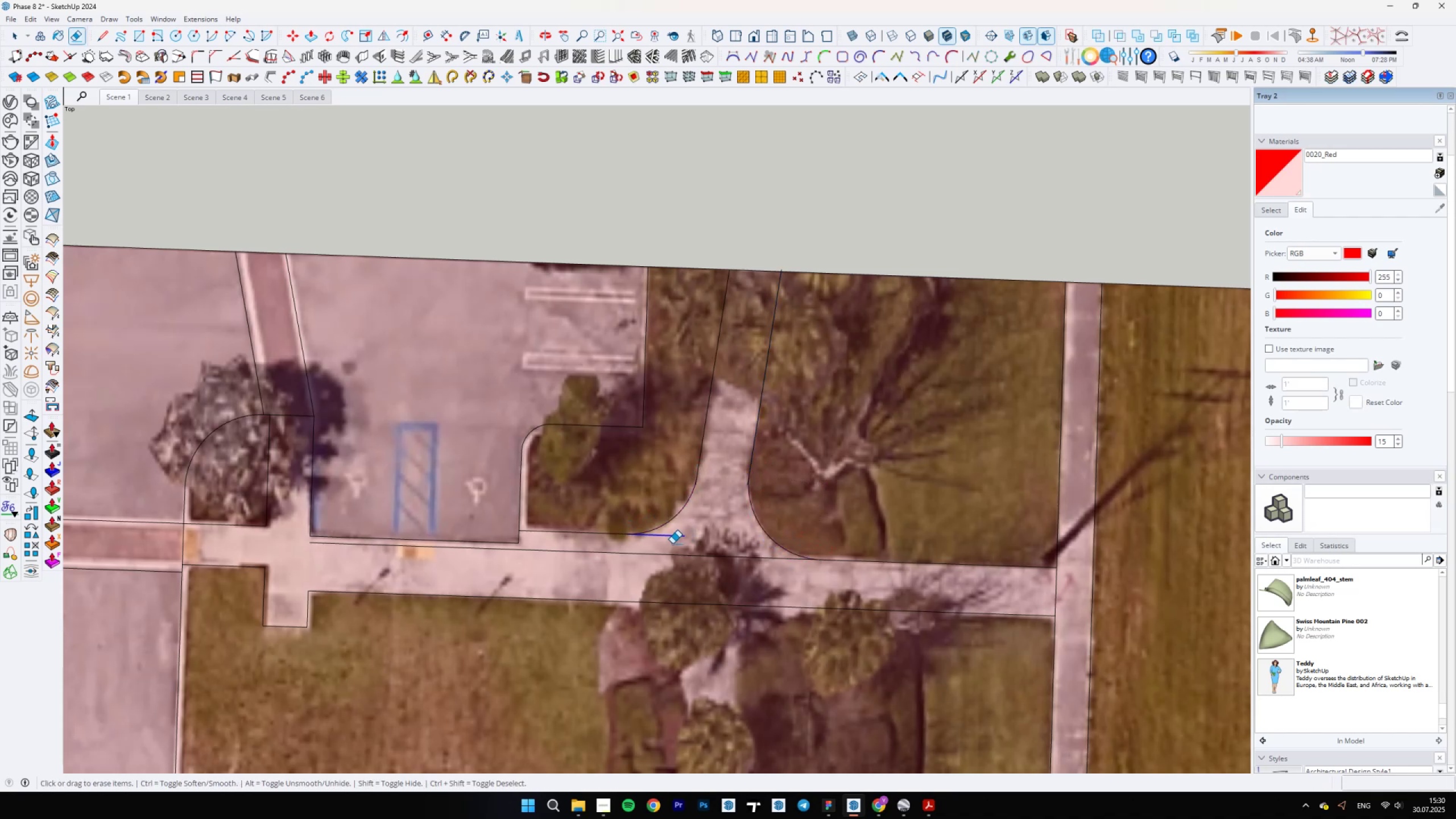 
scroll: coordinate [721, 490], scroll_direction: up, amount: 15.0
 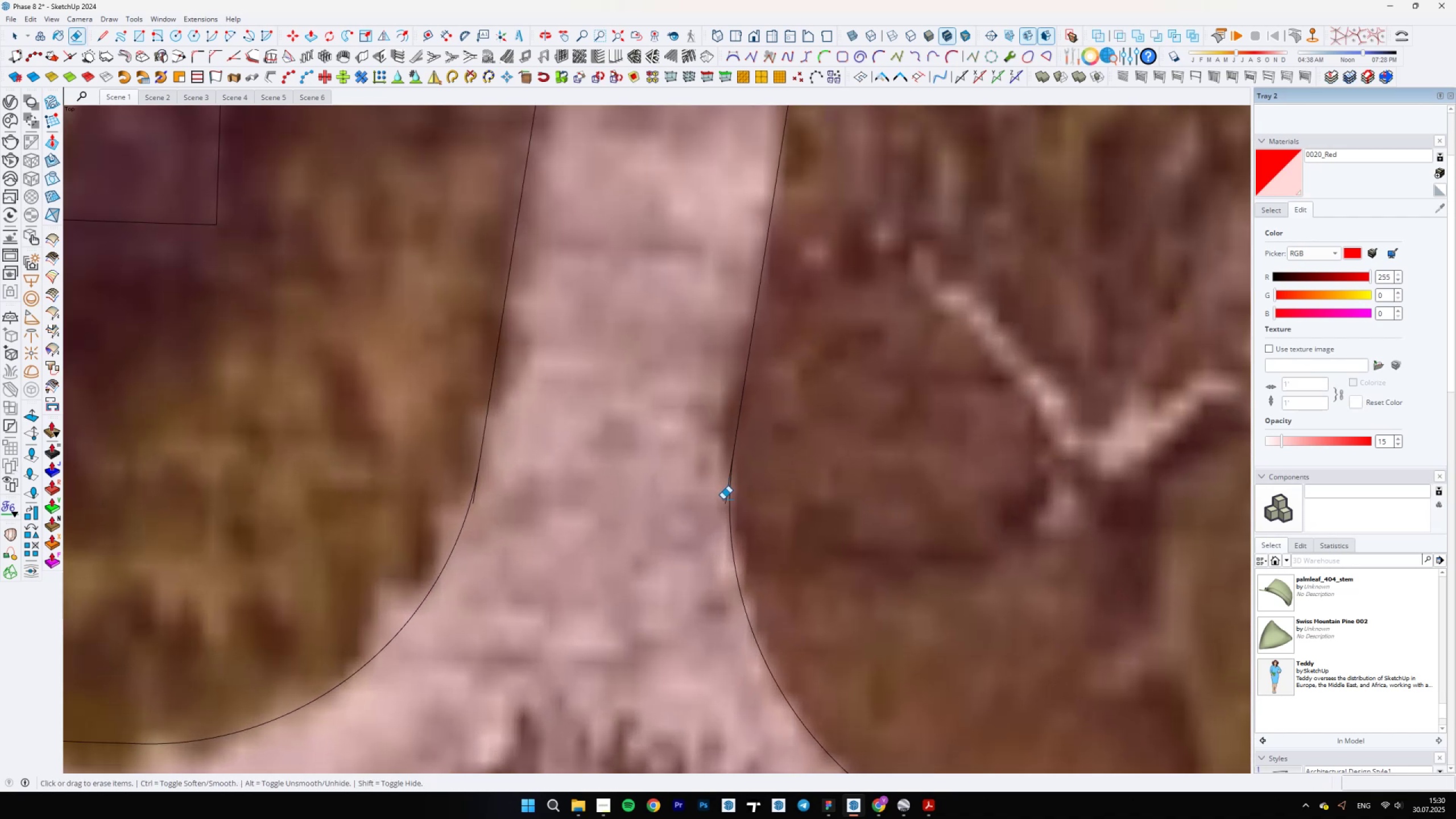 
left_click_drag(start_coordinate=[722, 500], to_coordinate=[726, 498])
 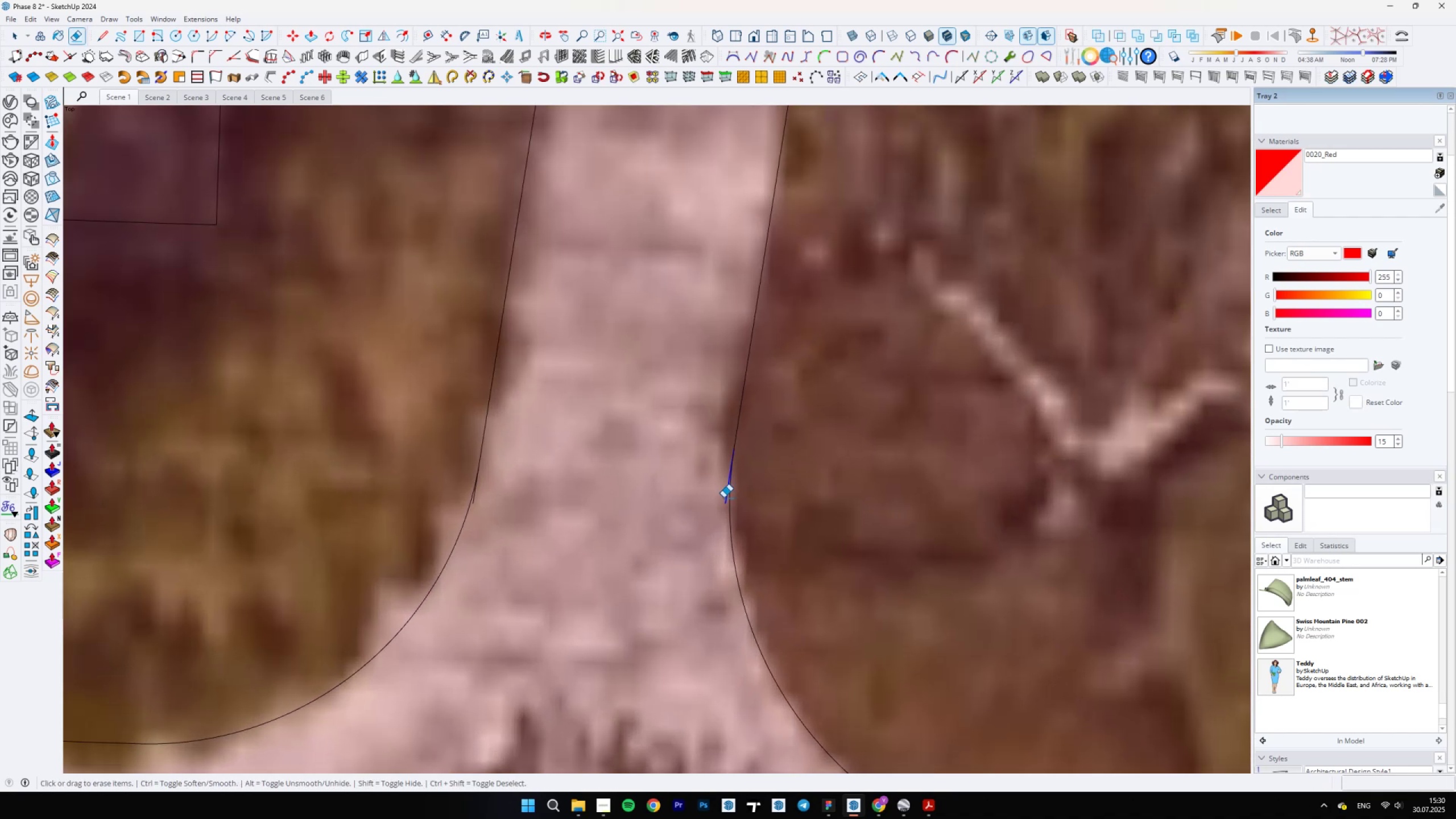 
scroll: coordinate [533, 503], scroll_direction: up, amount: 4.0
 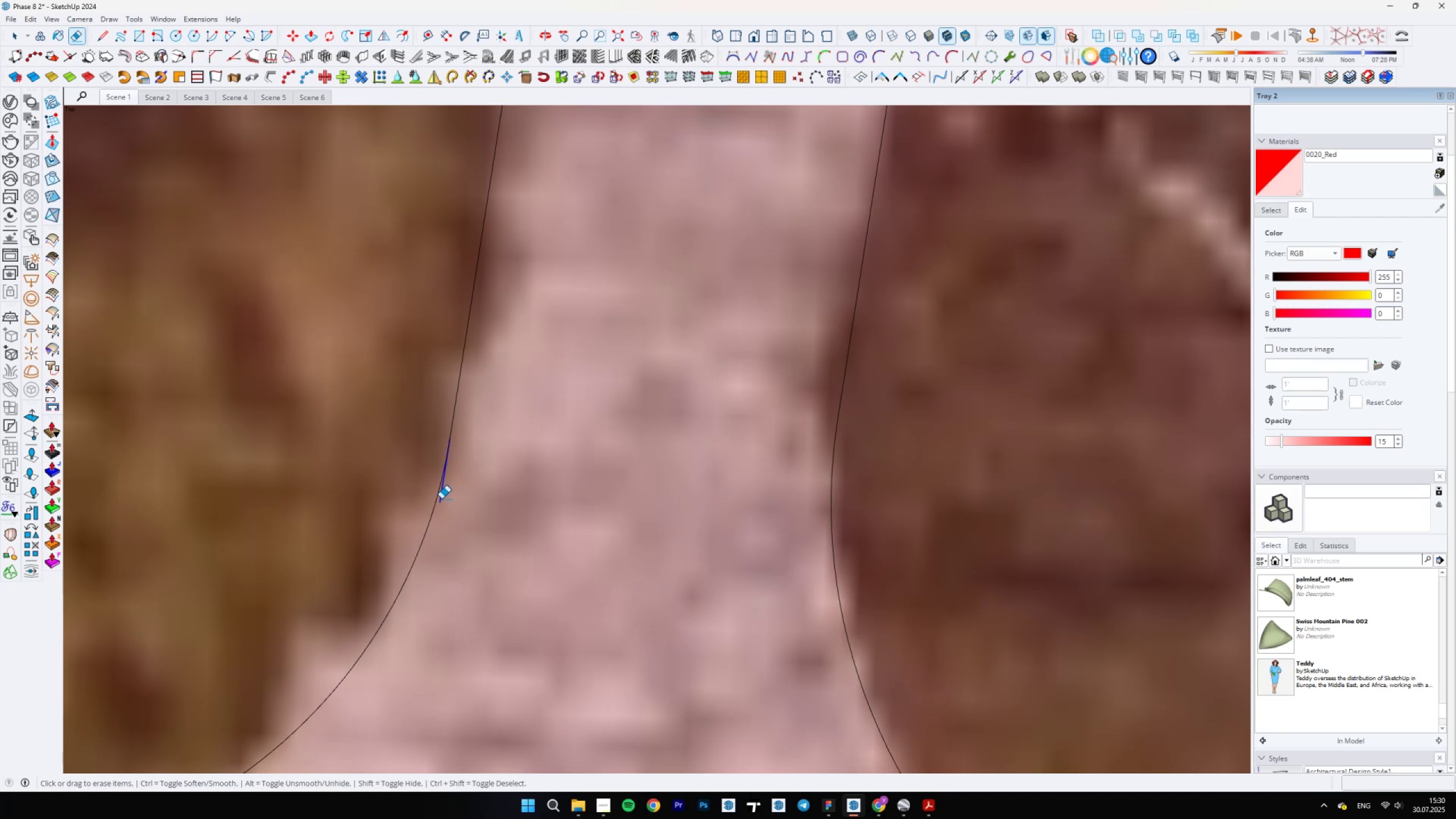 
scroll: coordinate [537, 566], scroll_direction: down, amount: 25.0
 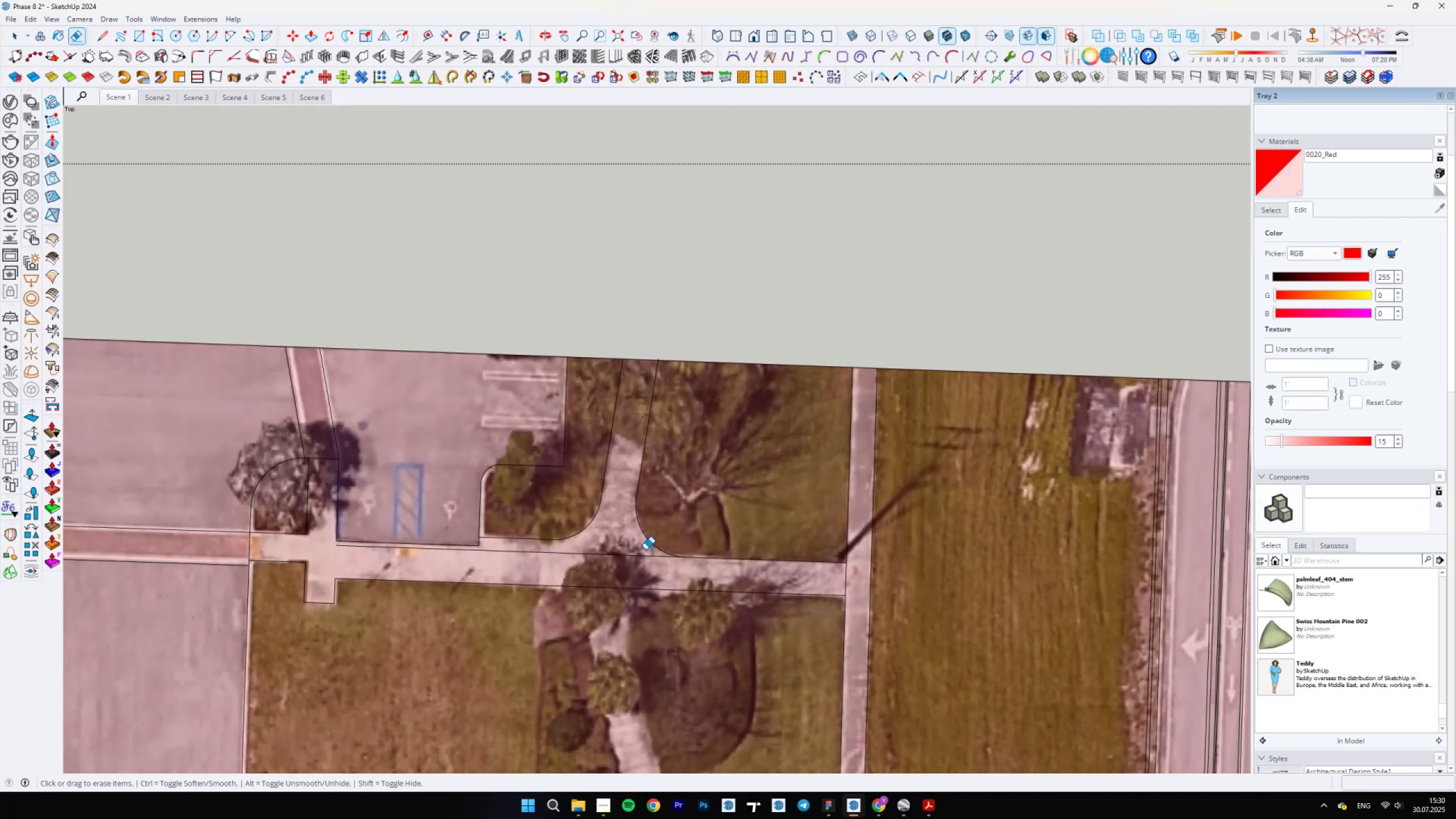 
left_click_drag(start_coordinate=[646, 551], to_coordinate=[634, 568])
 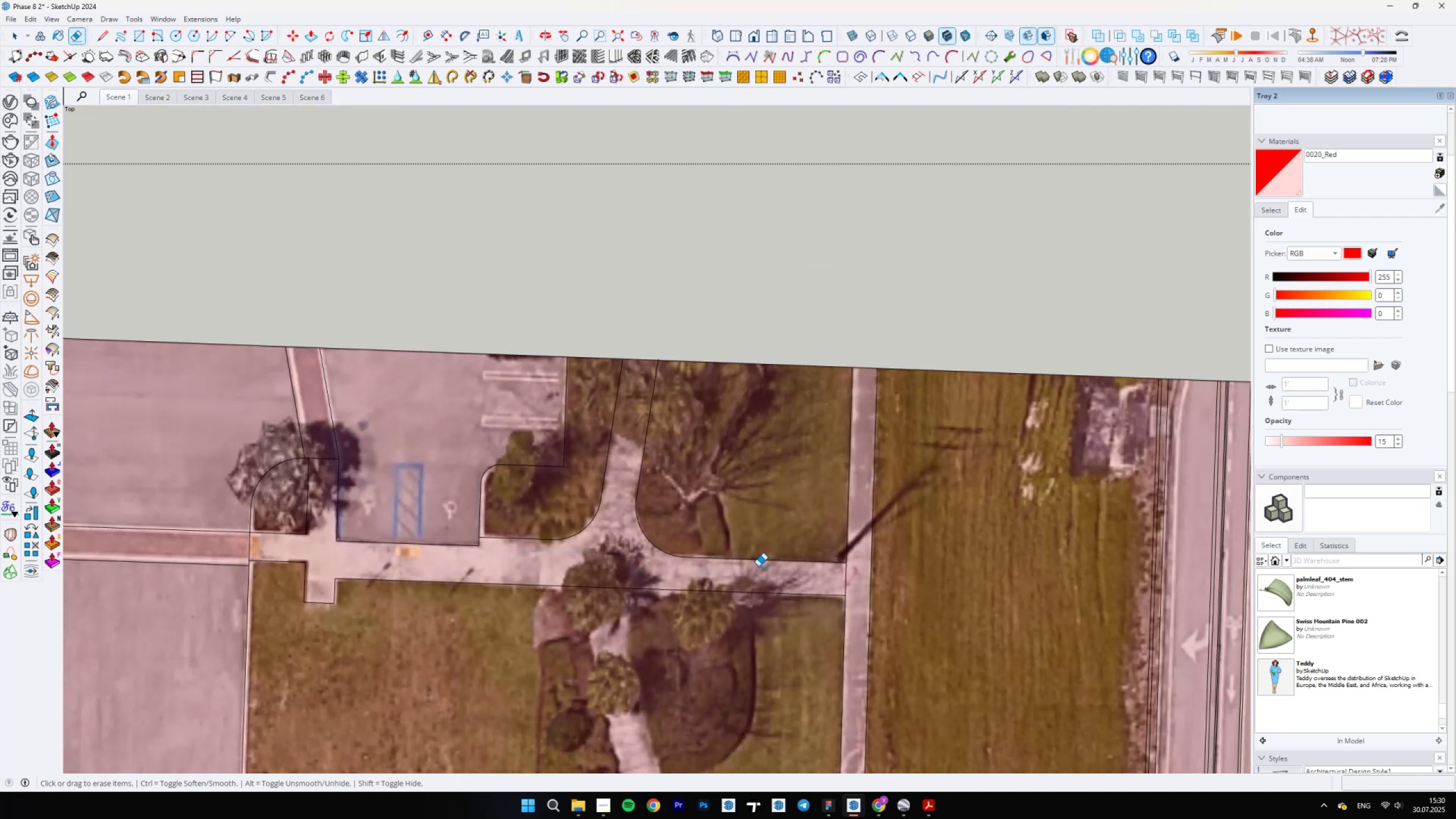 
scroll: coordinate [659, 556], scroll_direction: down, amount: 5.0
 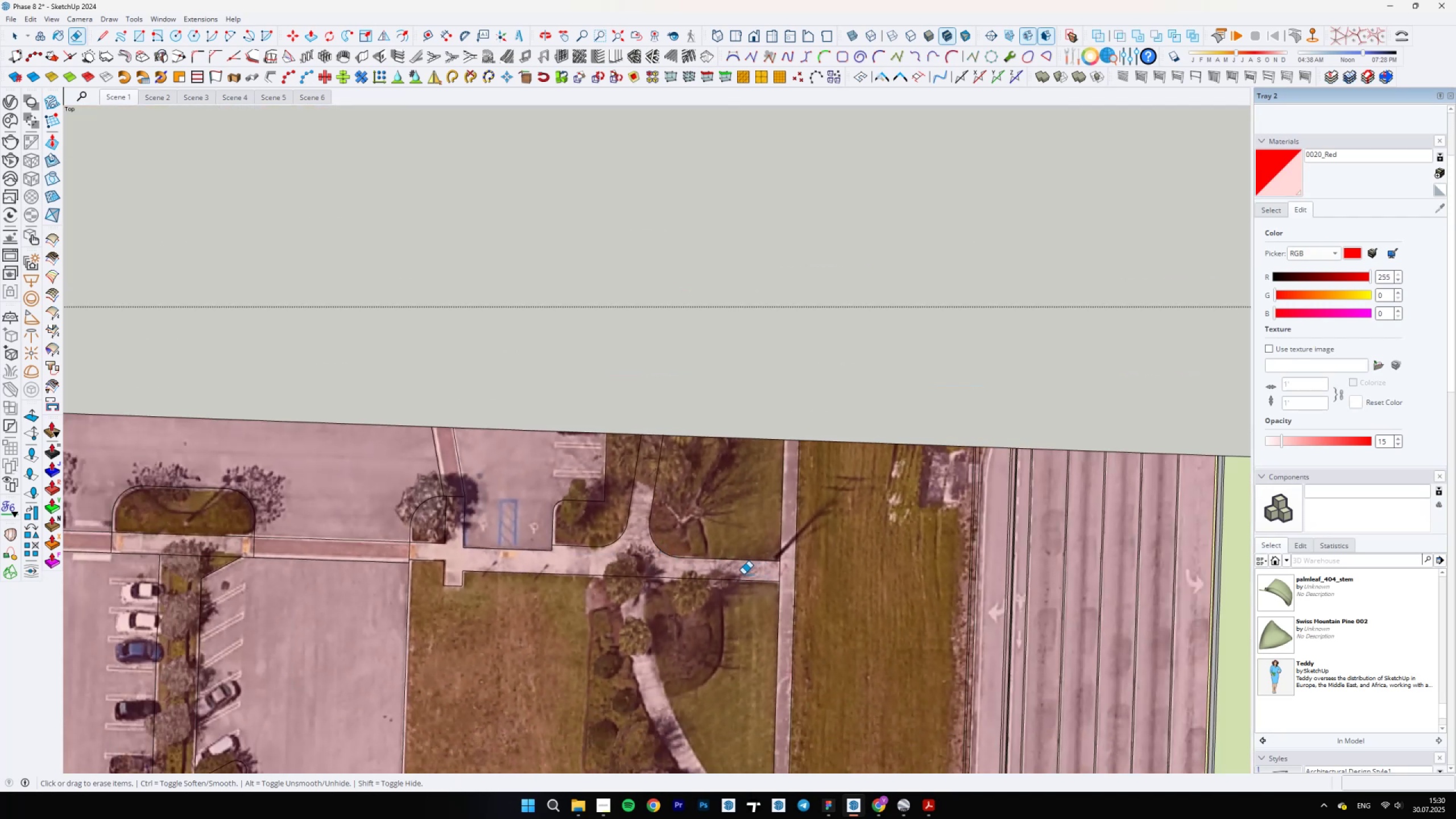 
key(Space)
 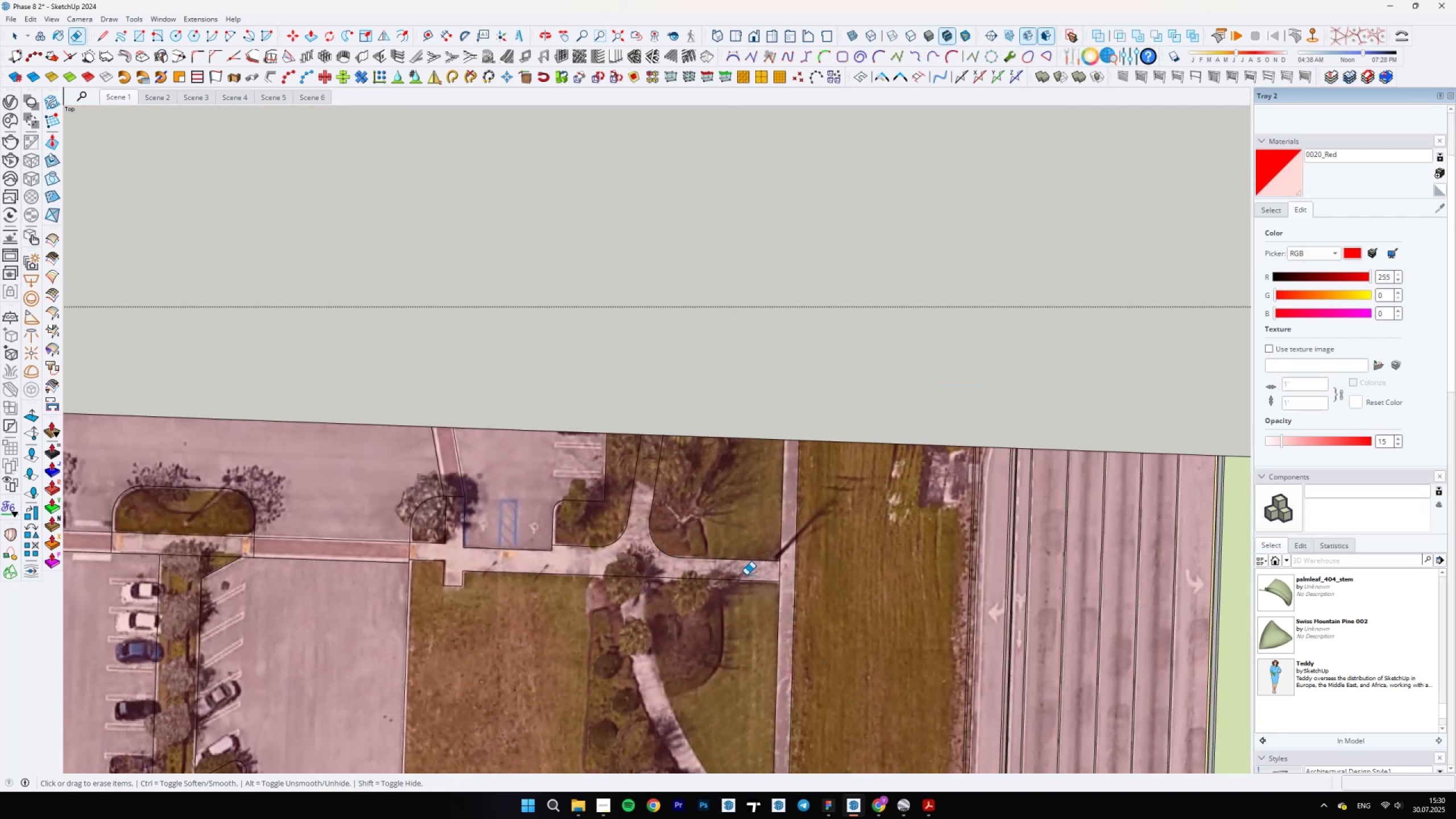 
key(B)
 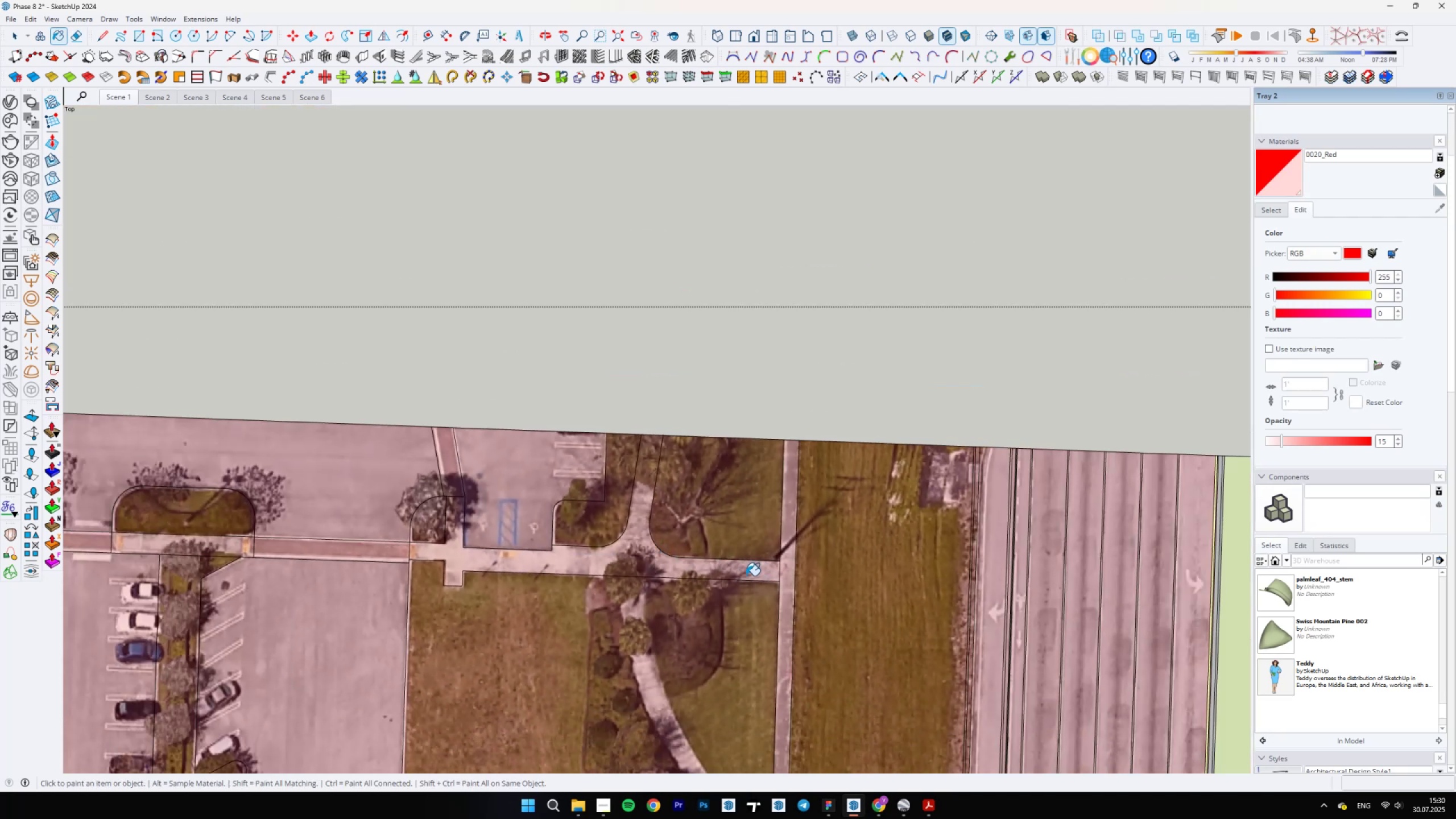 
left_click([746, 576])
 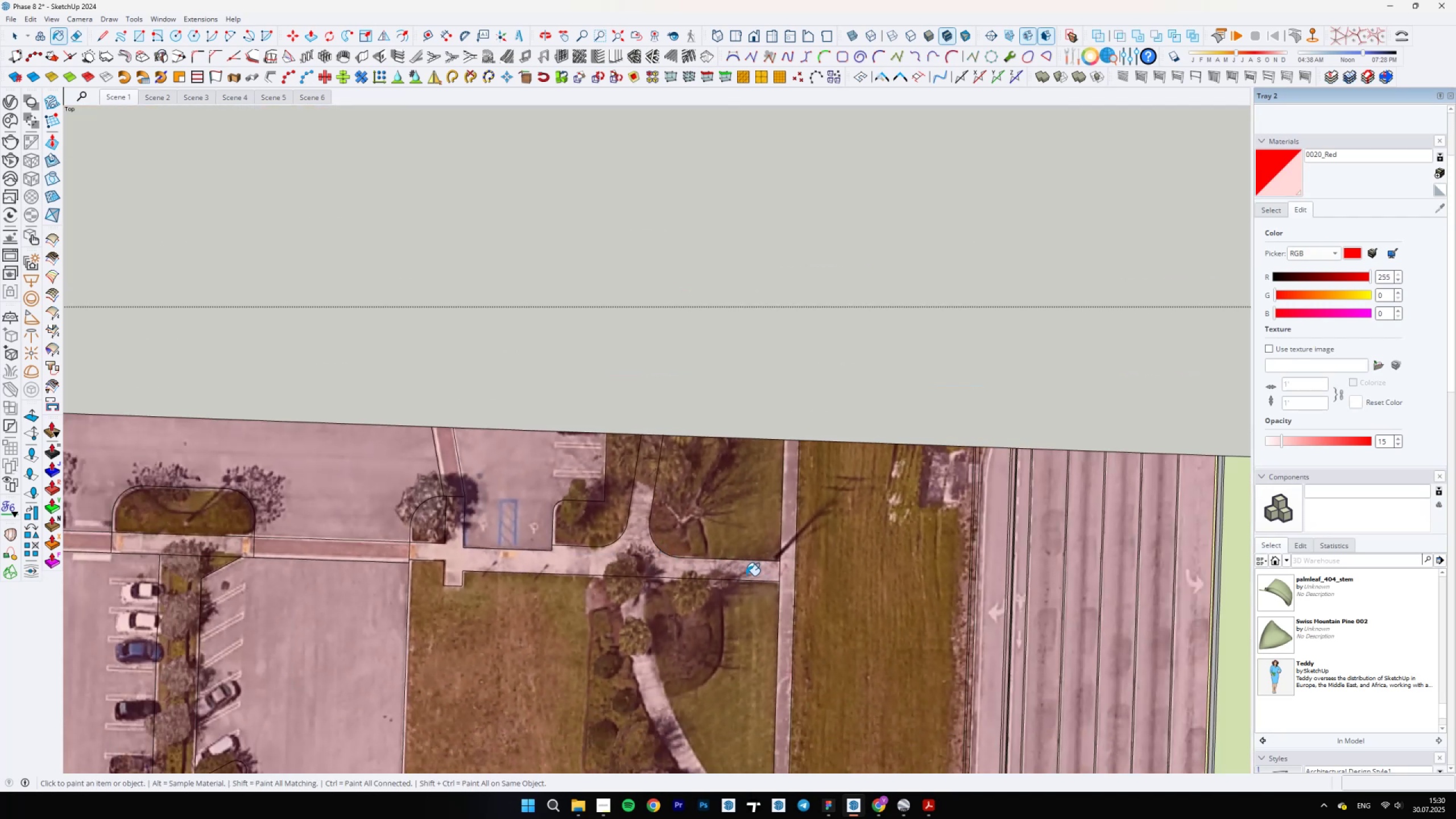 
key(Space)
 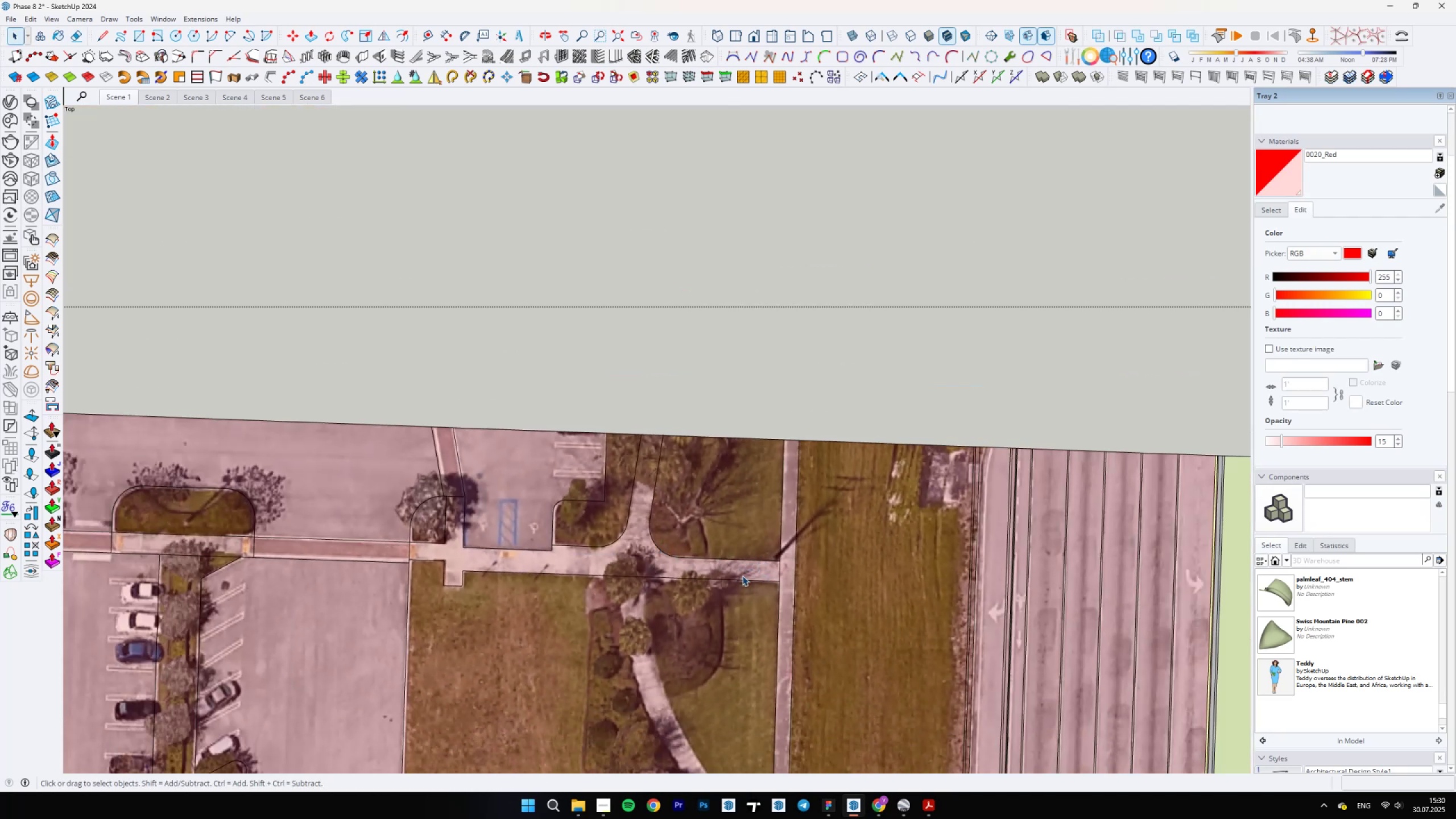 
left_click([742, 576])
 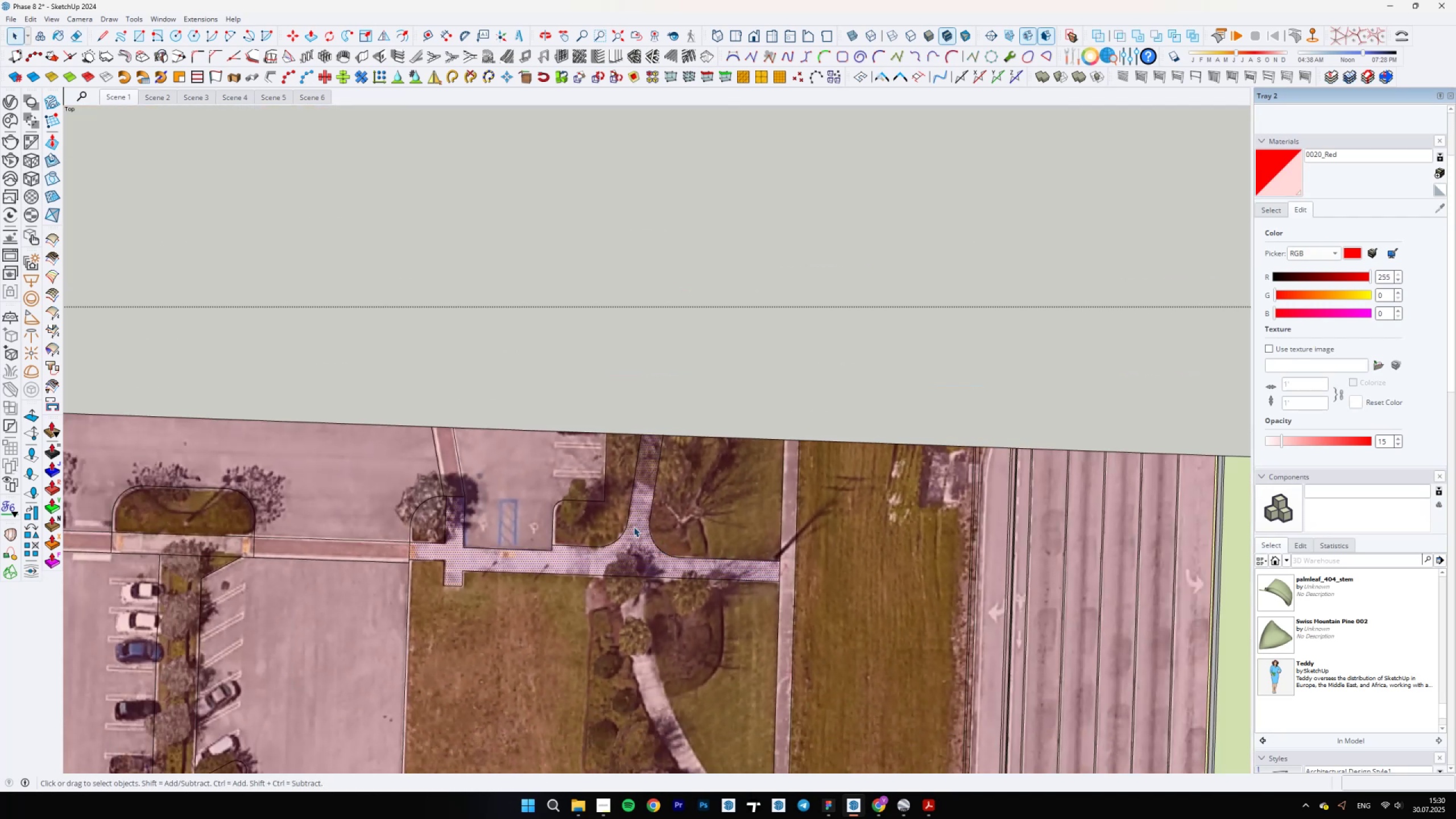 
scroll: coordinate [700, 648], scroll_direction: up, amount: 2.0
 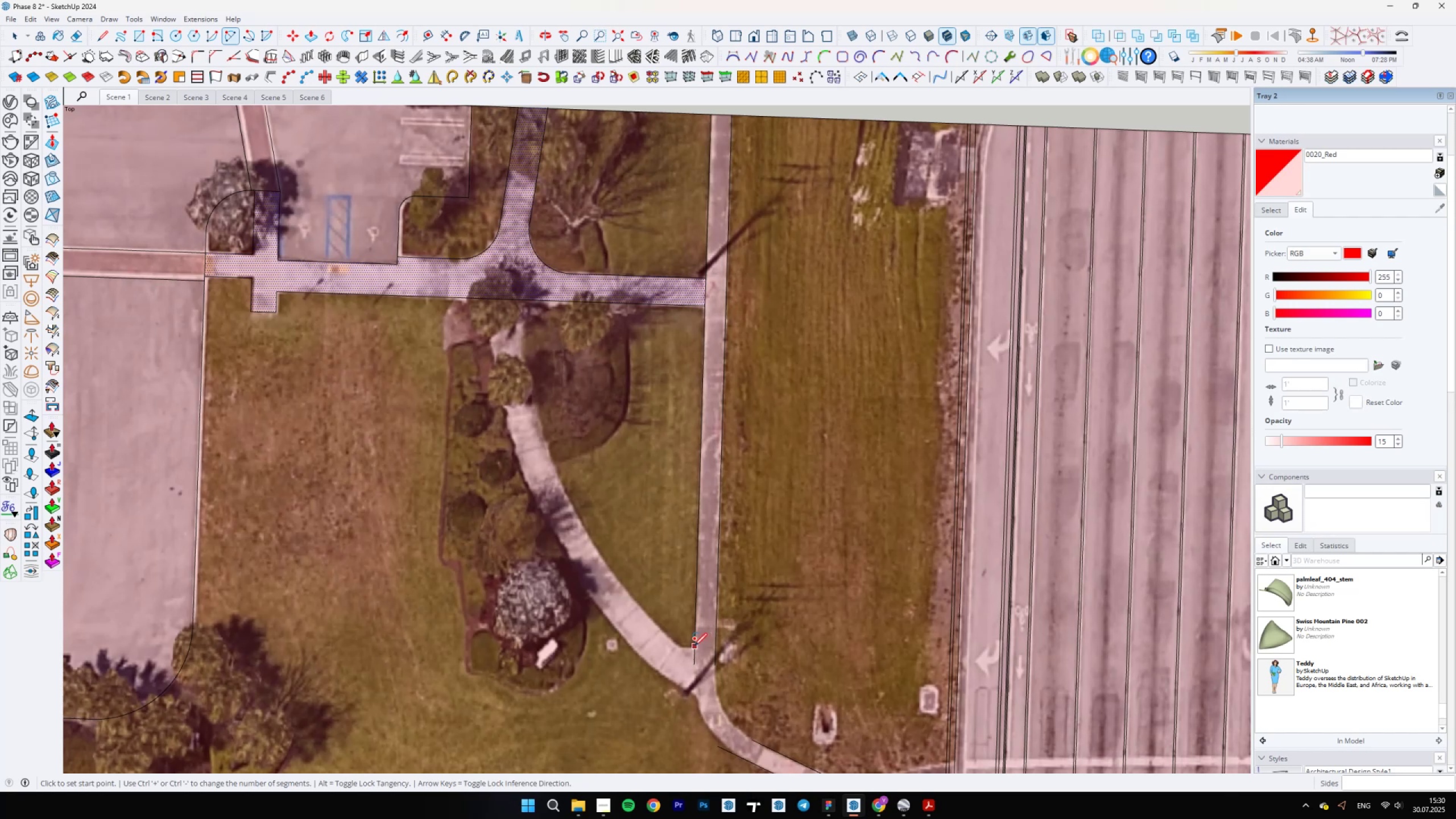 
key(A)
 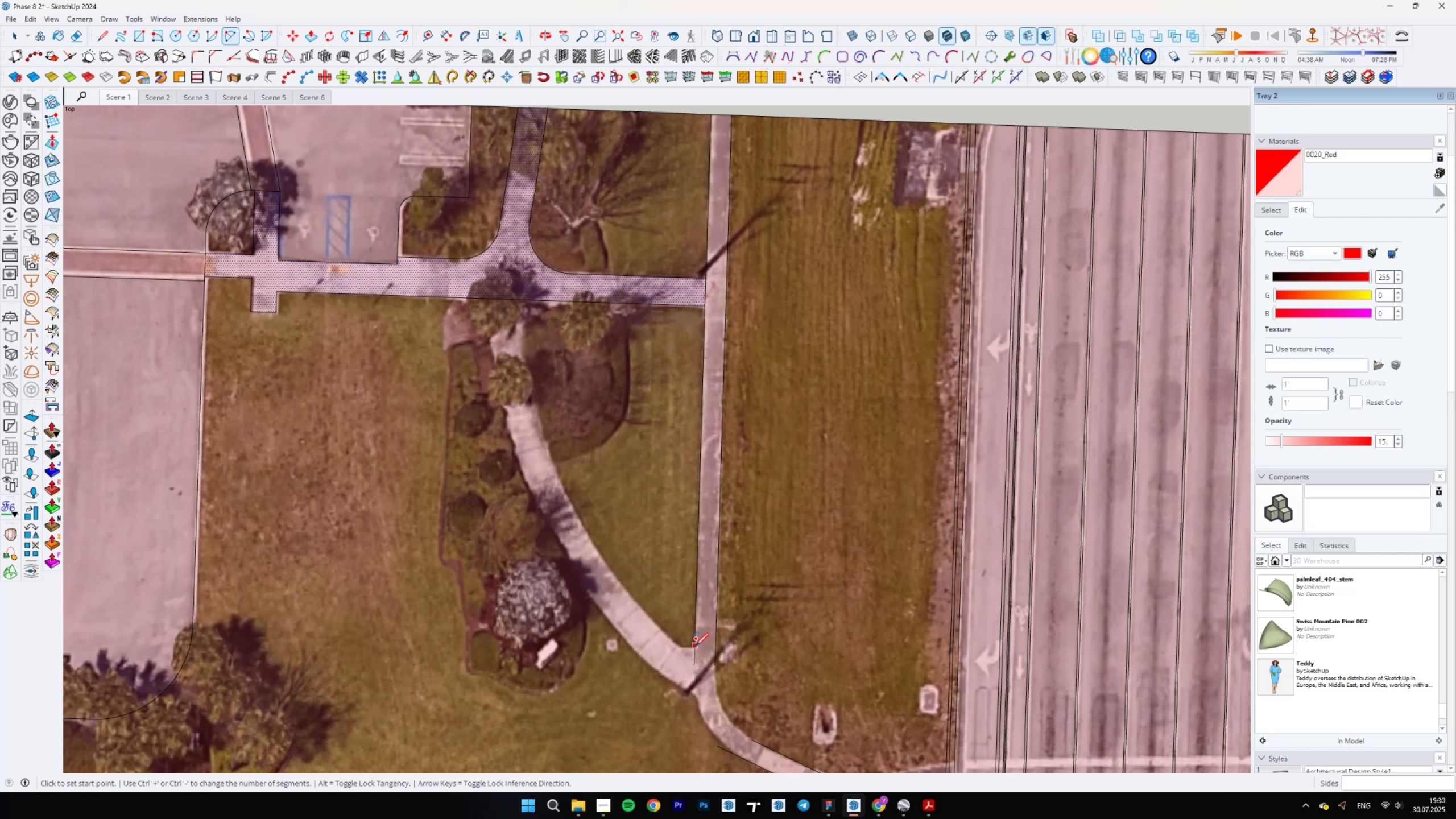 
scroll: coordinate [653, 596], scroll_direction: down, amount: 2.0
 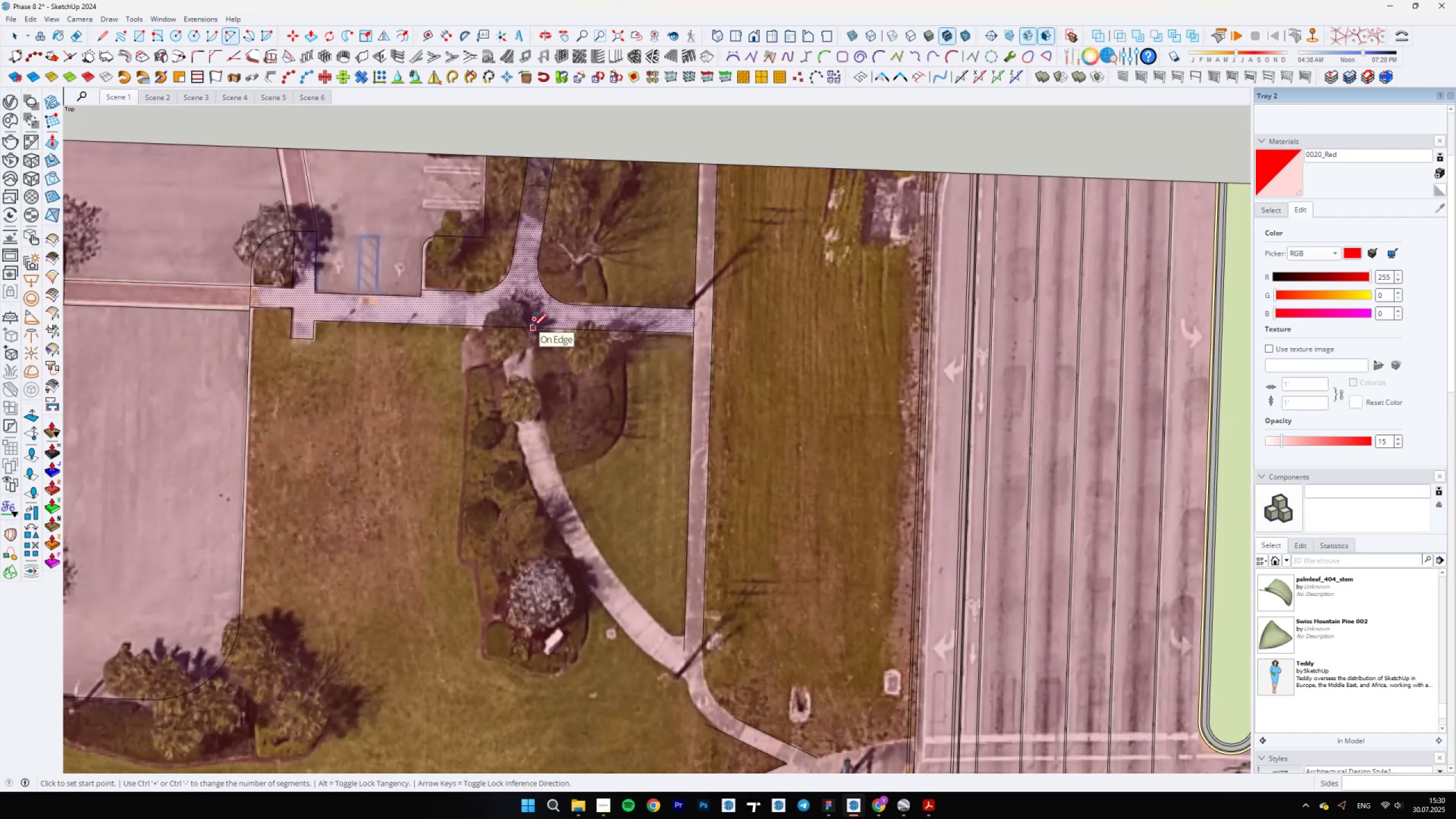 
scroll: coordinate [524, 365], scroll_direction: up, amount: 6.0
 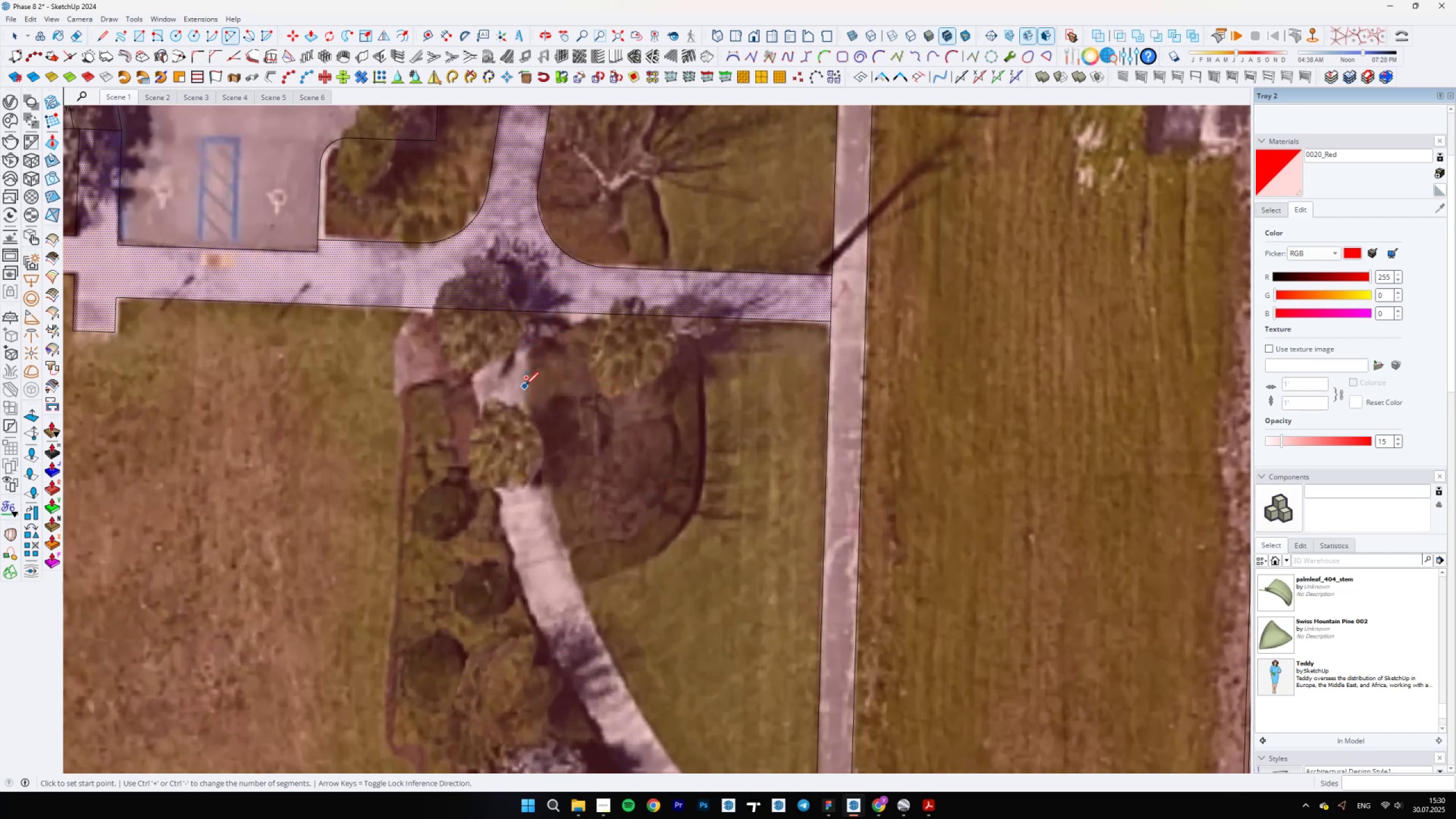 
left_click([526, 377])
 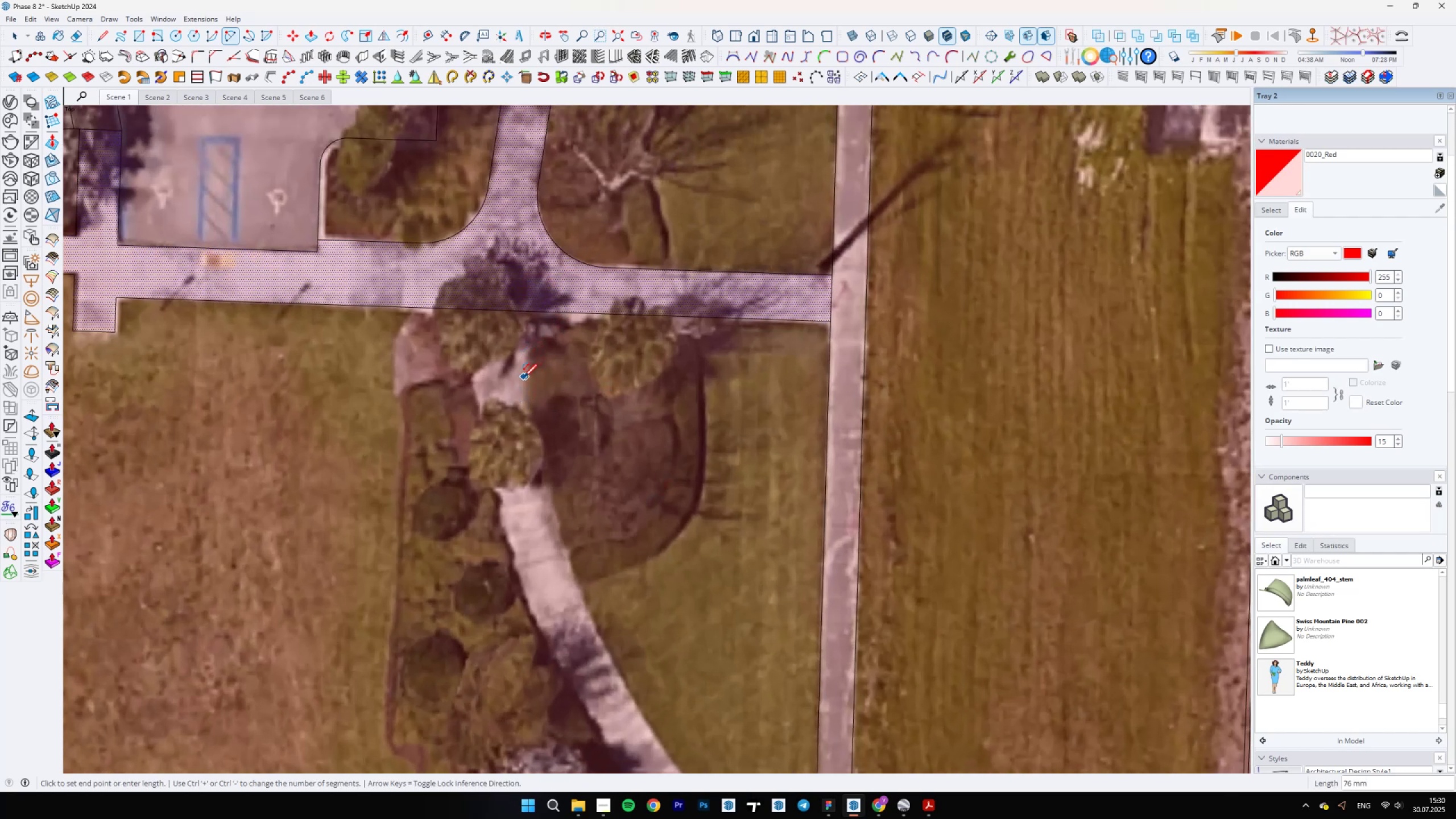 
scroll: coordinate [665, 664], scroll_direction: down, amount: 5.0
 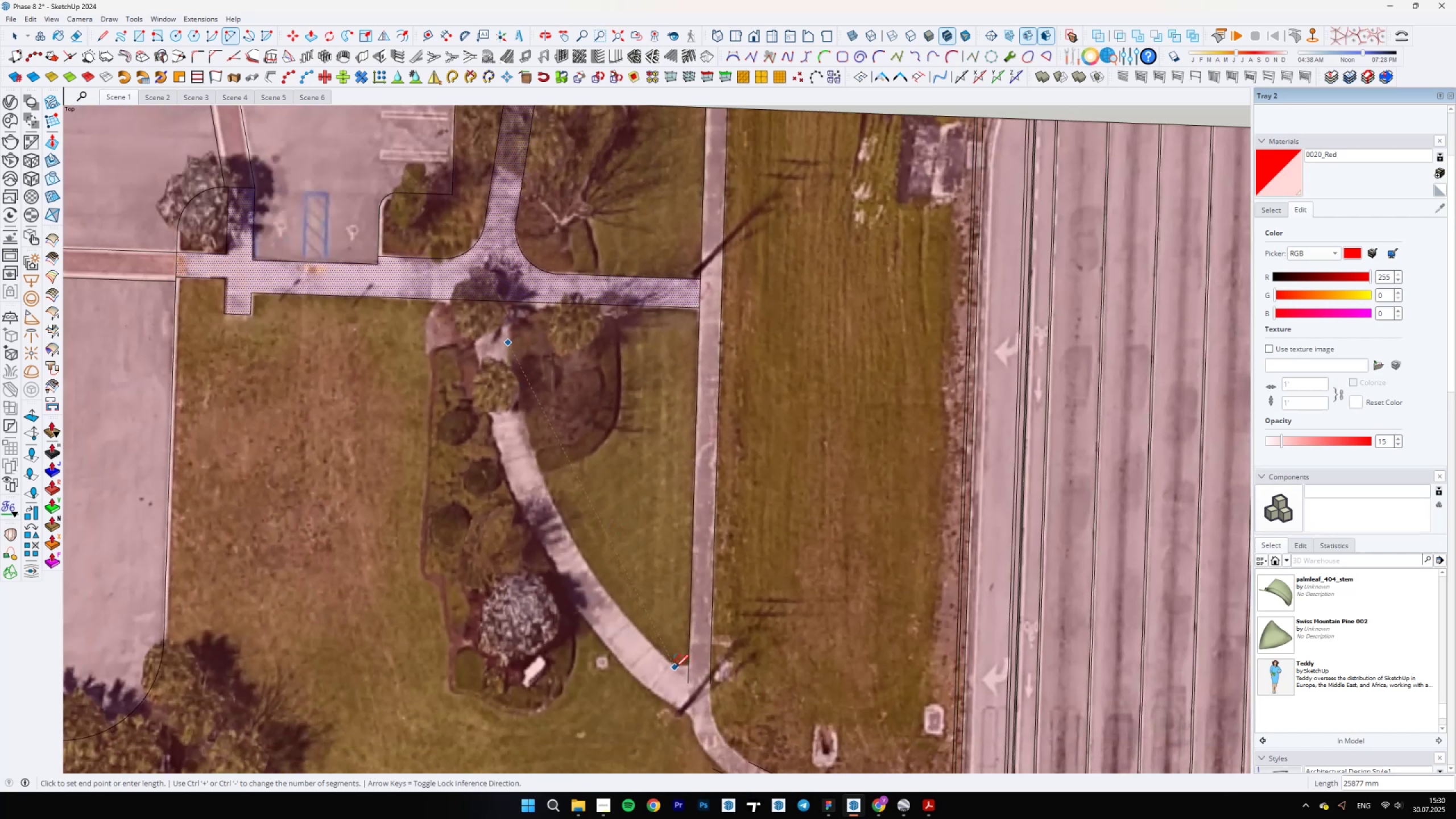 
left_click([675, 667])
 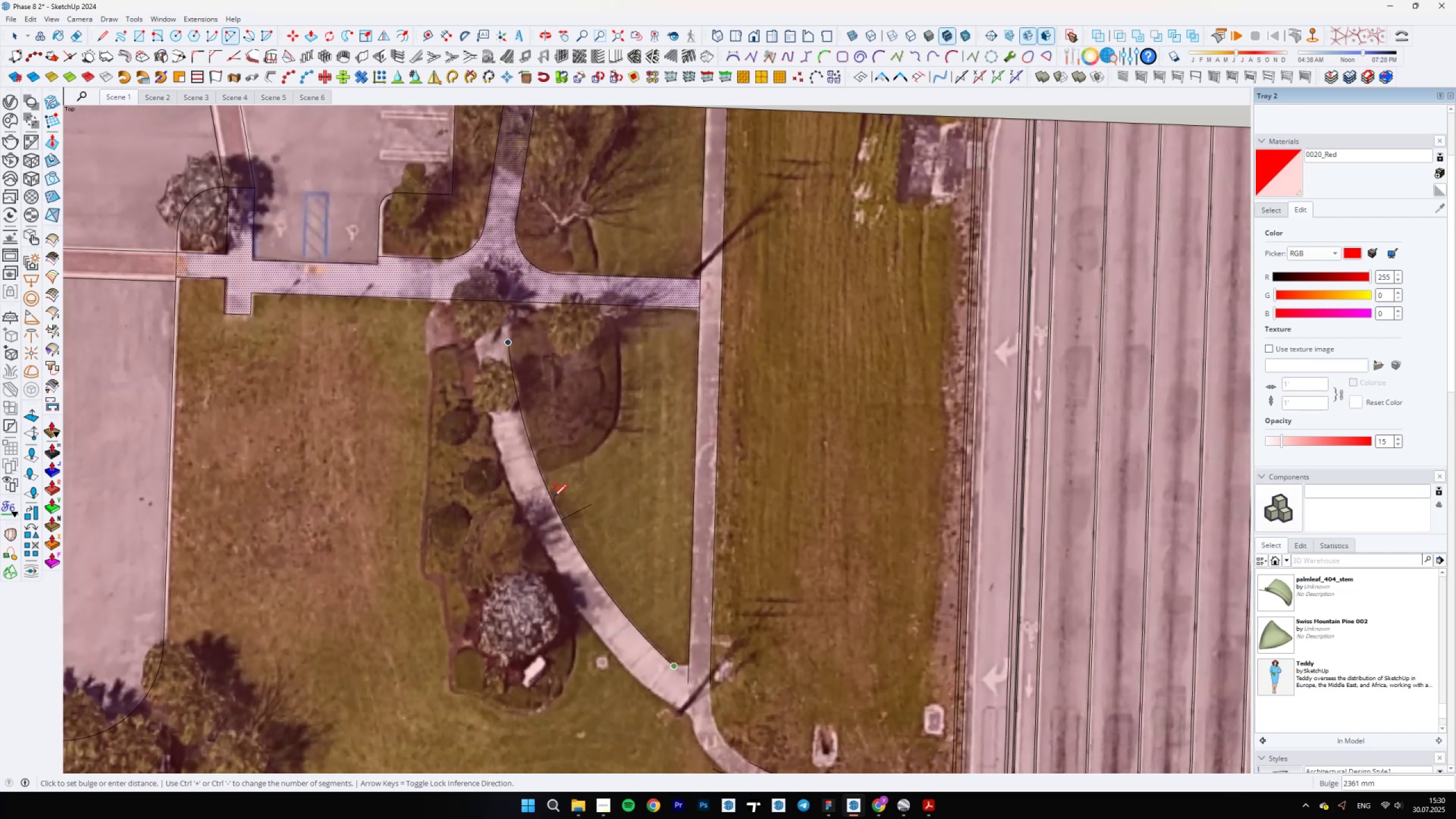 
left_click([553, 497])
 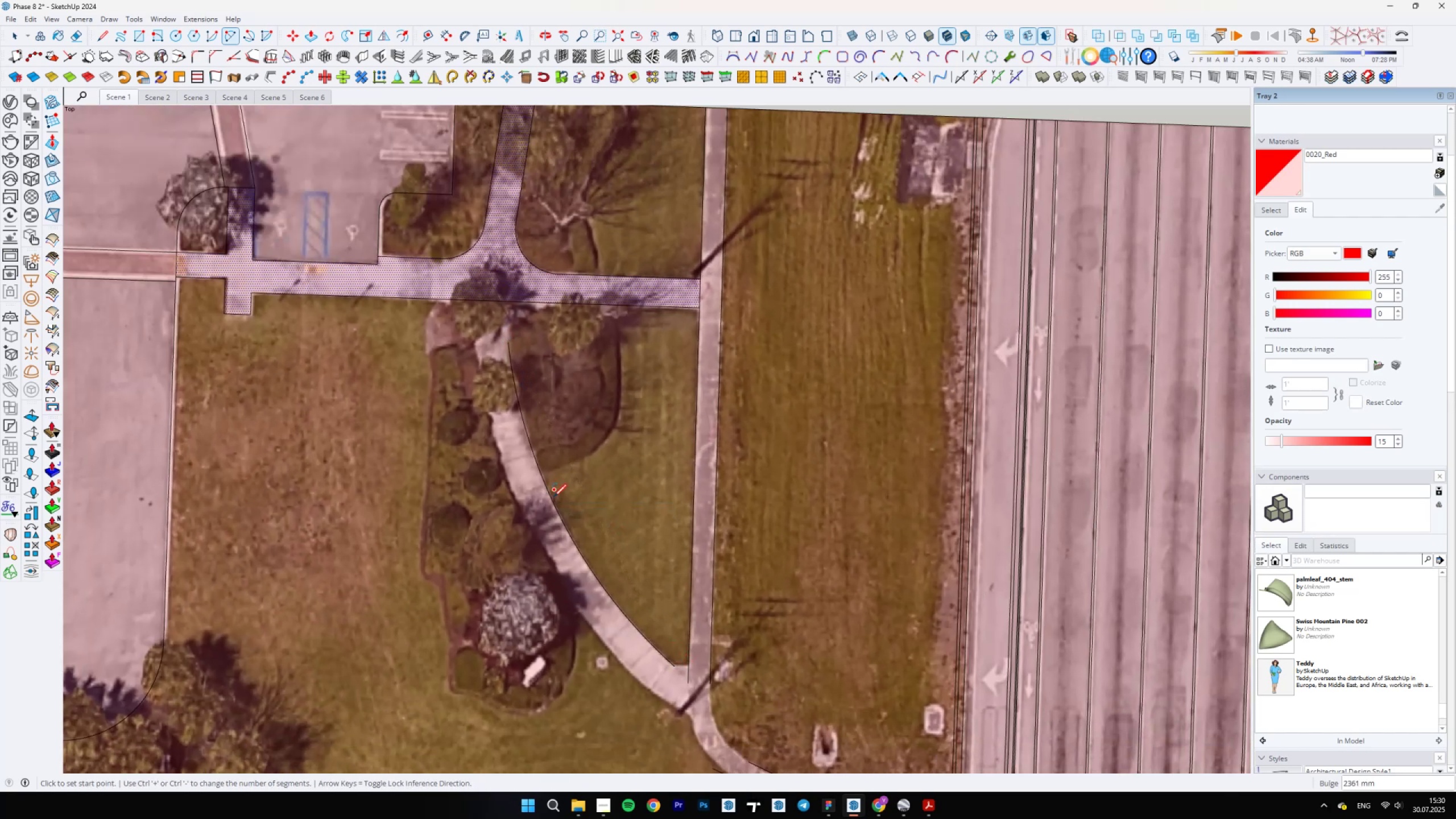 
key(Space)
 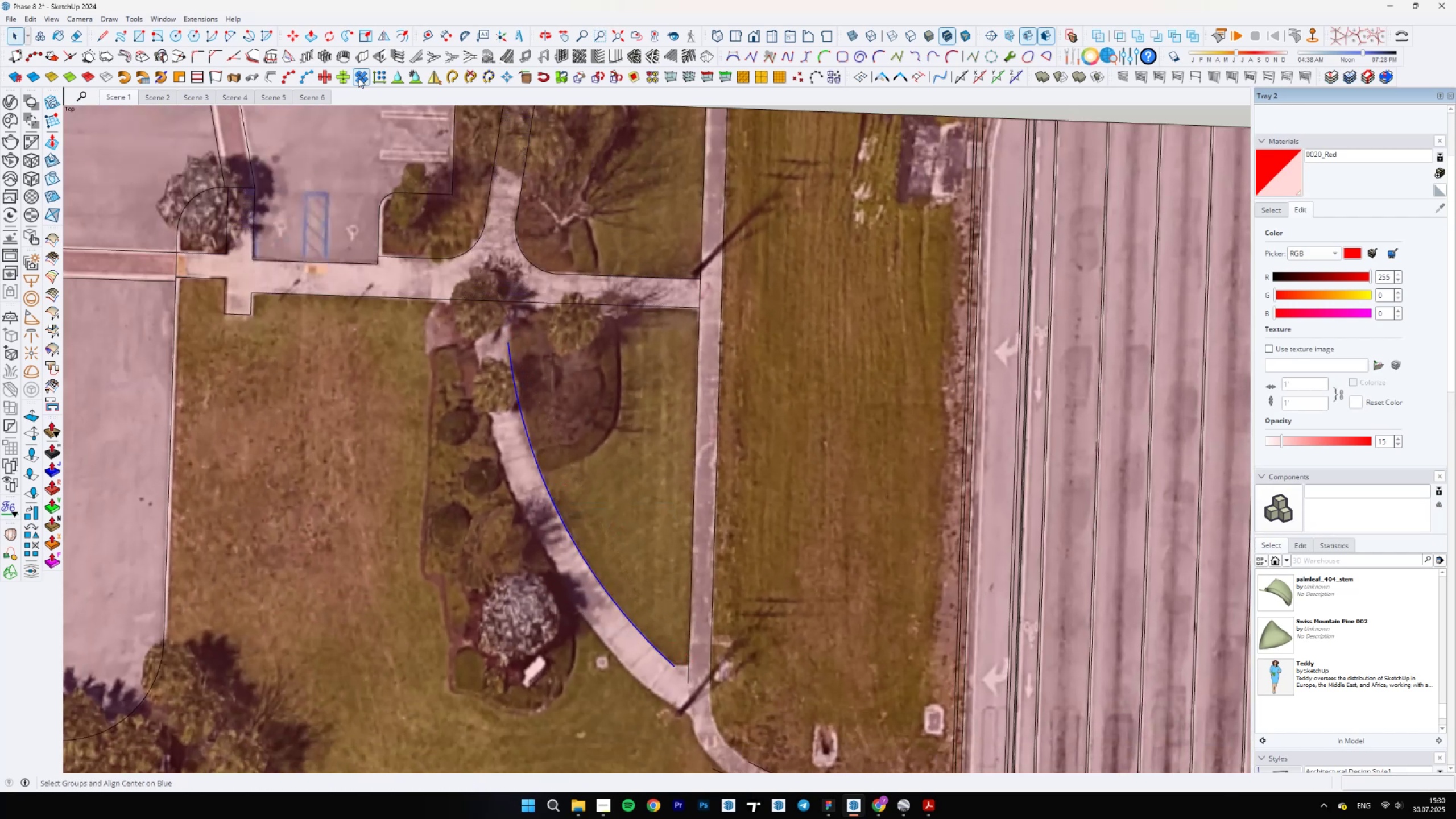 
left_click([398, 43])
 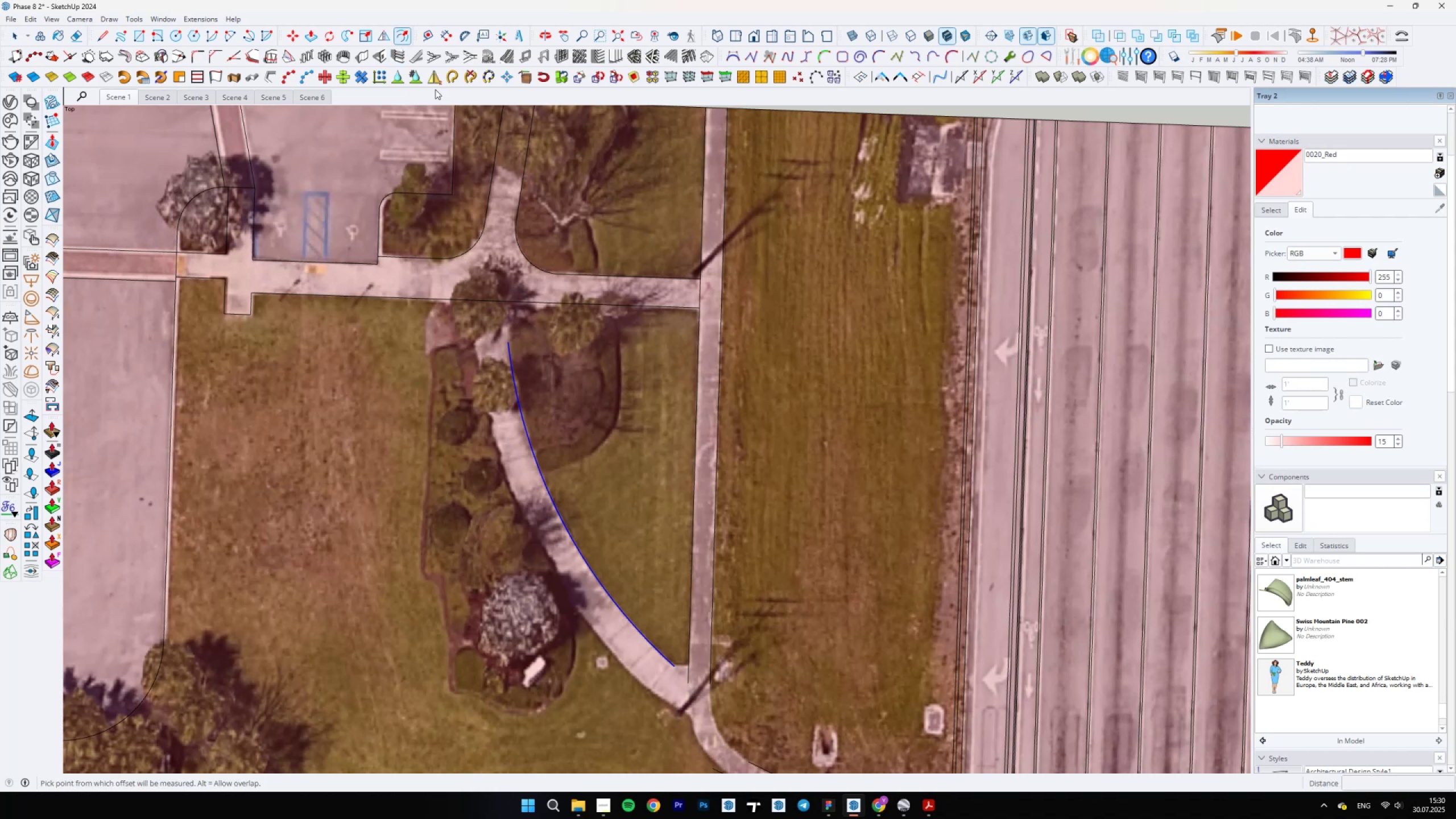 
left_click([531, 441])
 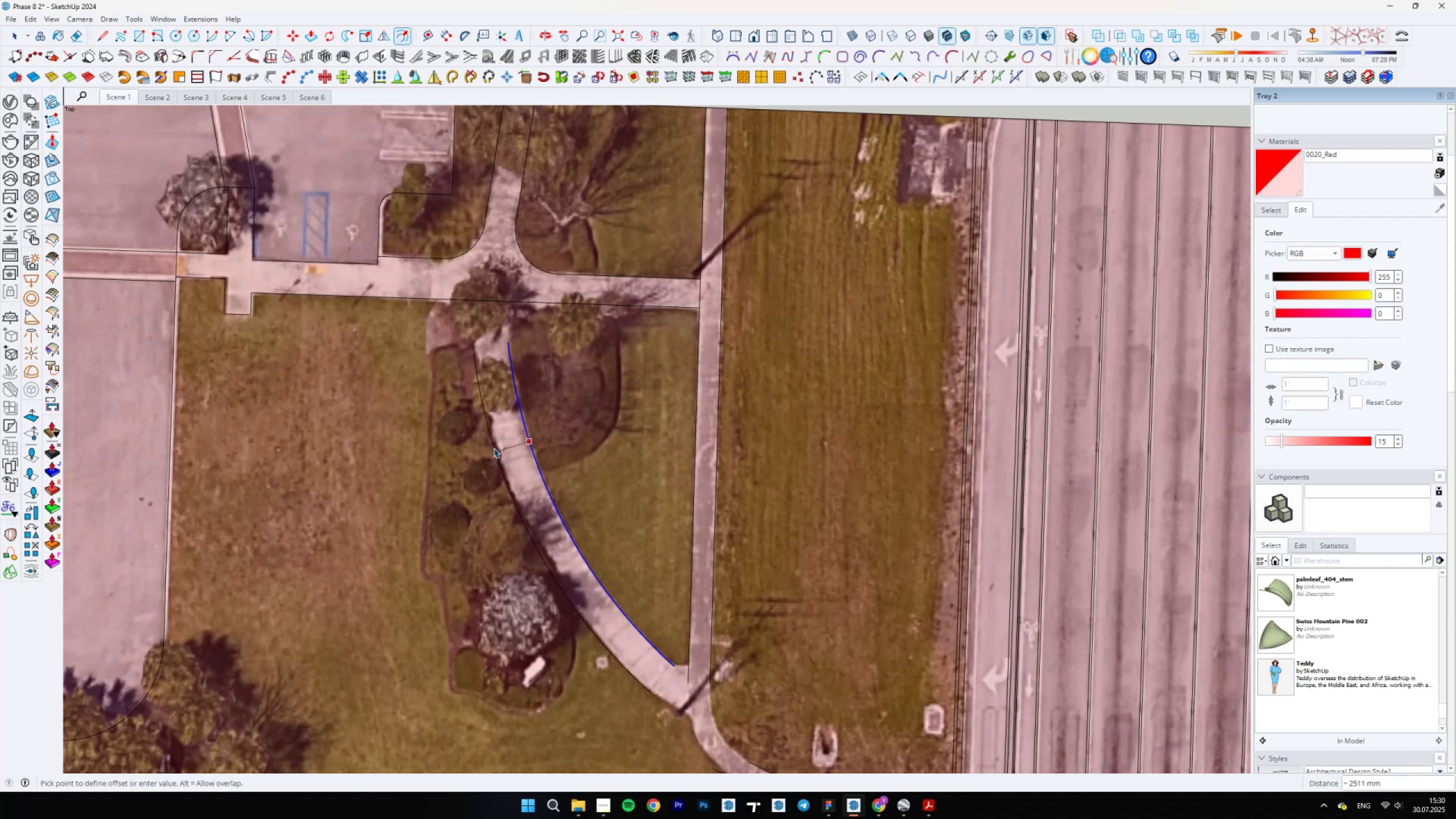 
left_click([495, 447])
 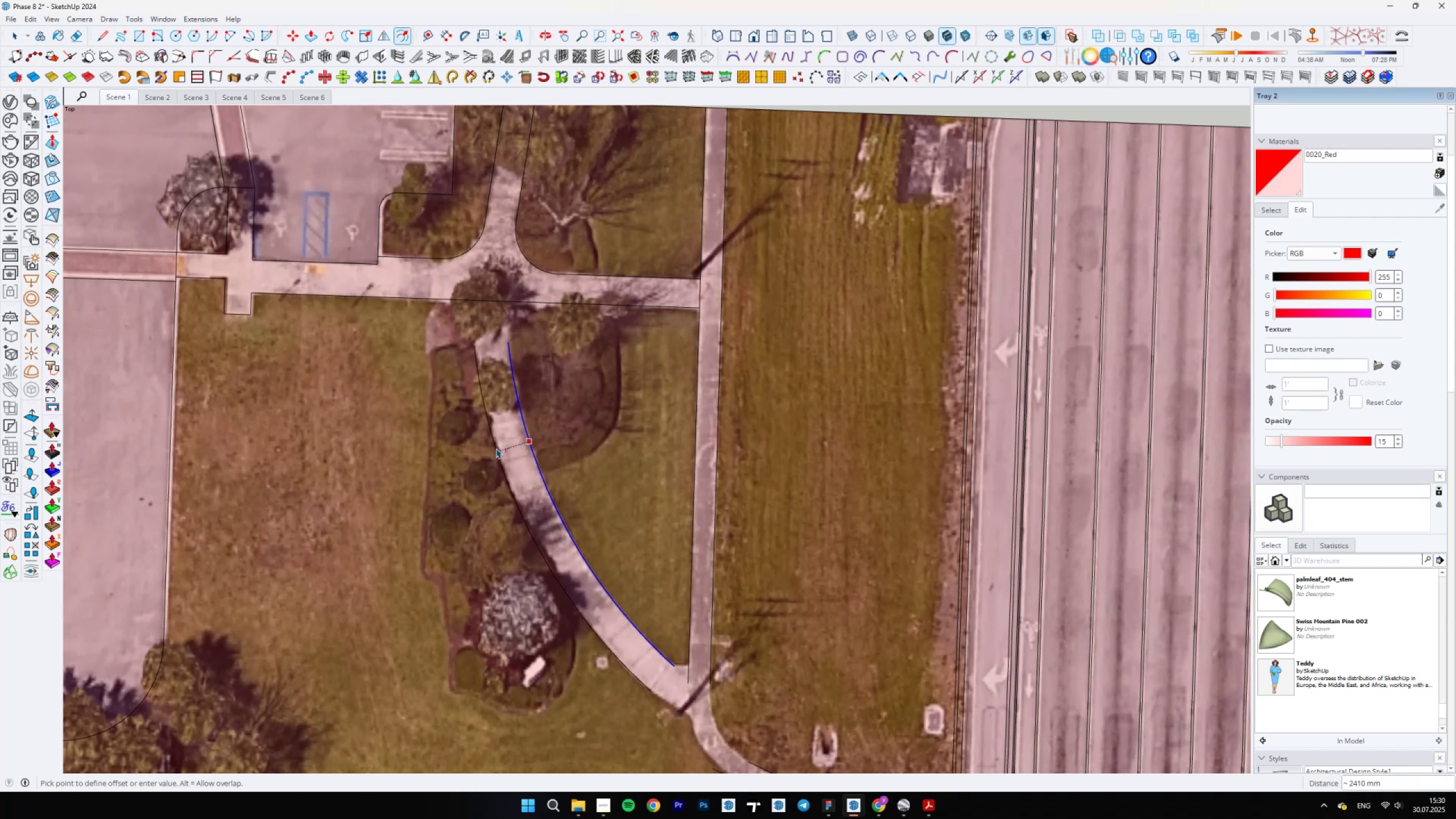 
scroll: coordinate [453, 326], scroll_direction: up, amount: 6.0
 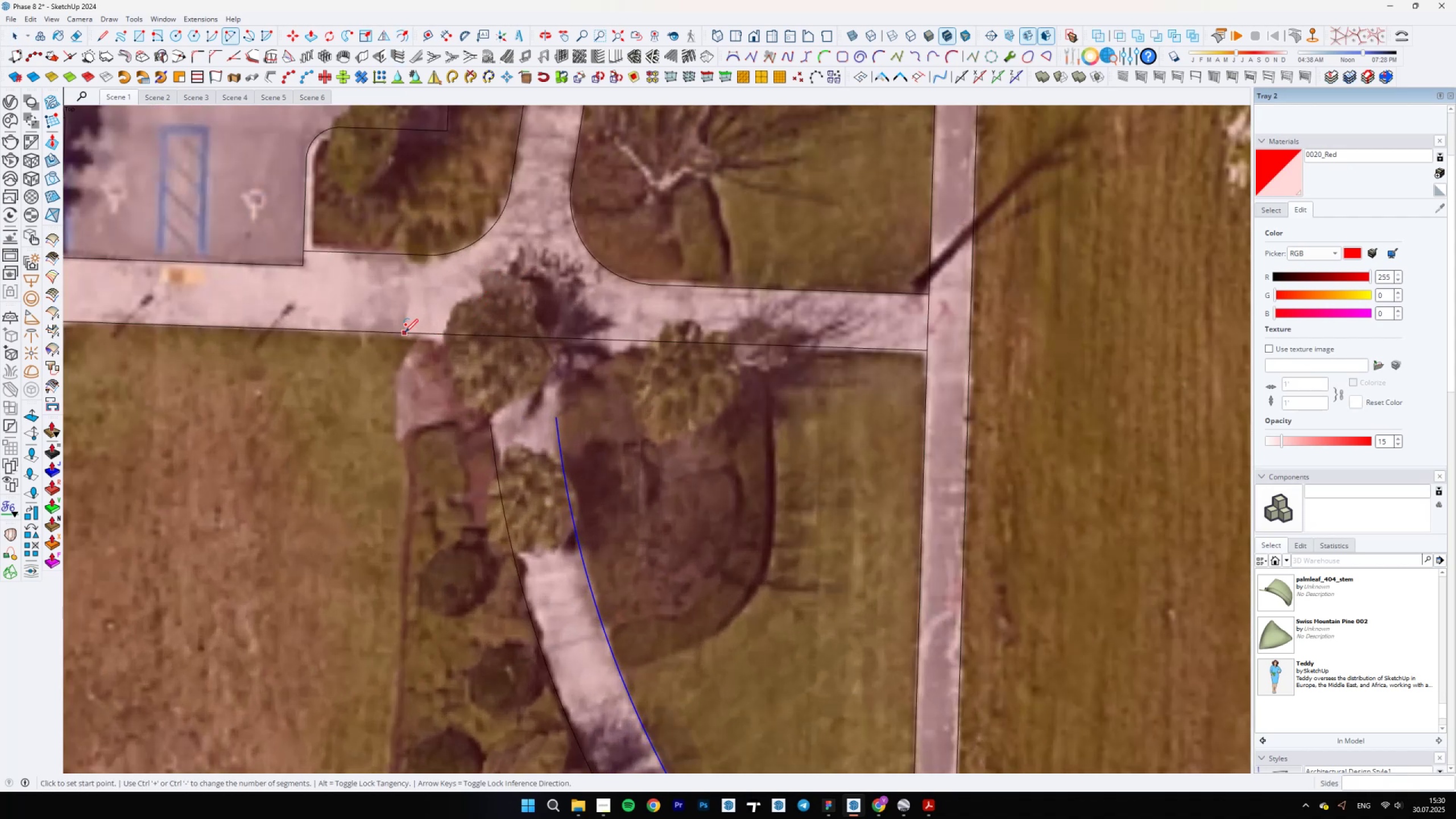 
type(ala)
 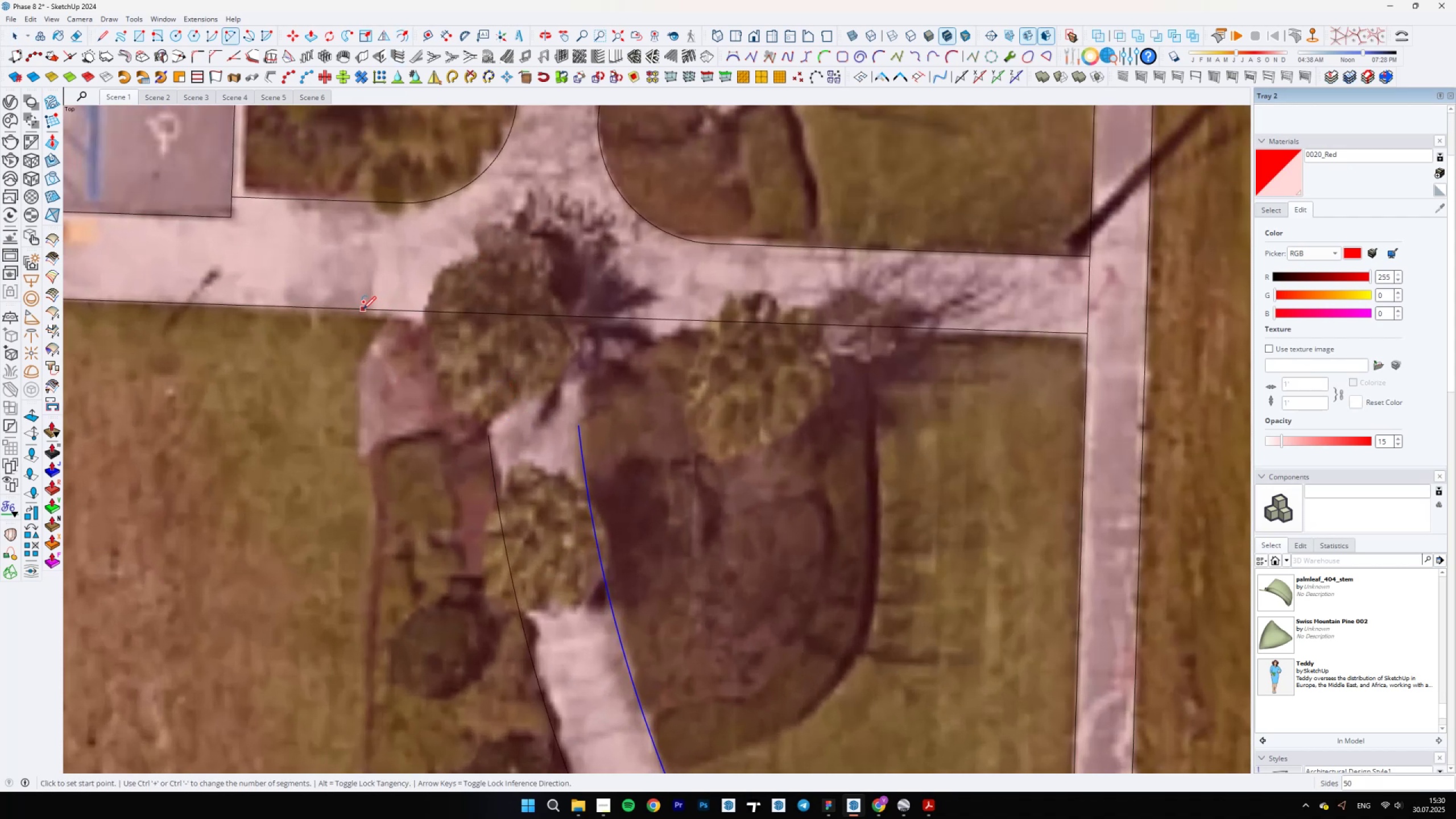 
scroll: coordinate [496, 396], scroll_direction: up, amount: 3.0
 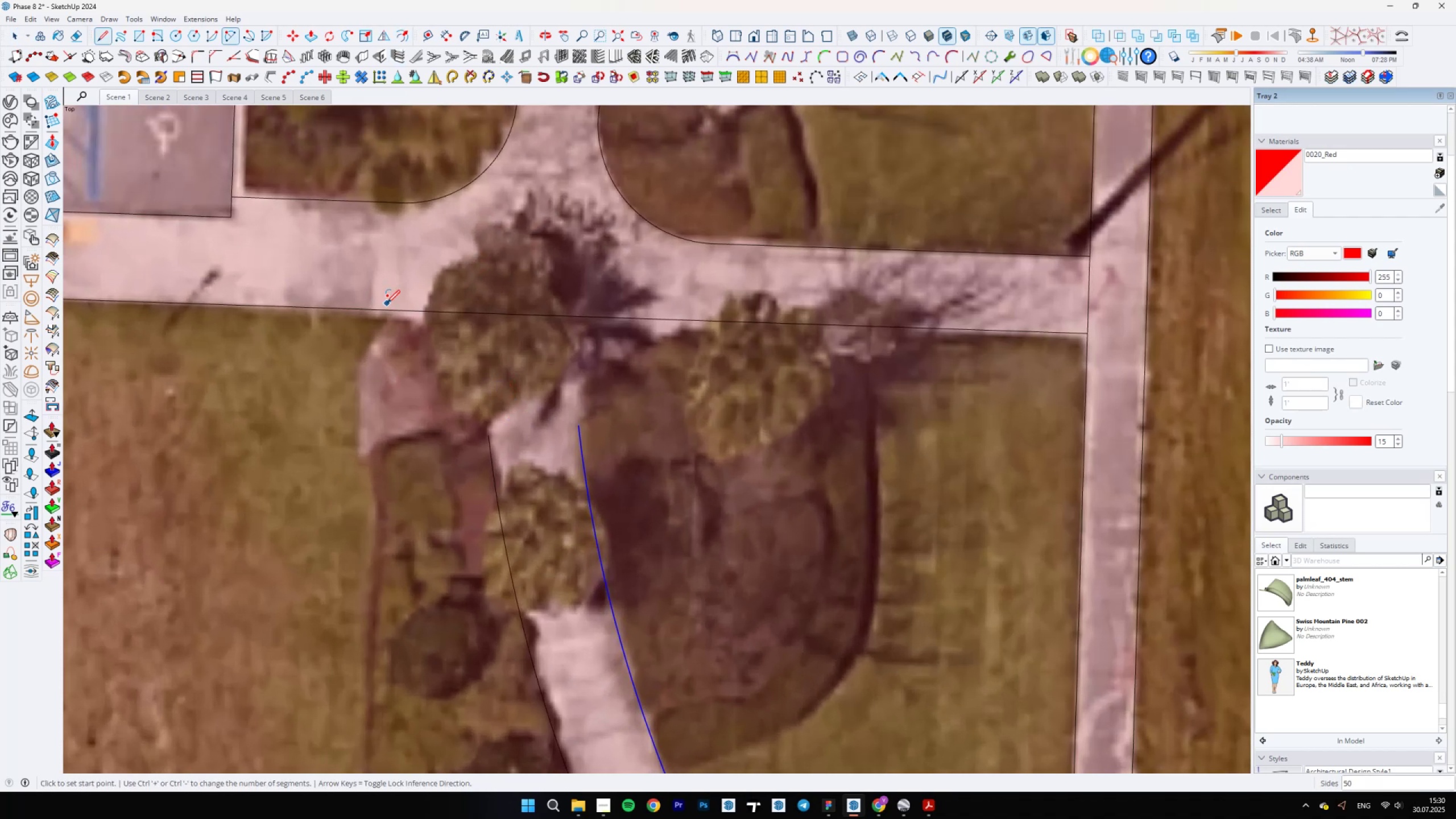 
left_click([363, 310])
 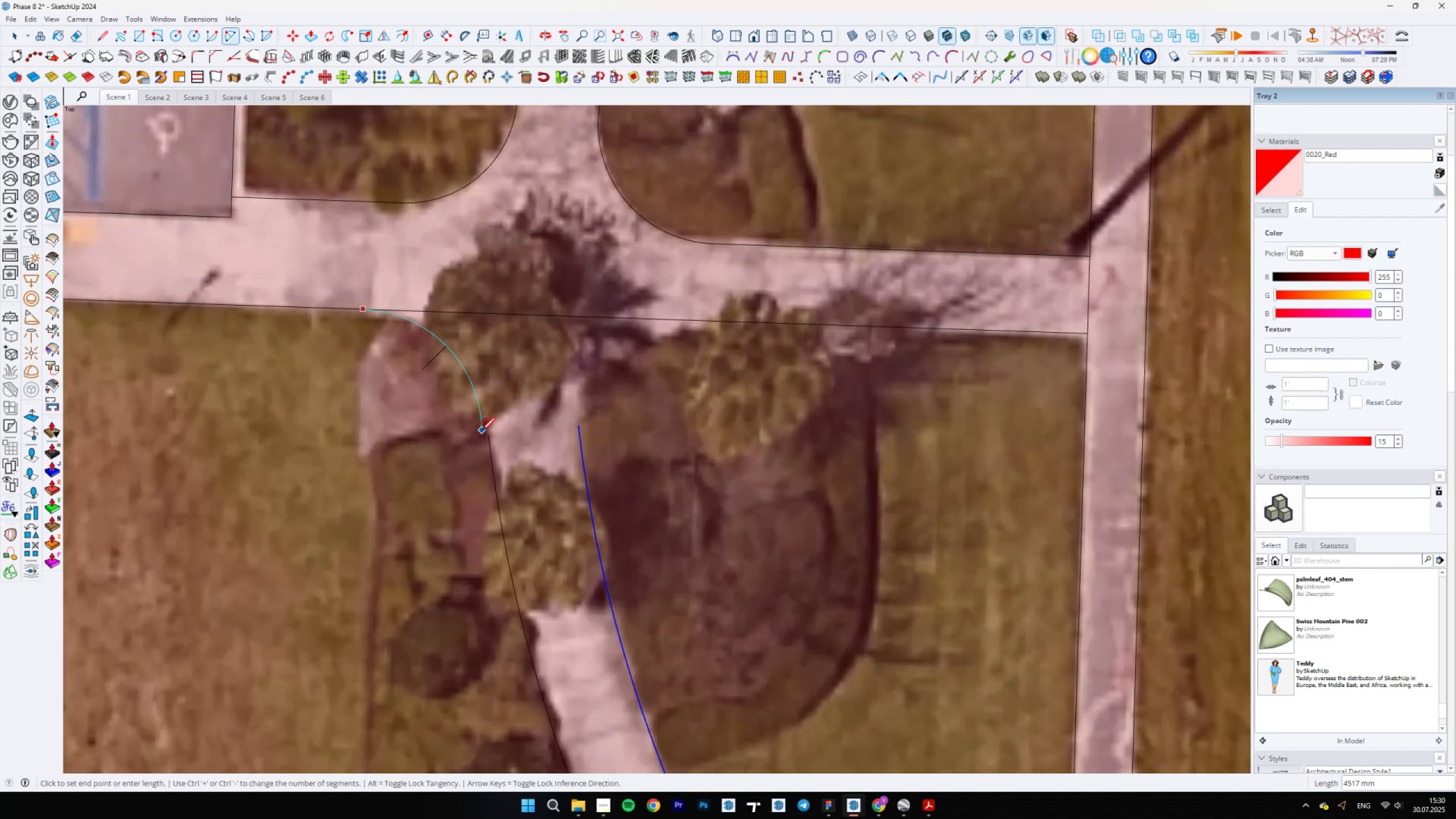 
key(A)
 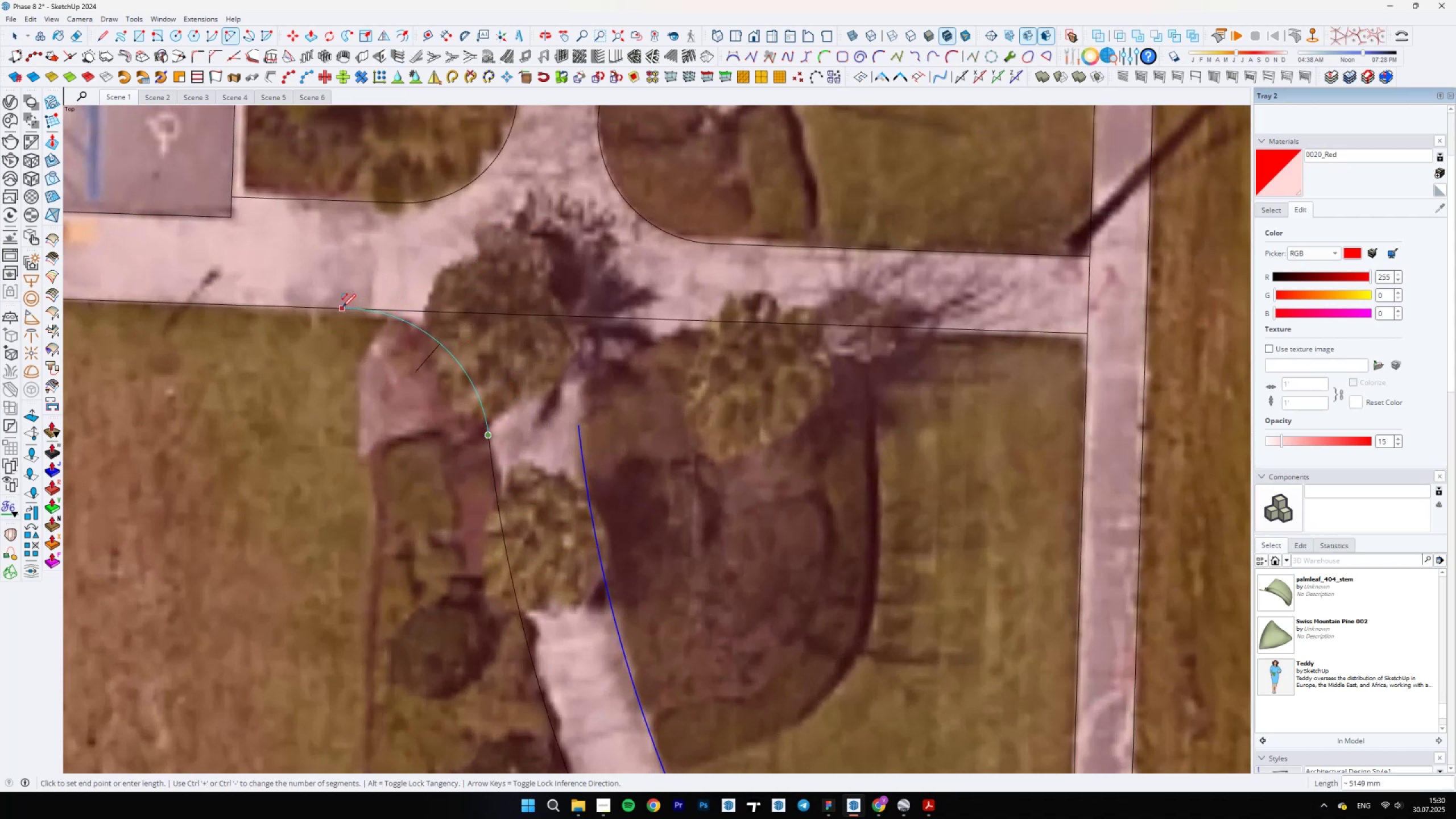 
double_click([350, 308])
 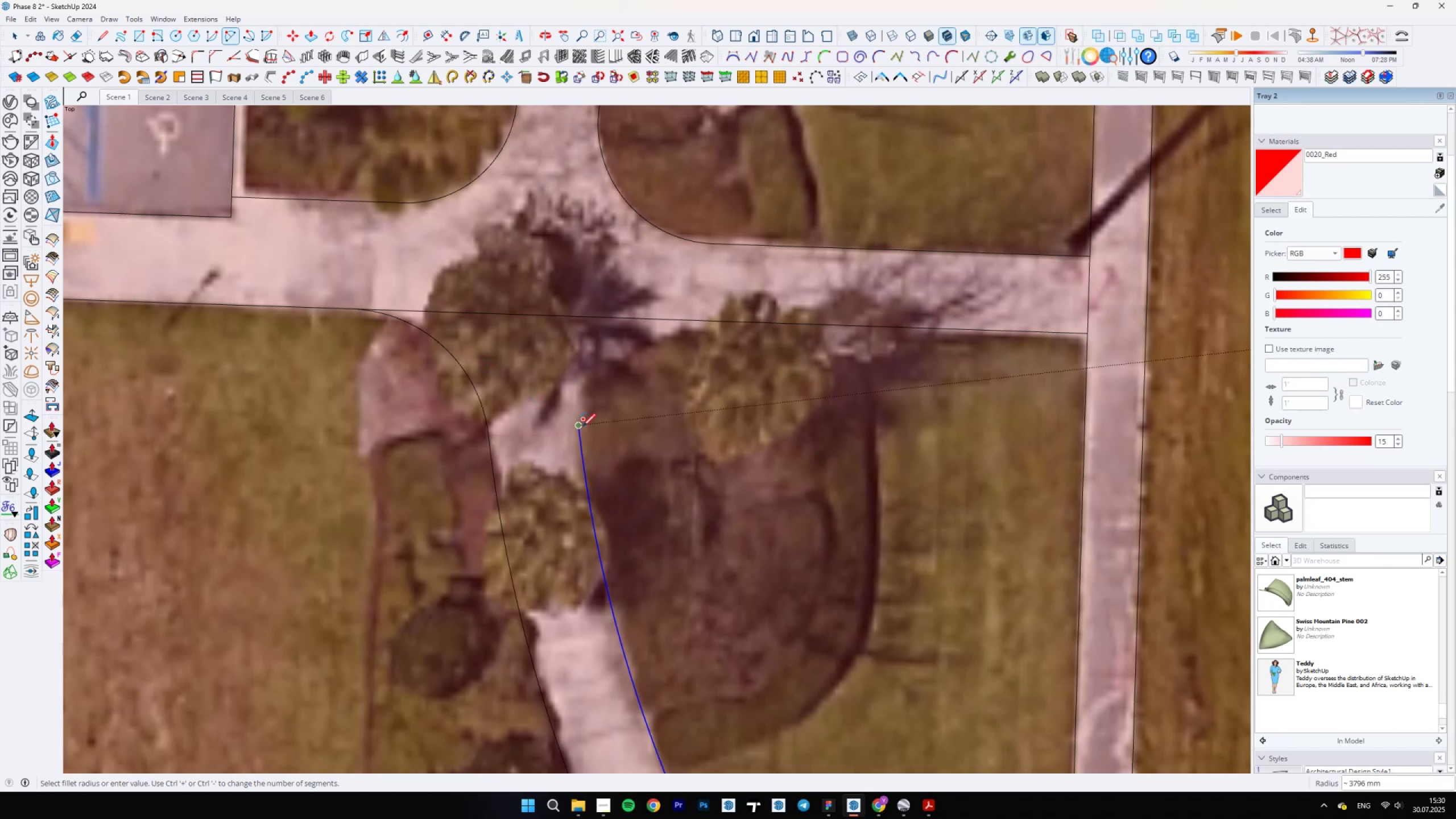 
left_click([578, 427])
 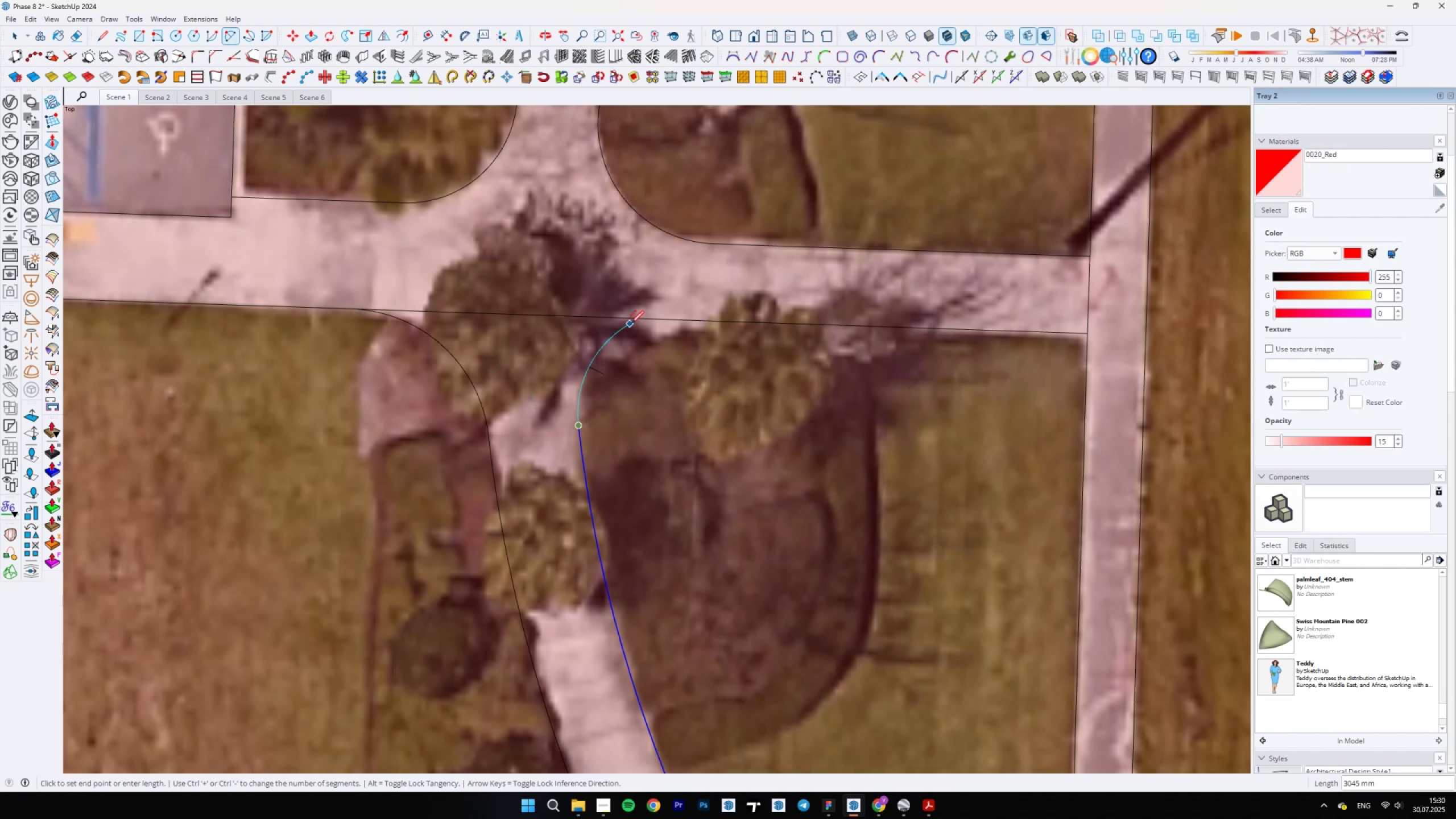 
key(A)
 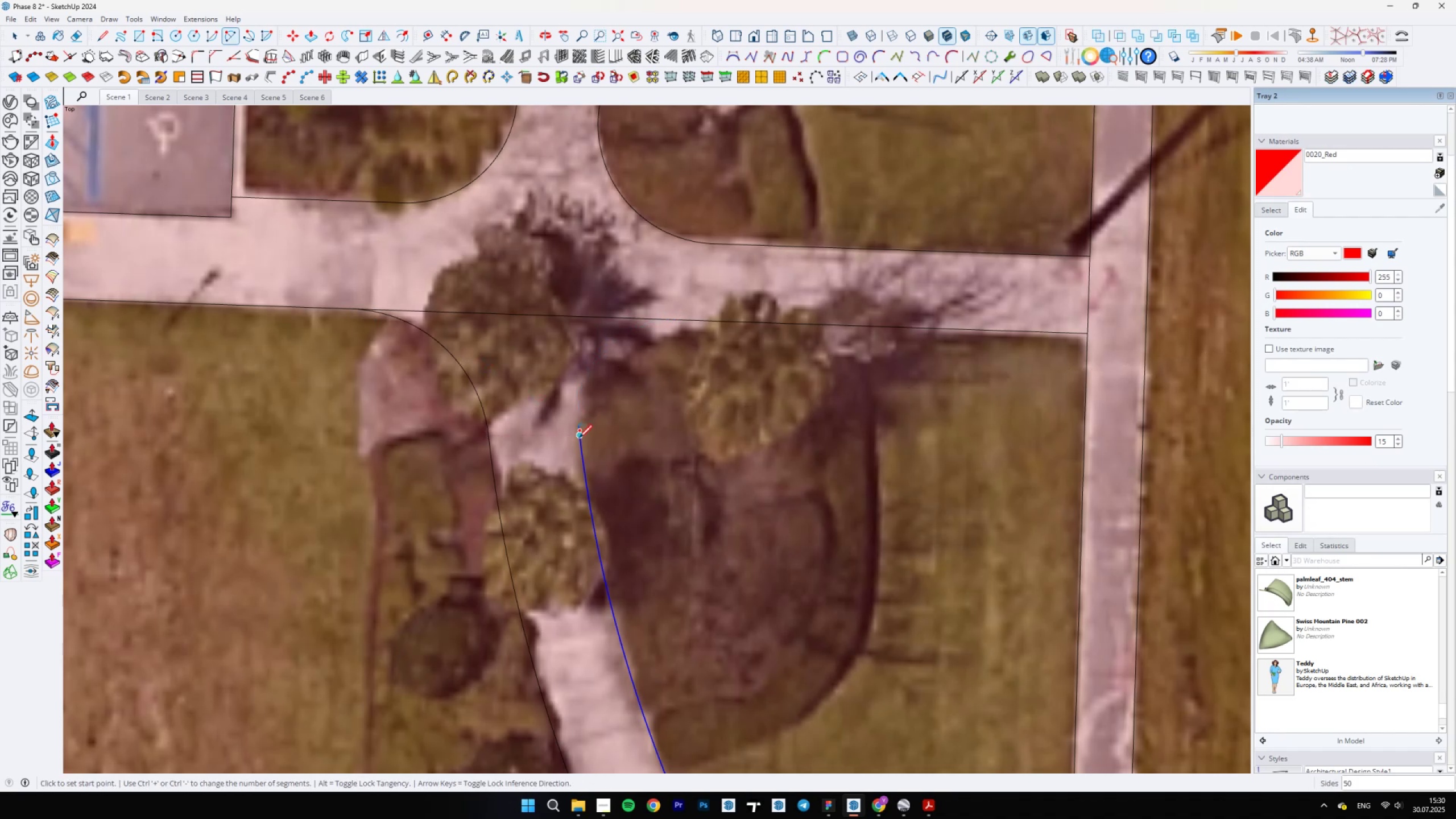 
left_click([579, 440])
 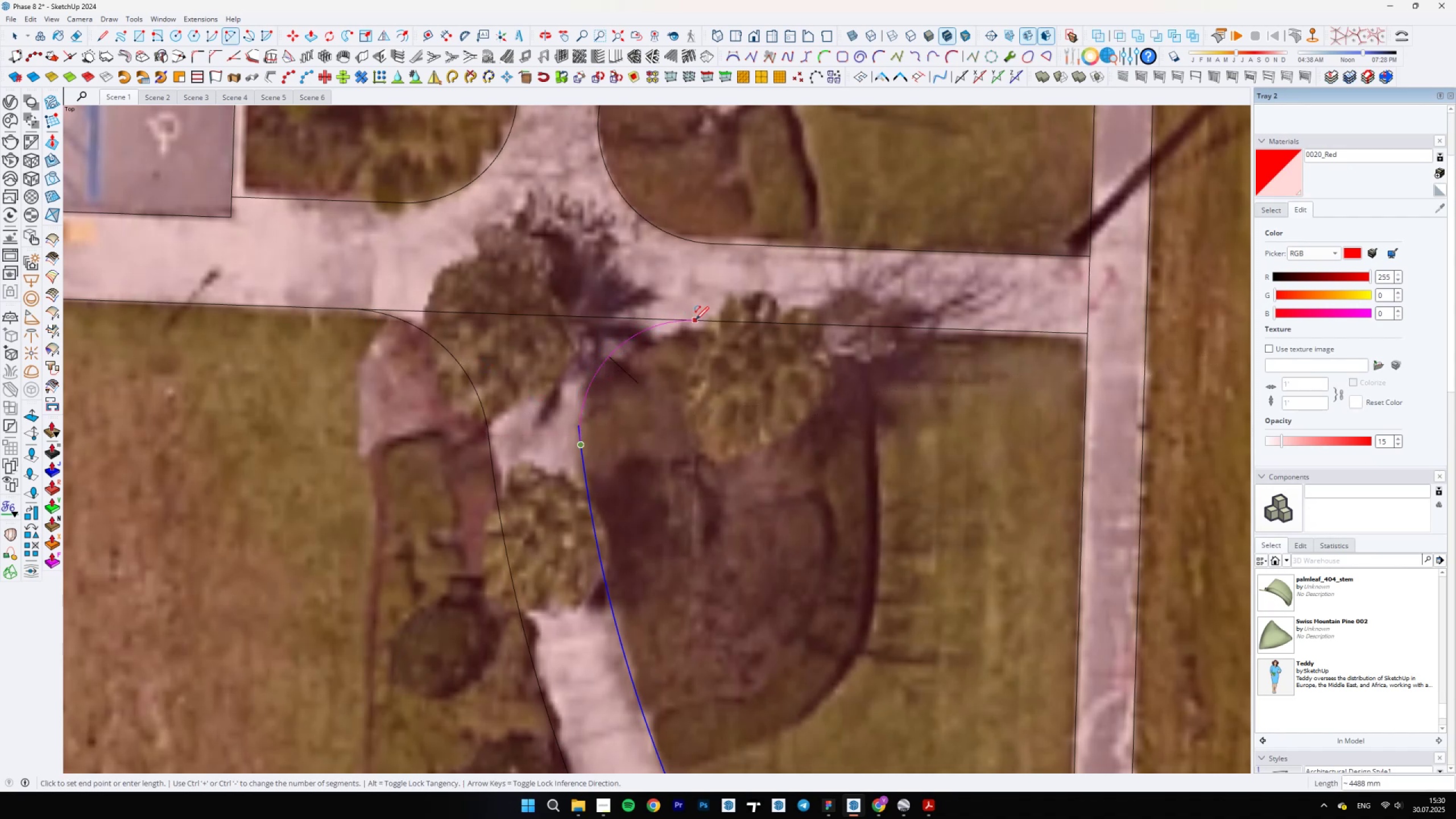 
double_click([696, 319])
 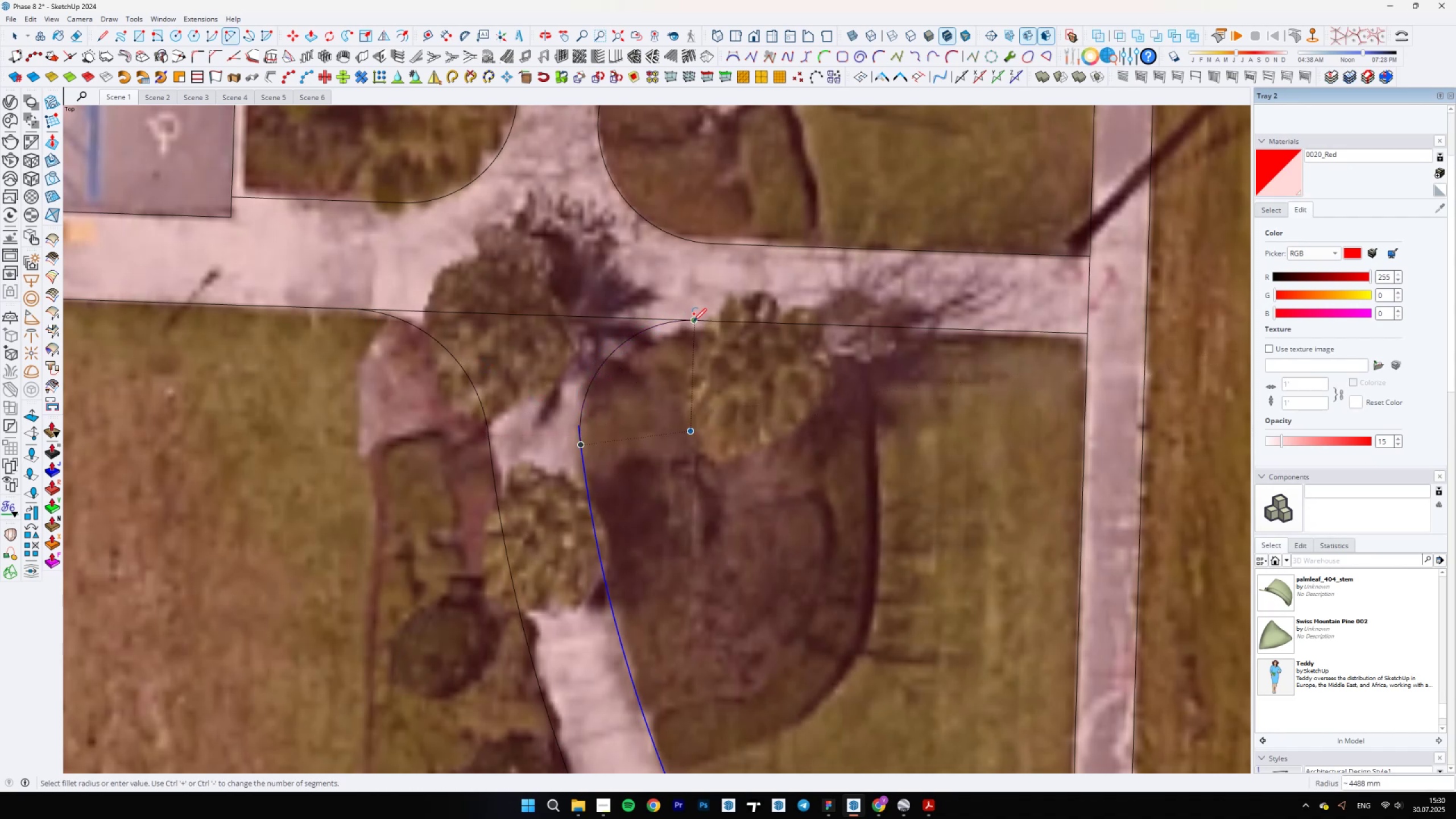 
scroll: coordinate [574, 439], scroll_direction: up, amount: 9.0
 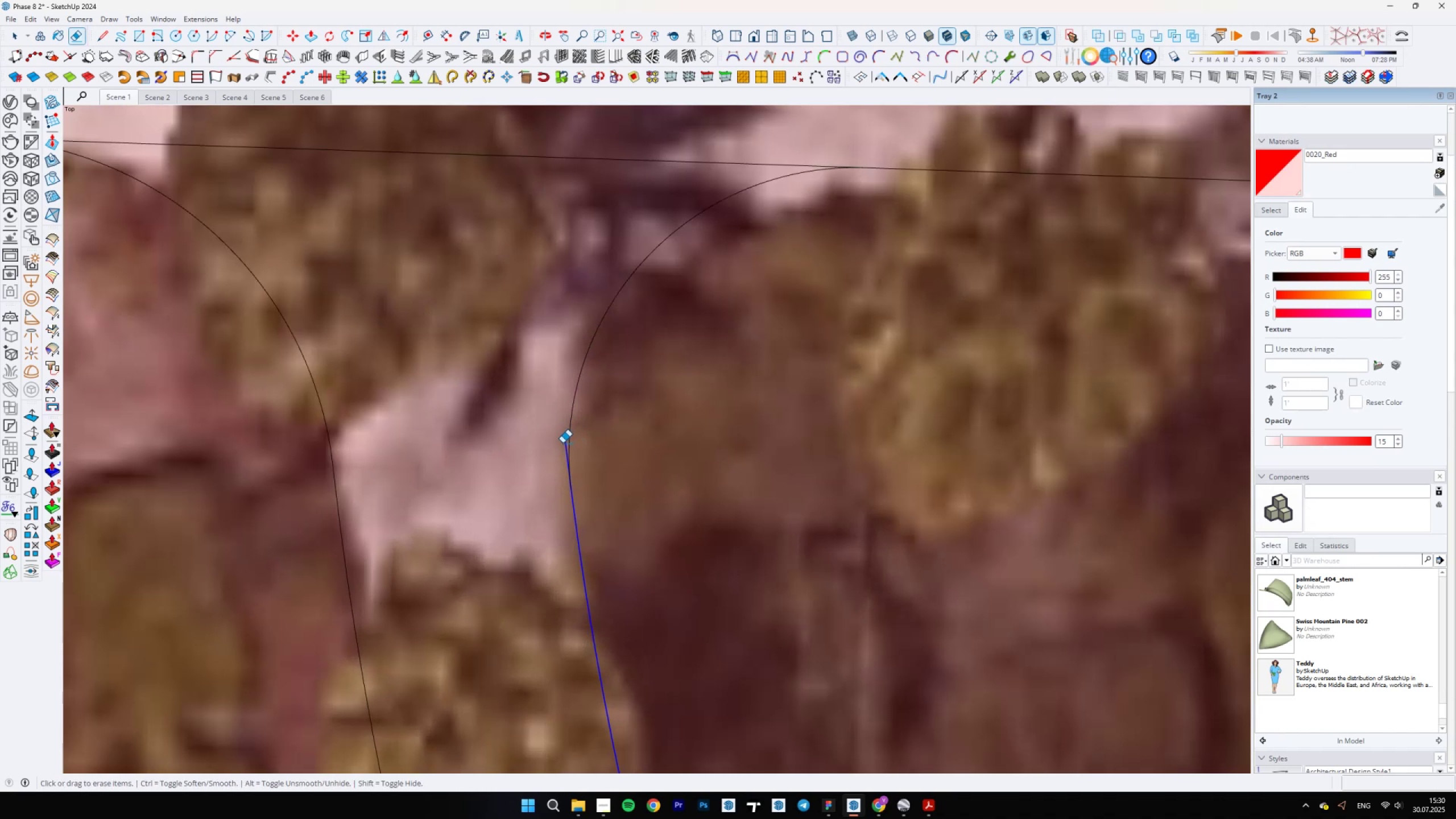 
key(E)
 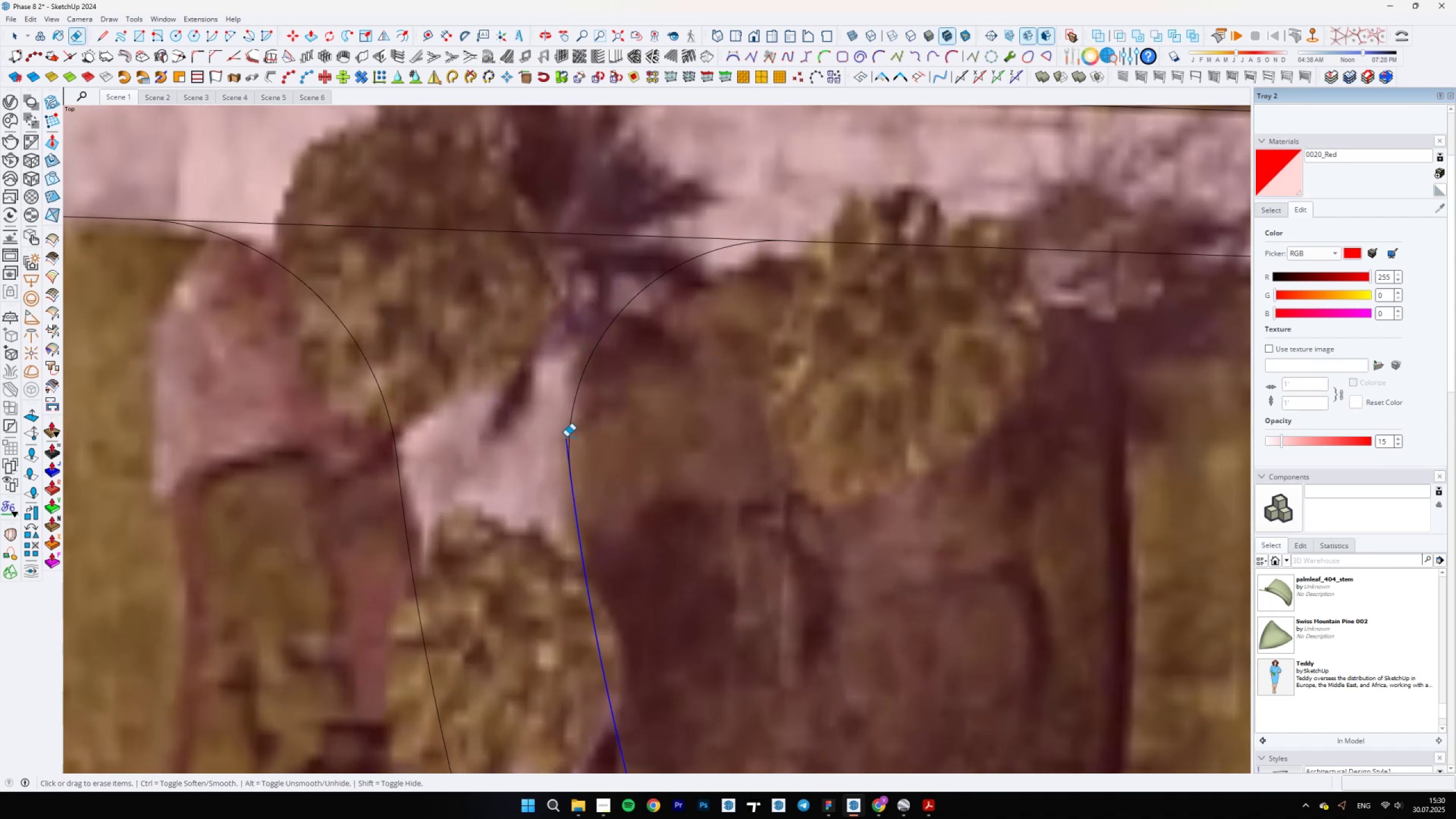 
left_click_drag(start_coordinate=[564, 441], to_coordinate=[557, 449])
 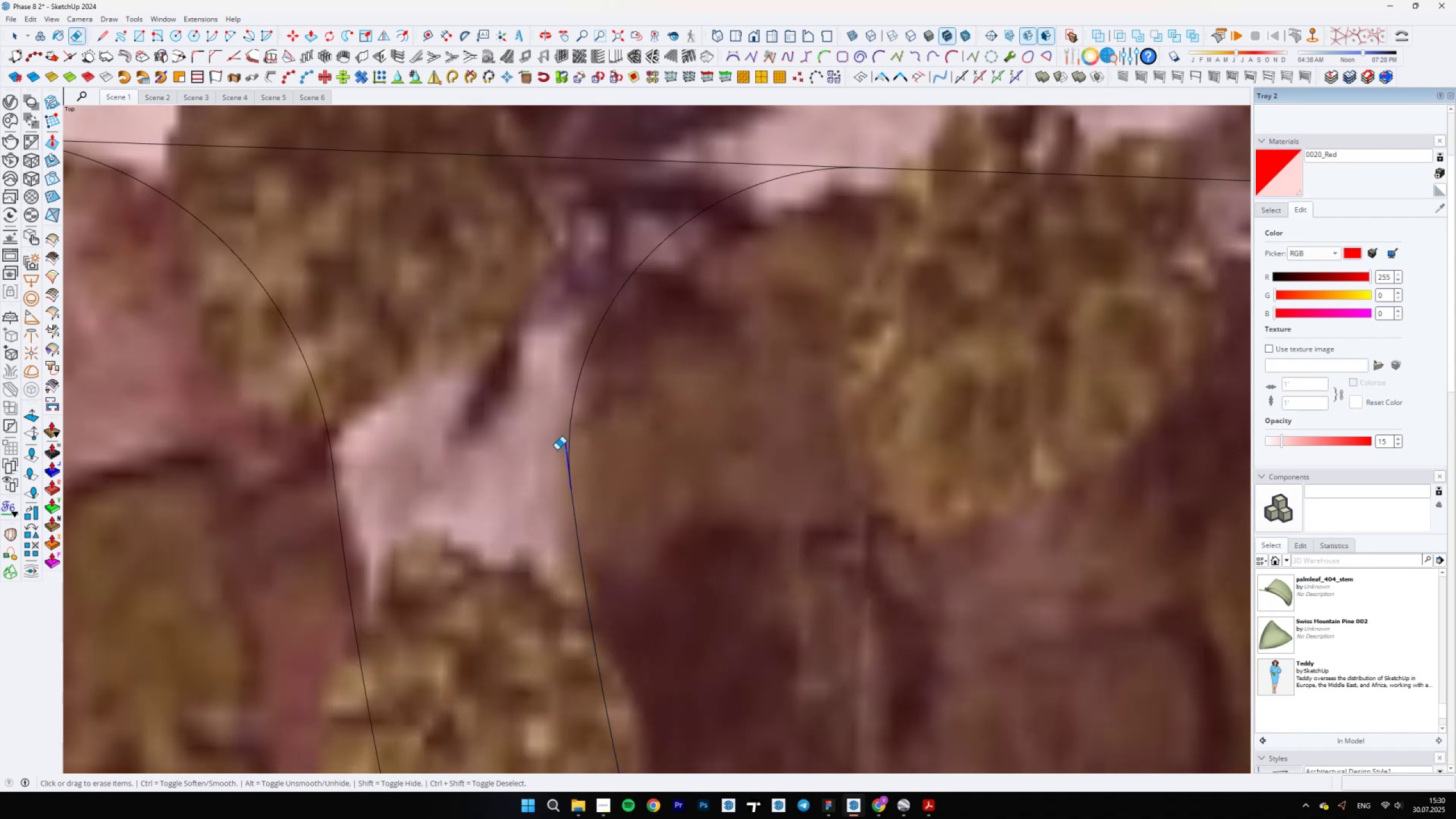 
key(Space)
 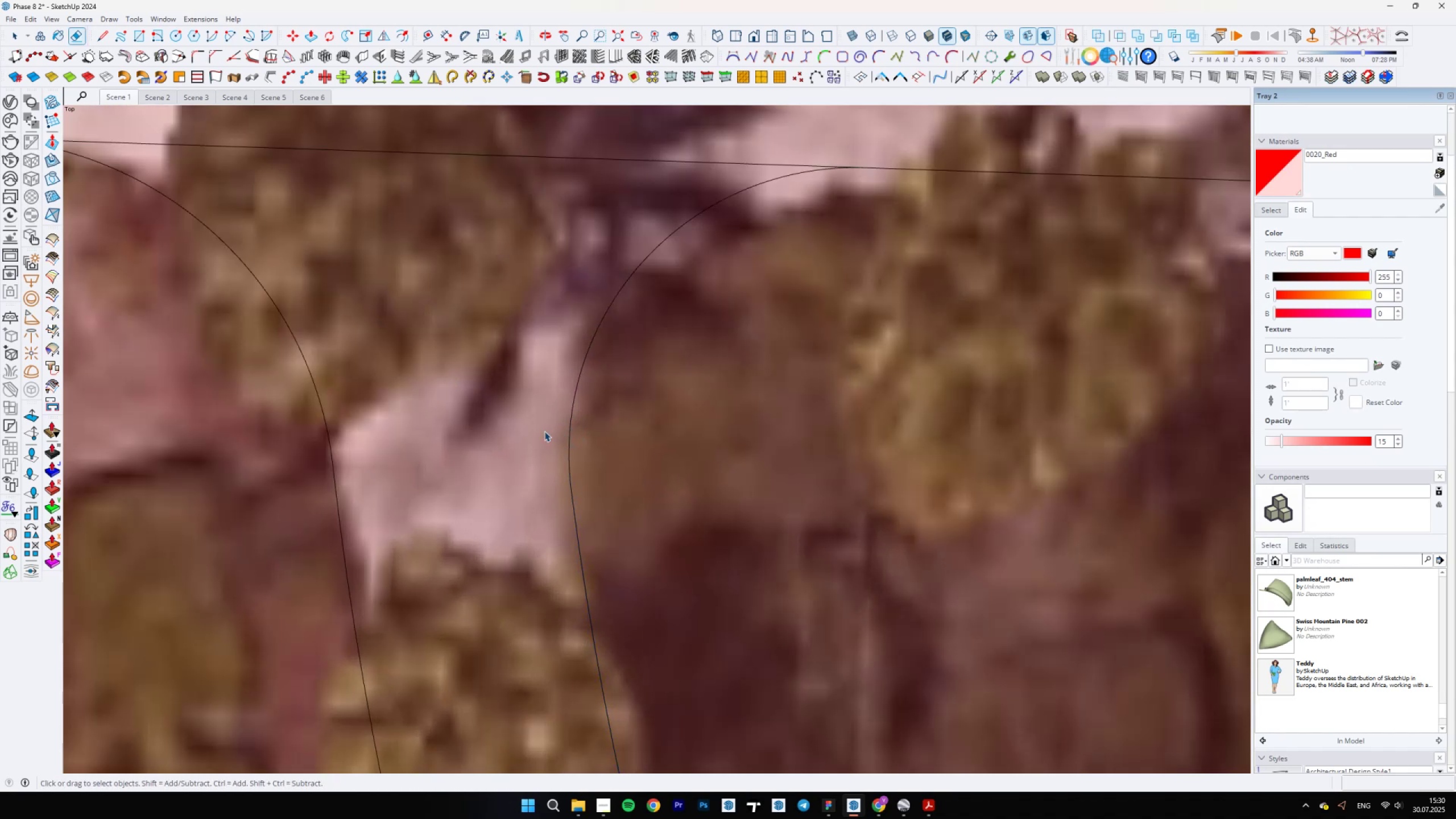 
scroll: coordinate [624, 592], scroll_direction: down, amount: 13.0
 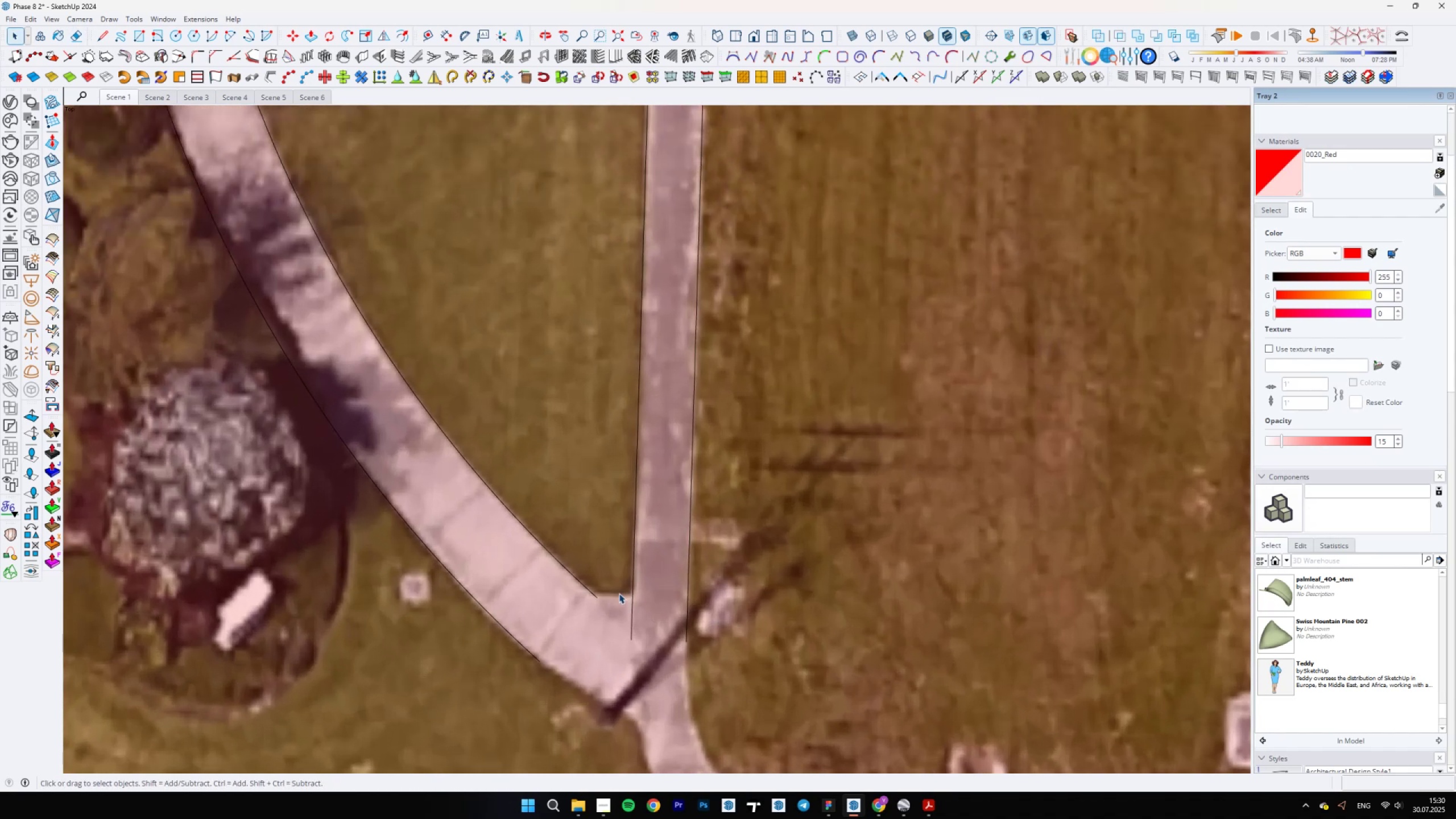 
key(L)
 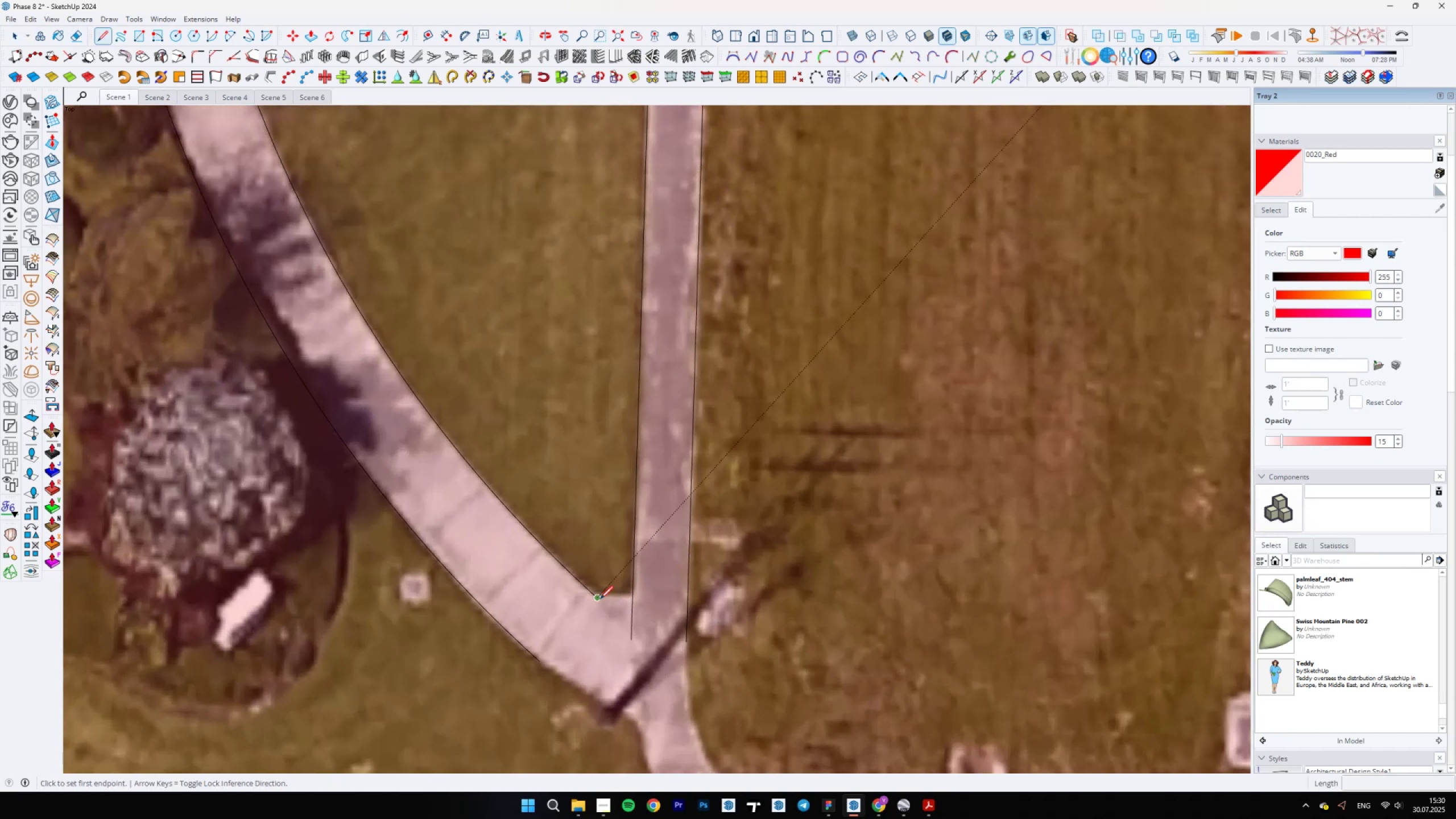 
left_click([598, 599])
 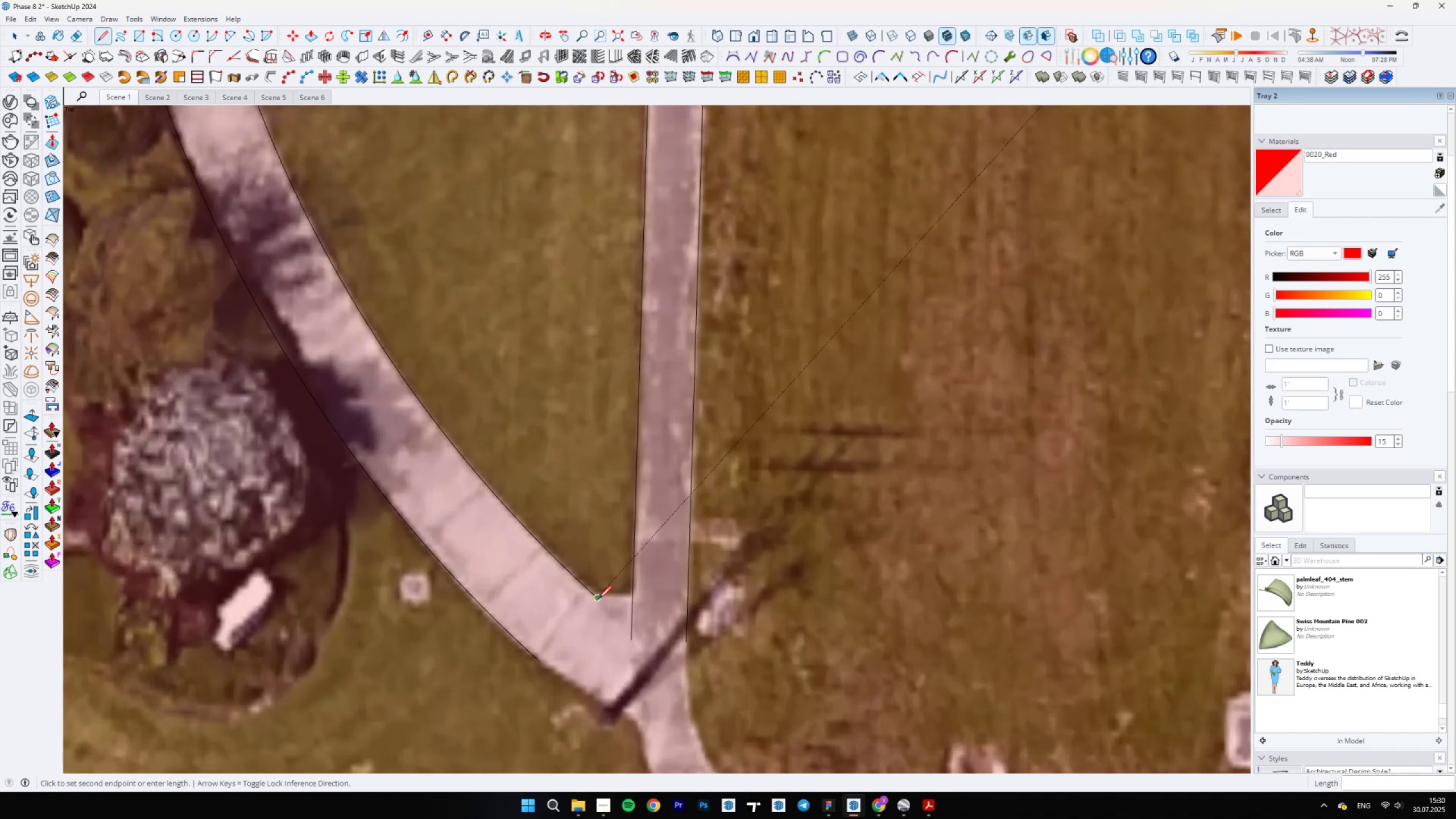 
scroll: coordinate [632, 596], scroll_direction: up, amount: 9.0
 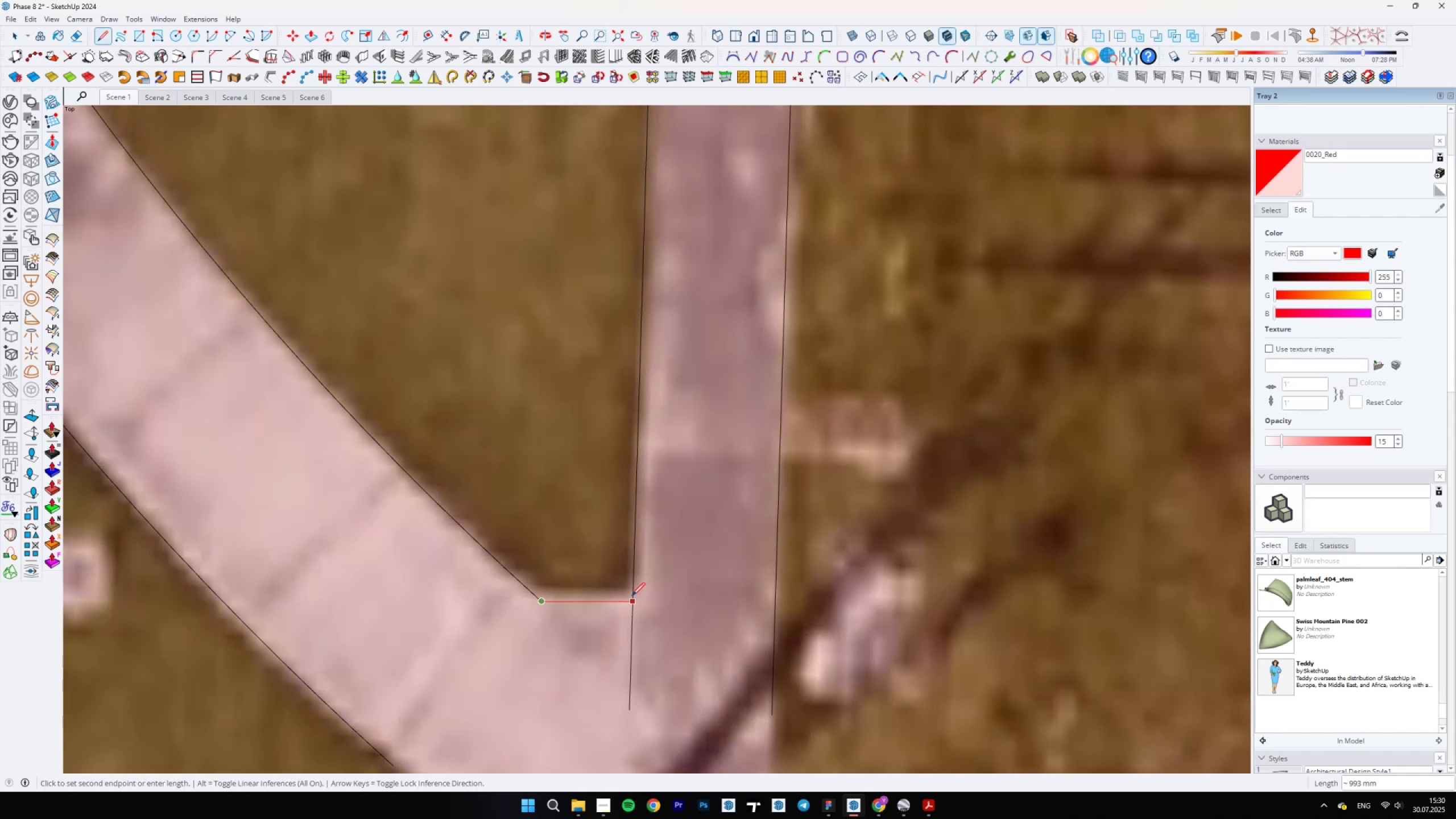 
key(Escape)
 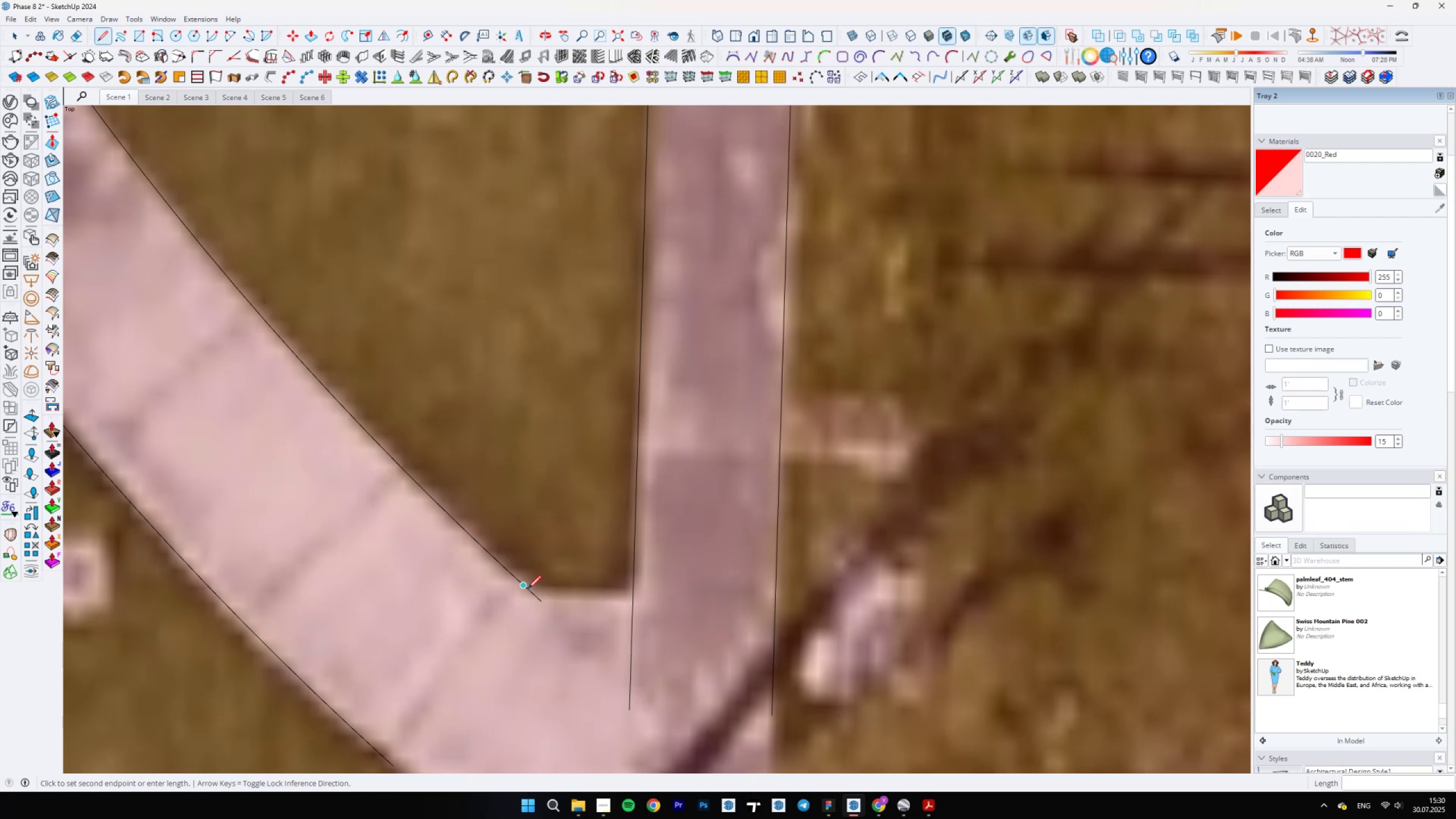 
key(Escape)
 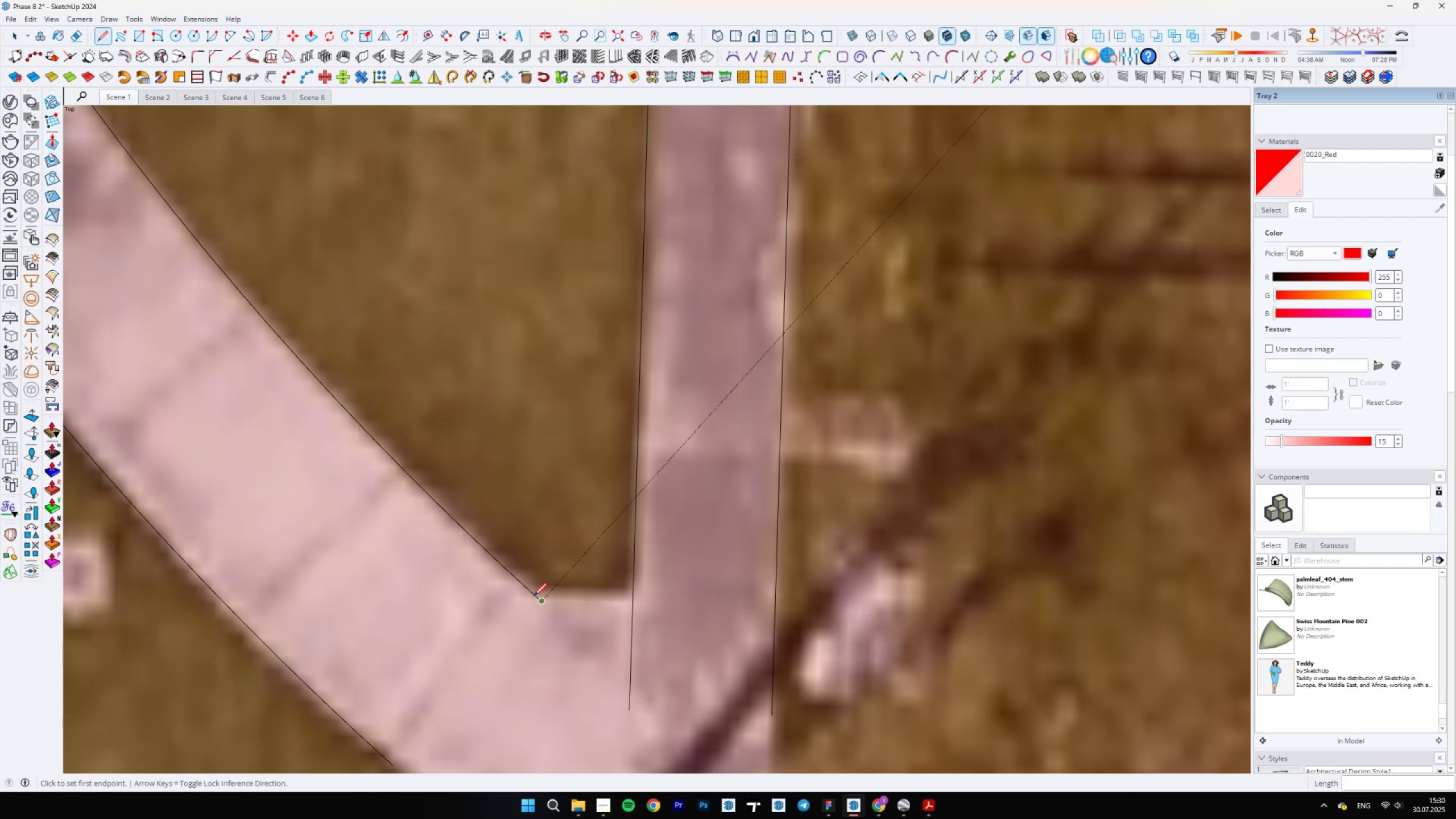 
scroll: coordinate [535, 597], scroll_direction: up, amount: 3.0
 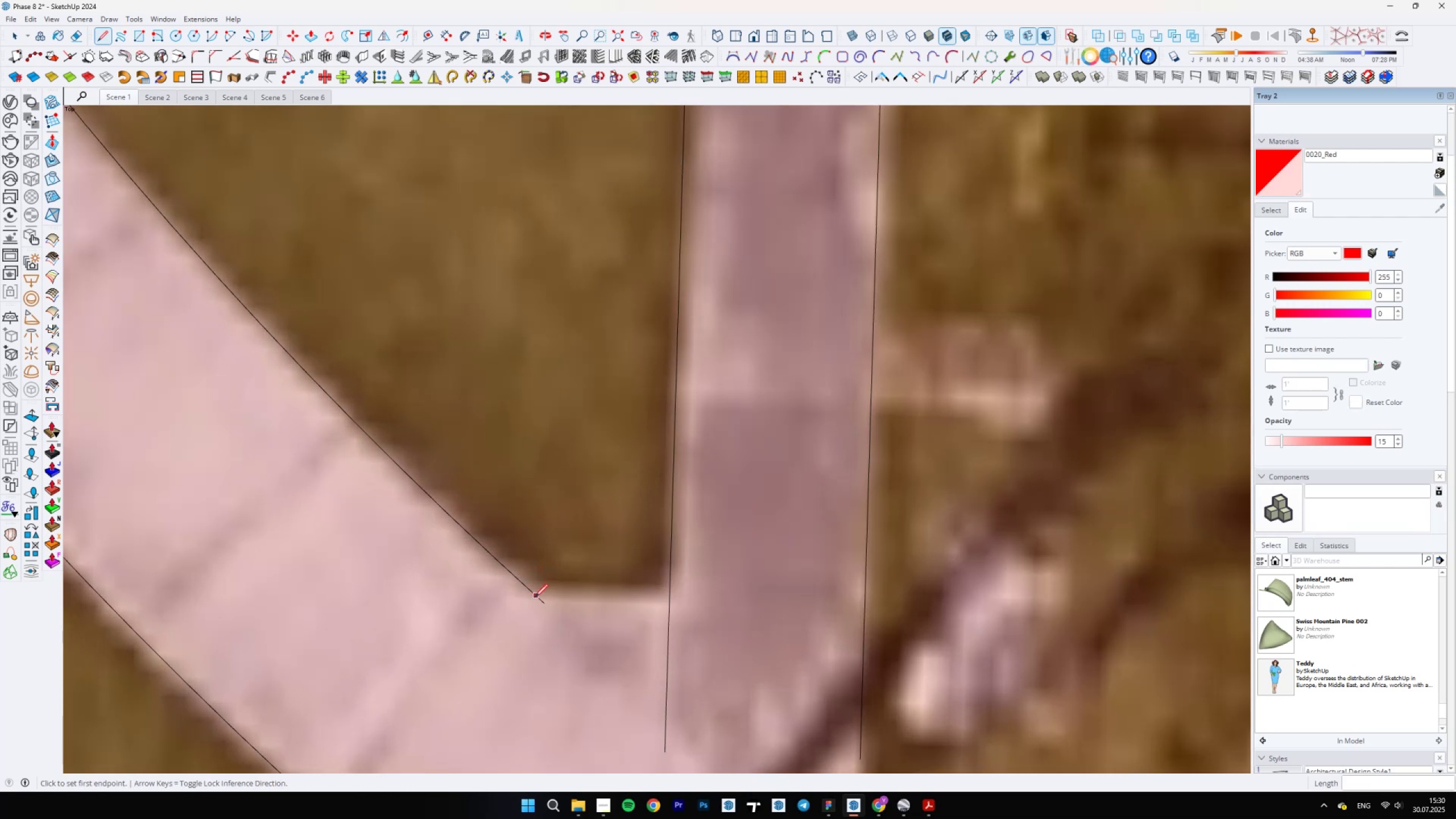 
left_click([535, 597])
 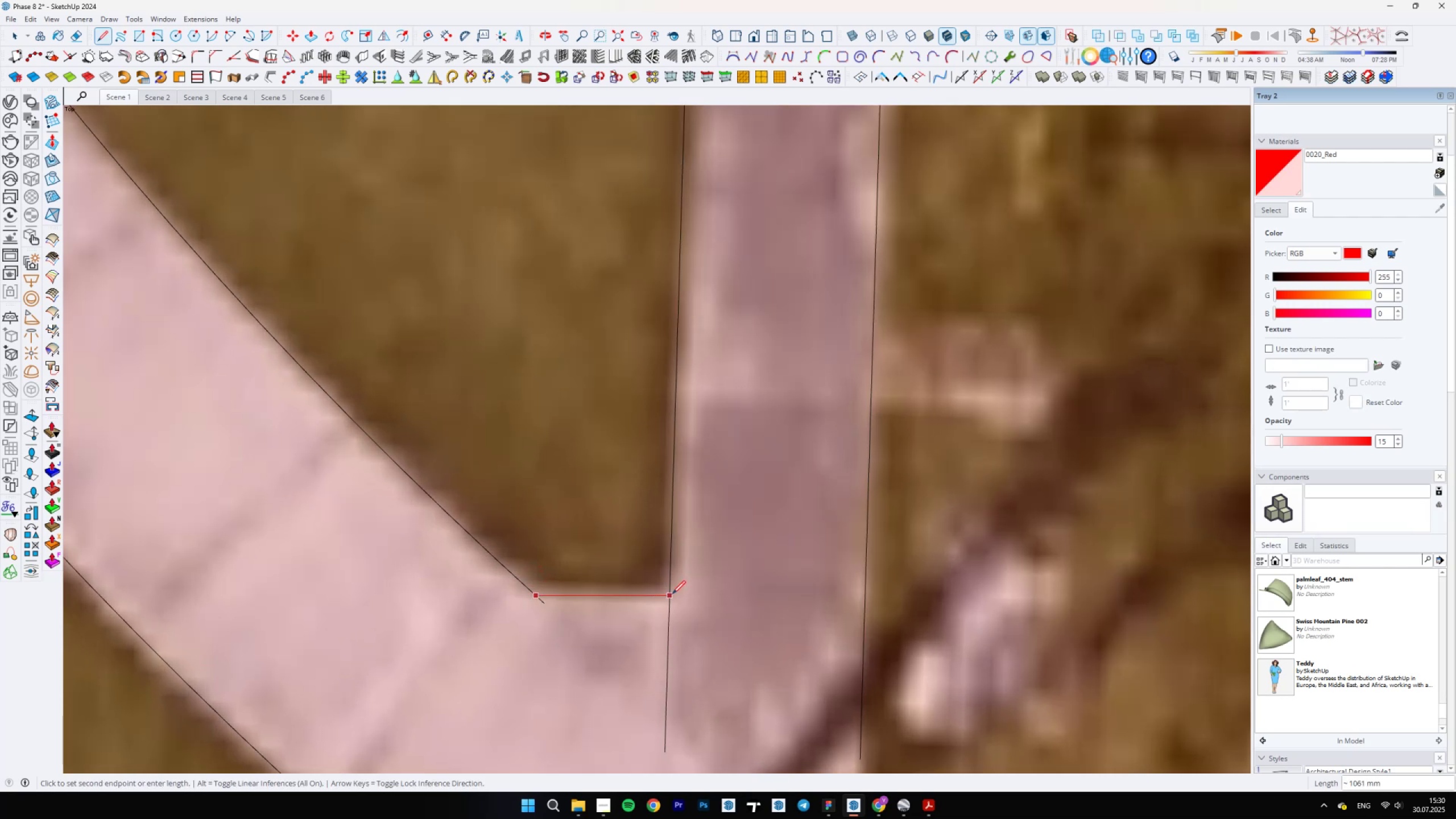 
scroll: coordinate [672, 599], scroll_direction: up, amount: 4.0
 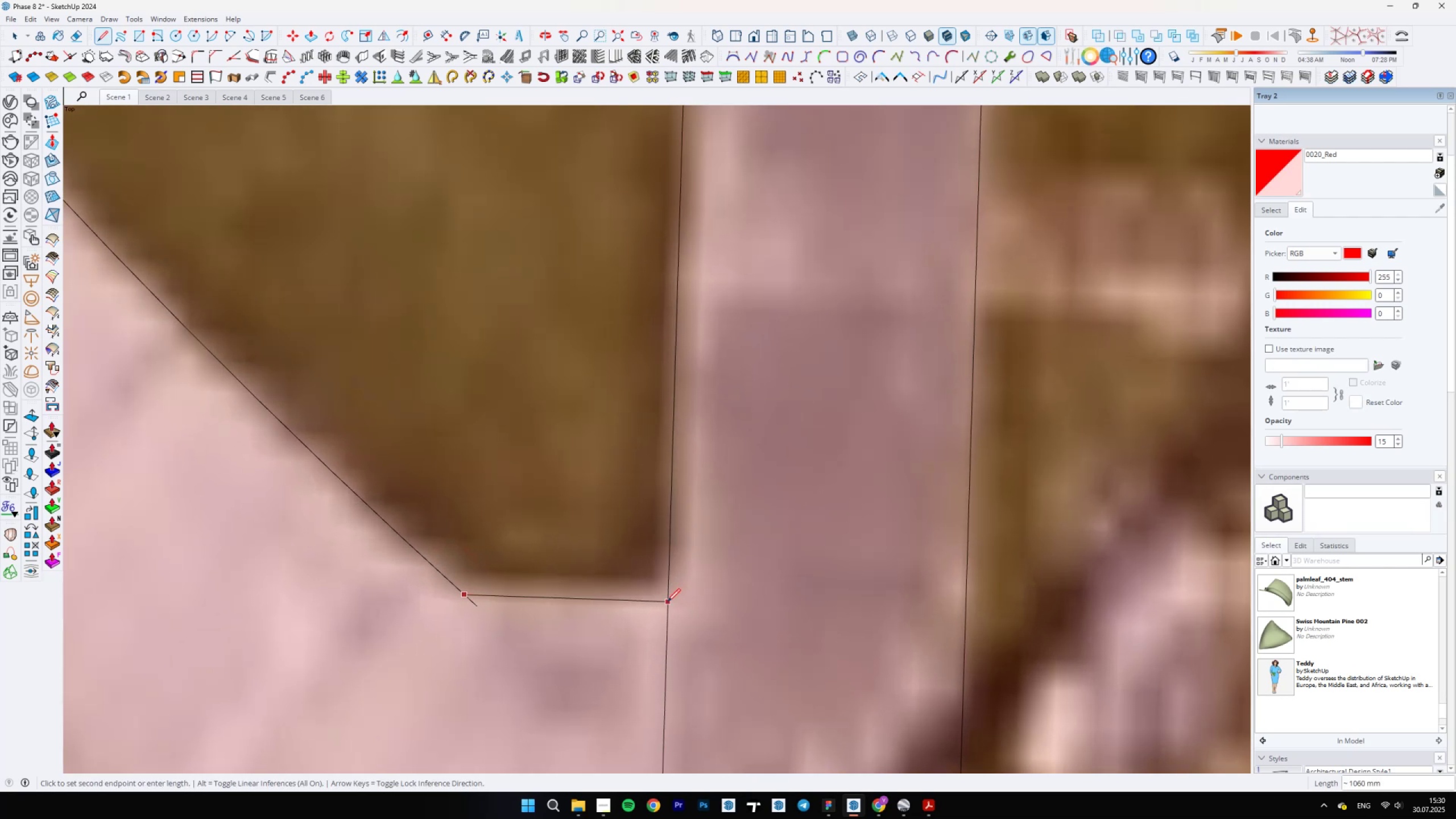 
left_click([668, 602])
 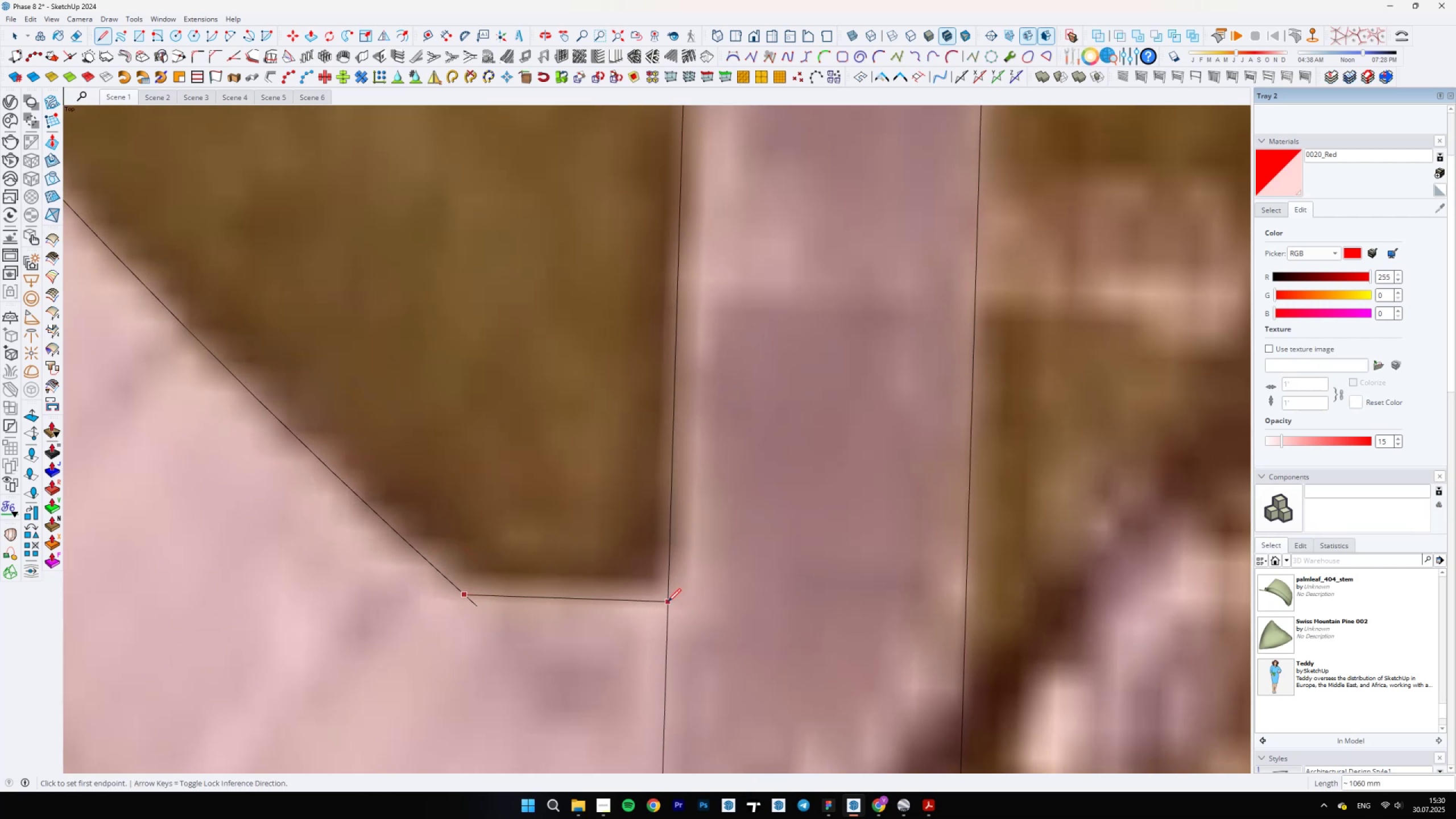 
key(E)
 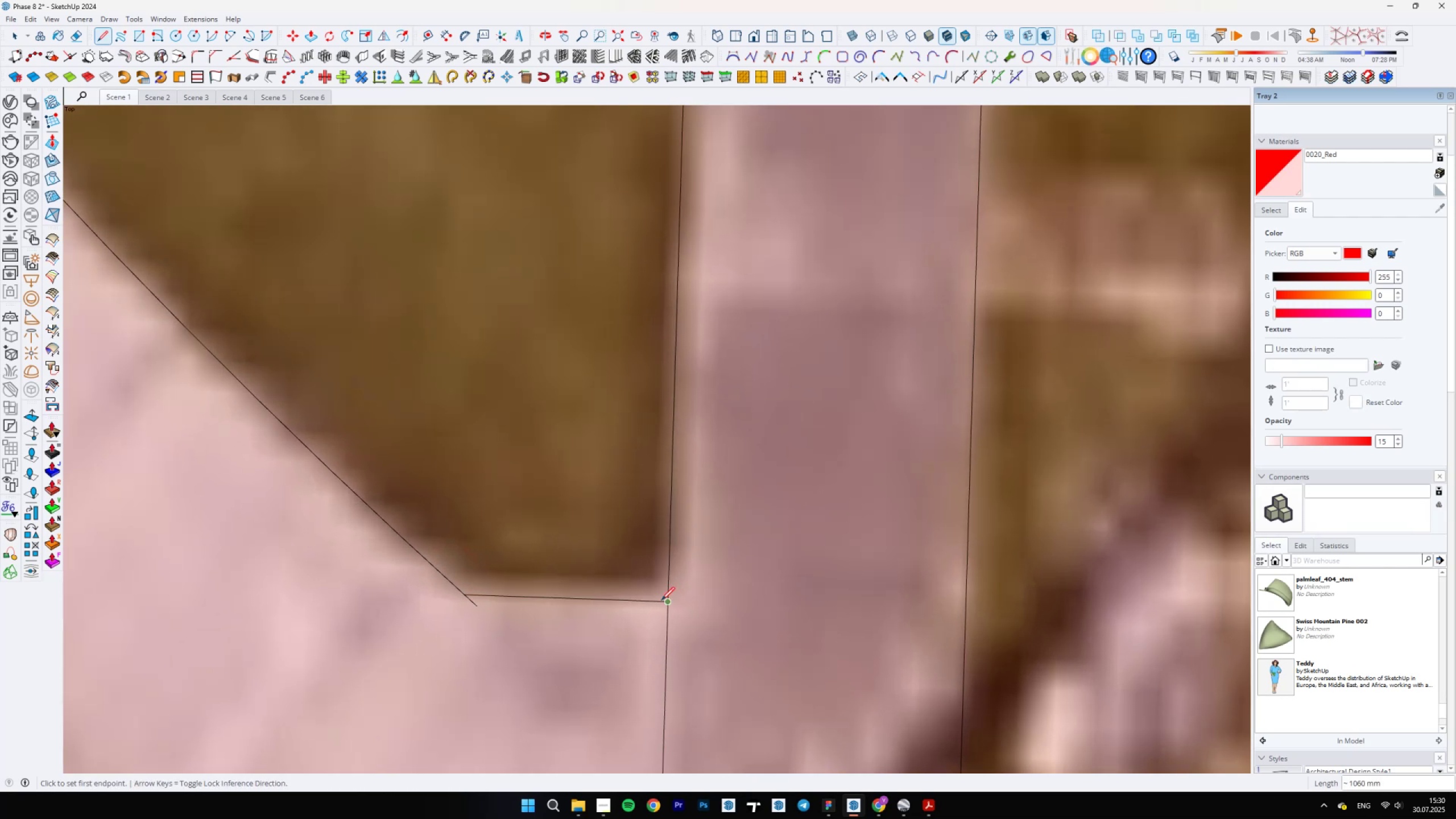 
left_click_drag(start_coordinate=[481, 609], to_coordinate=[466, 602])
 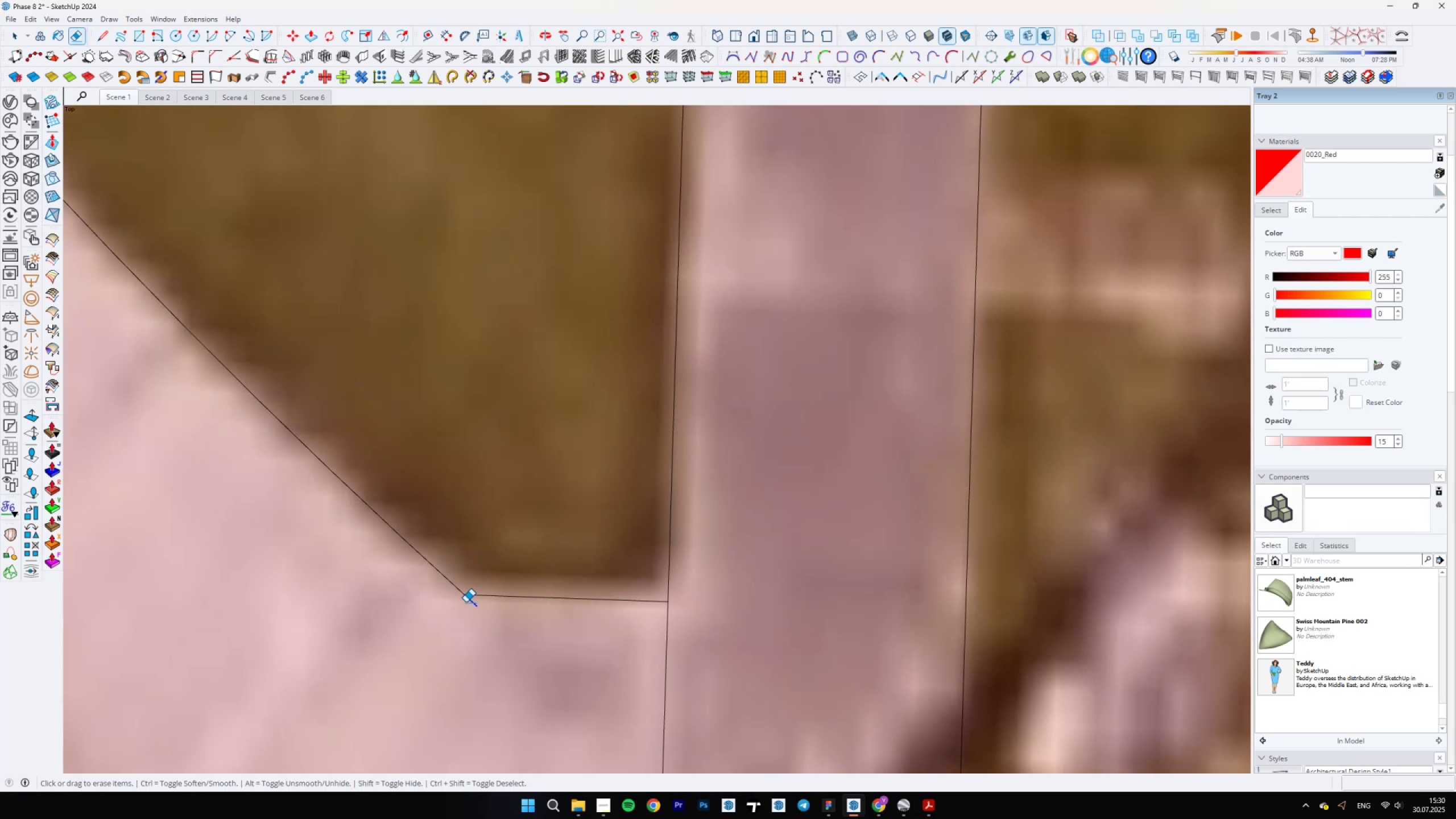 
scroll: coordinate [696, 460], scroll_direction: down, amount: 14.0
 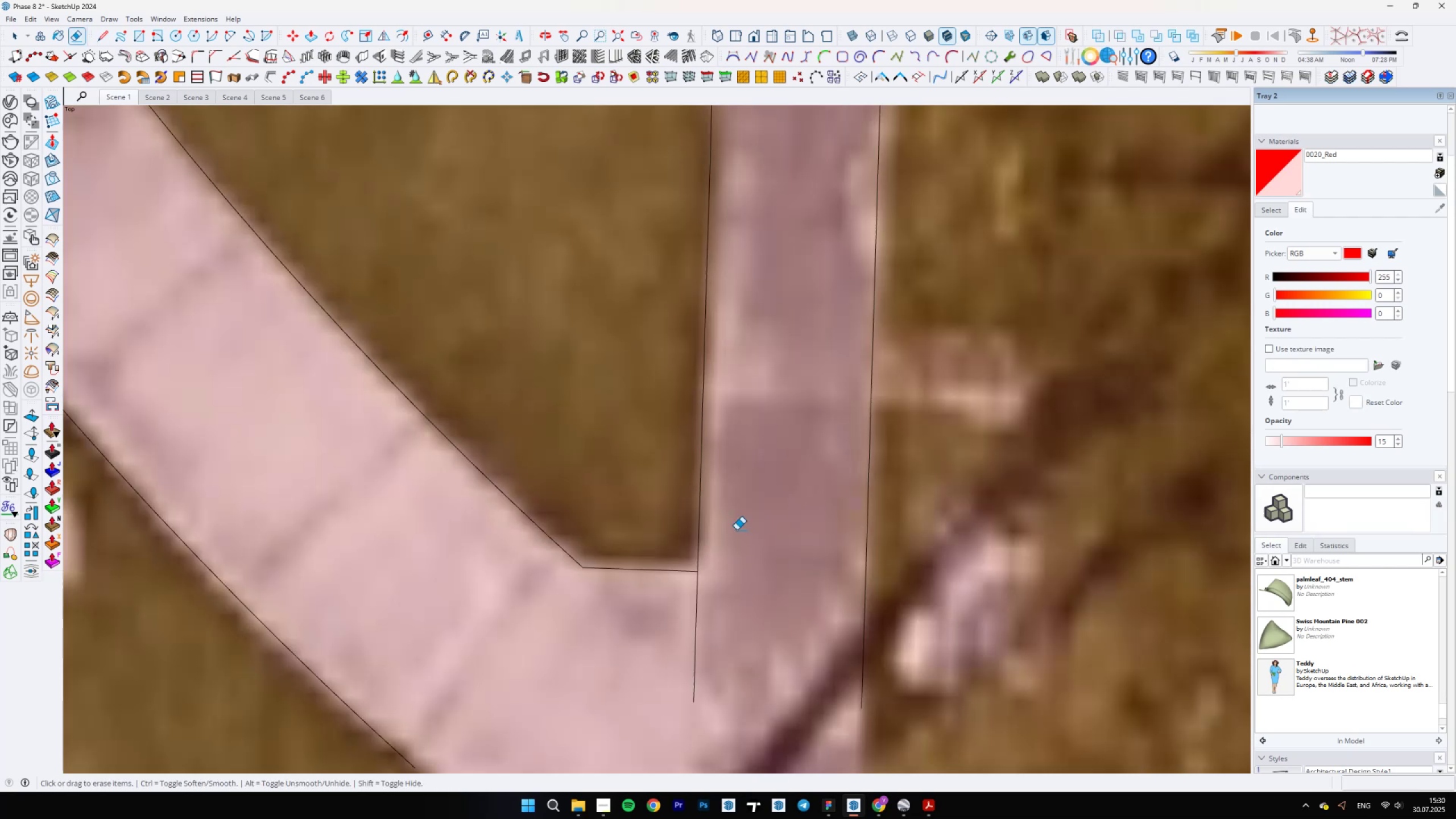 
left_click_drag(start_coordinate=[698, 533], to_coordinate=[684, 548])
 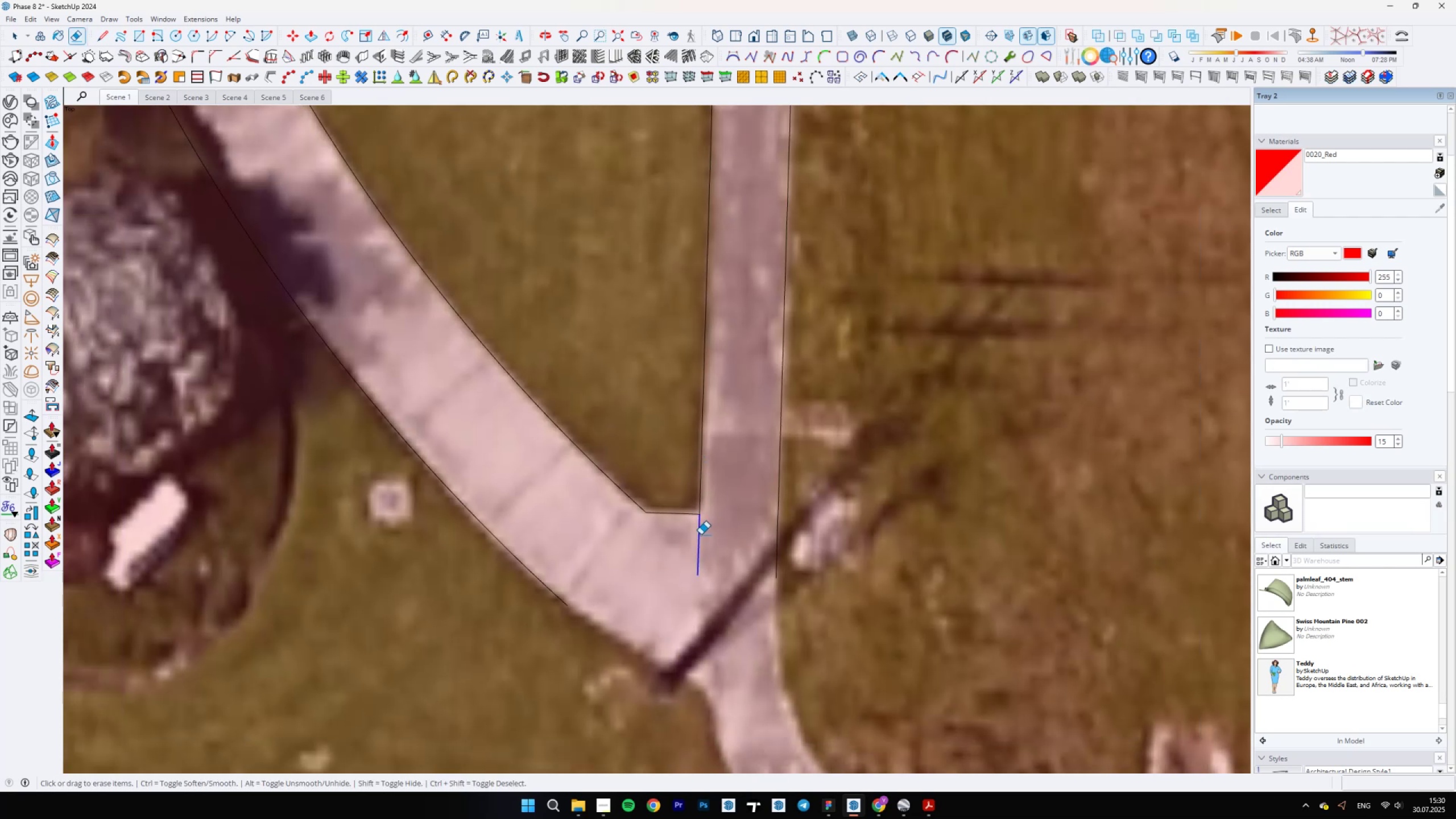 
scroll: coordinate [613, 589], scroll_direction: down, amount: 7.0
 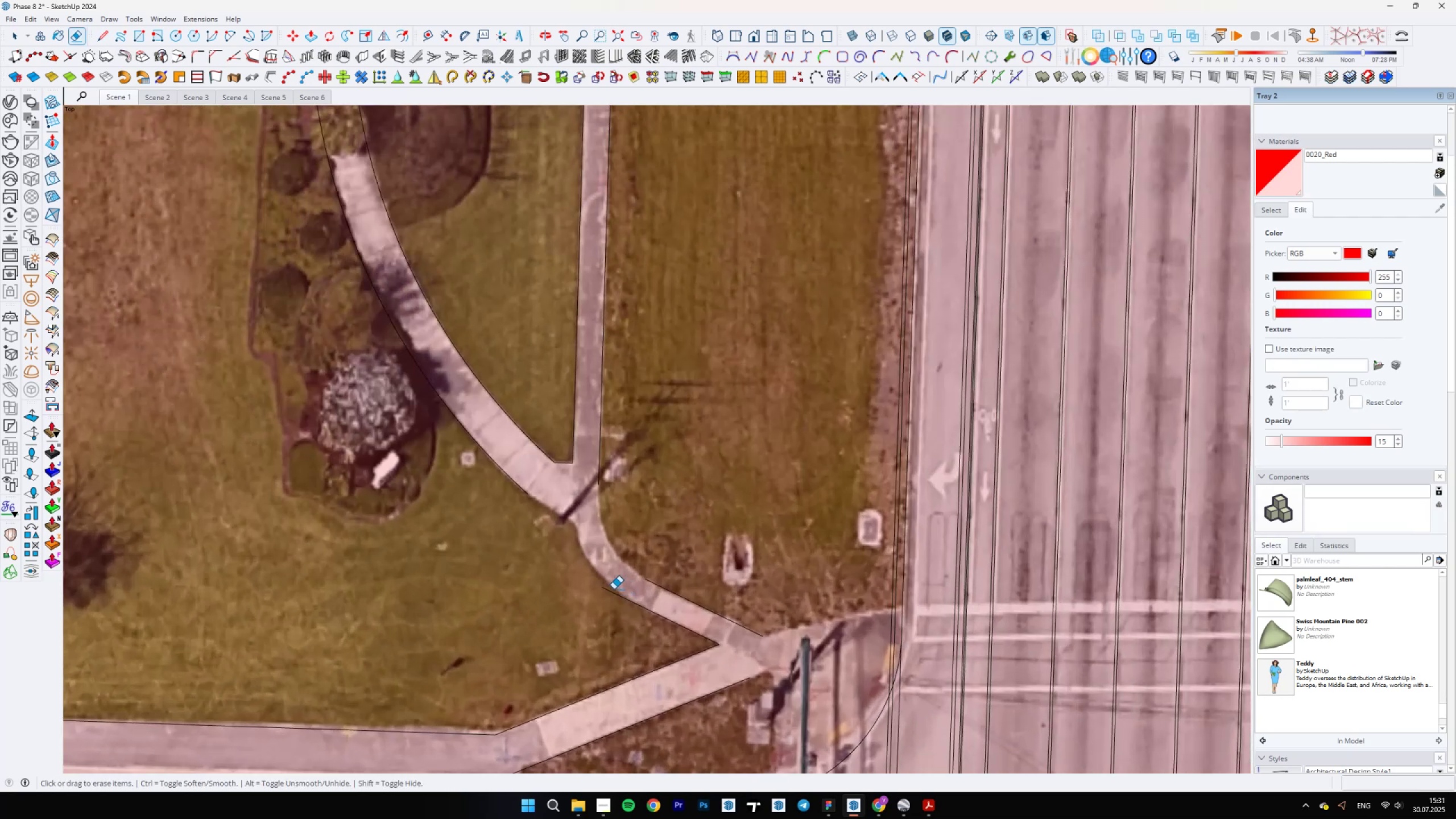 
type(aa)
 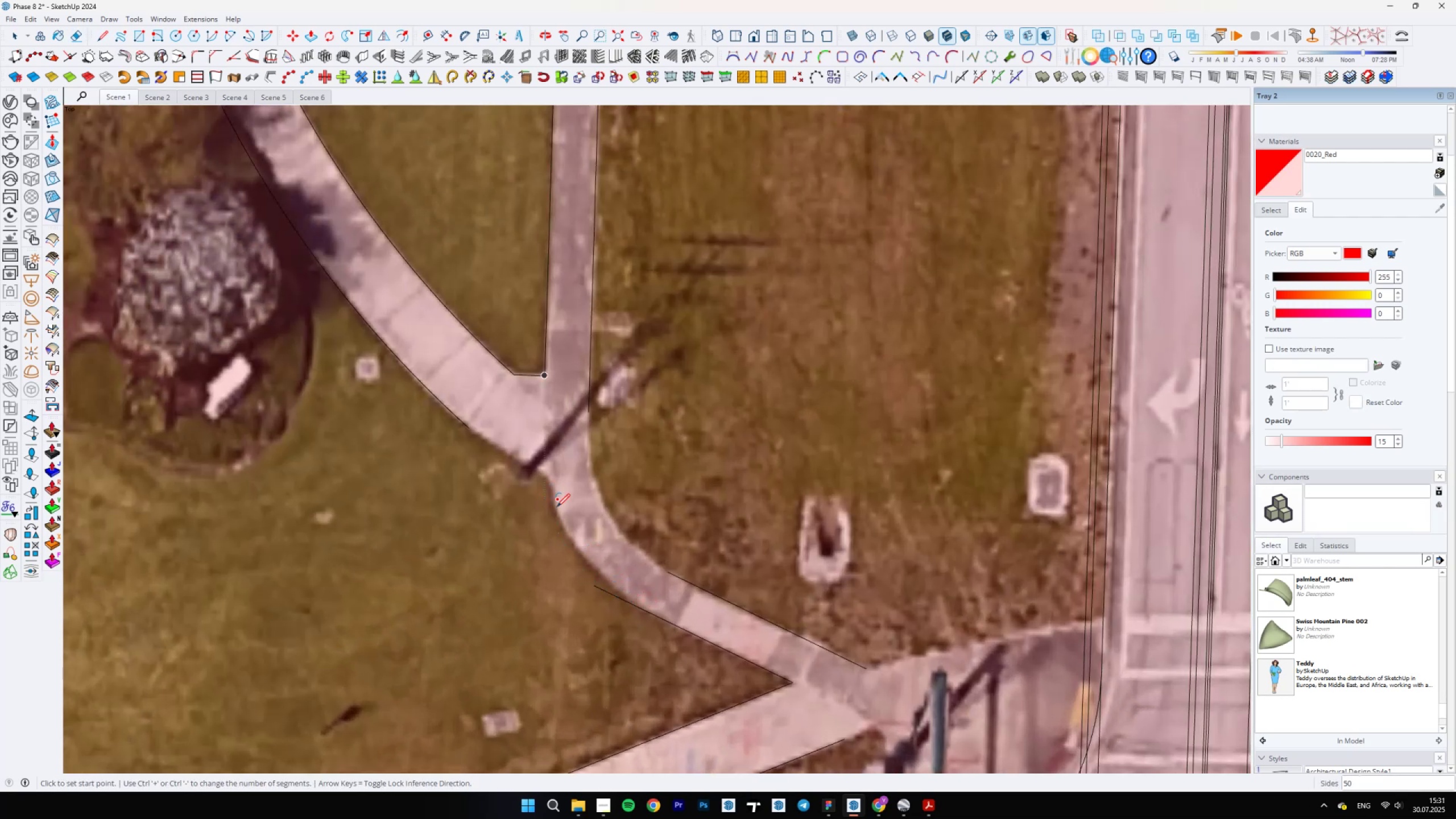 
scroll: coordinate [616, 594], scroll_direction: up, amount: 3.0
 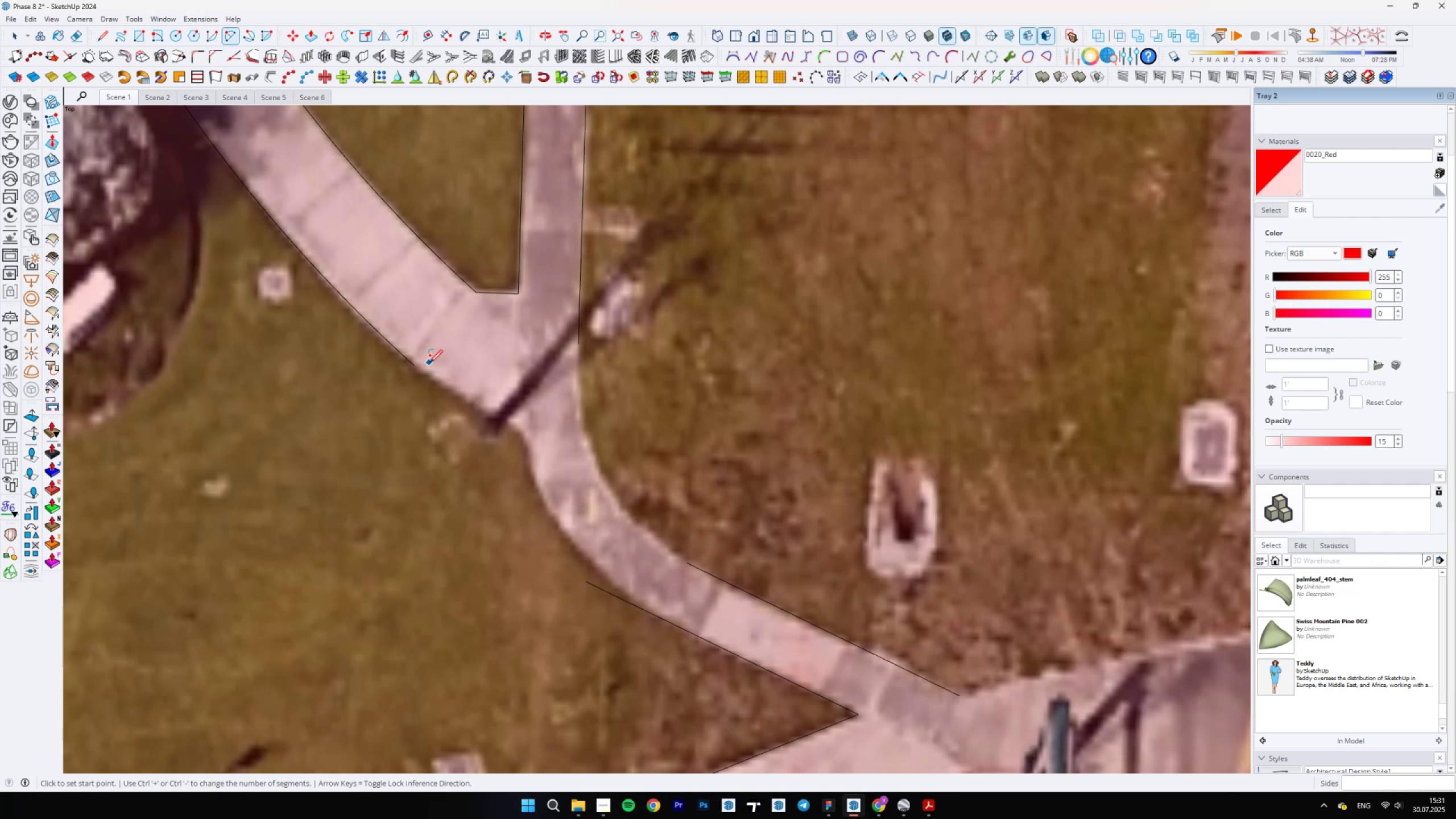 
left_click([395, 348])
 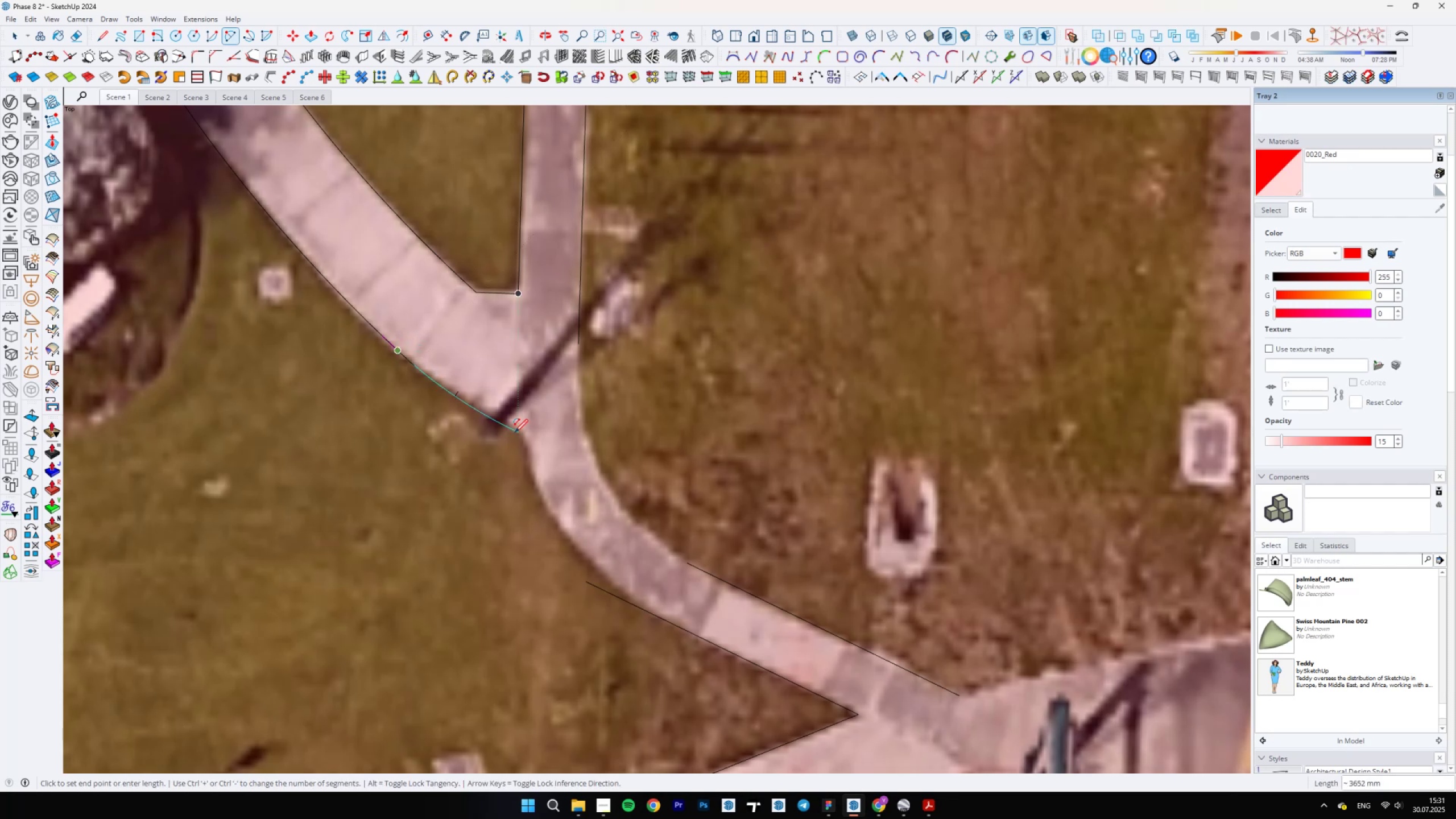 
scroll: coordinate [504, 421], scroll_direction: up, amount: 2.0
 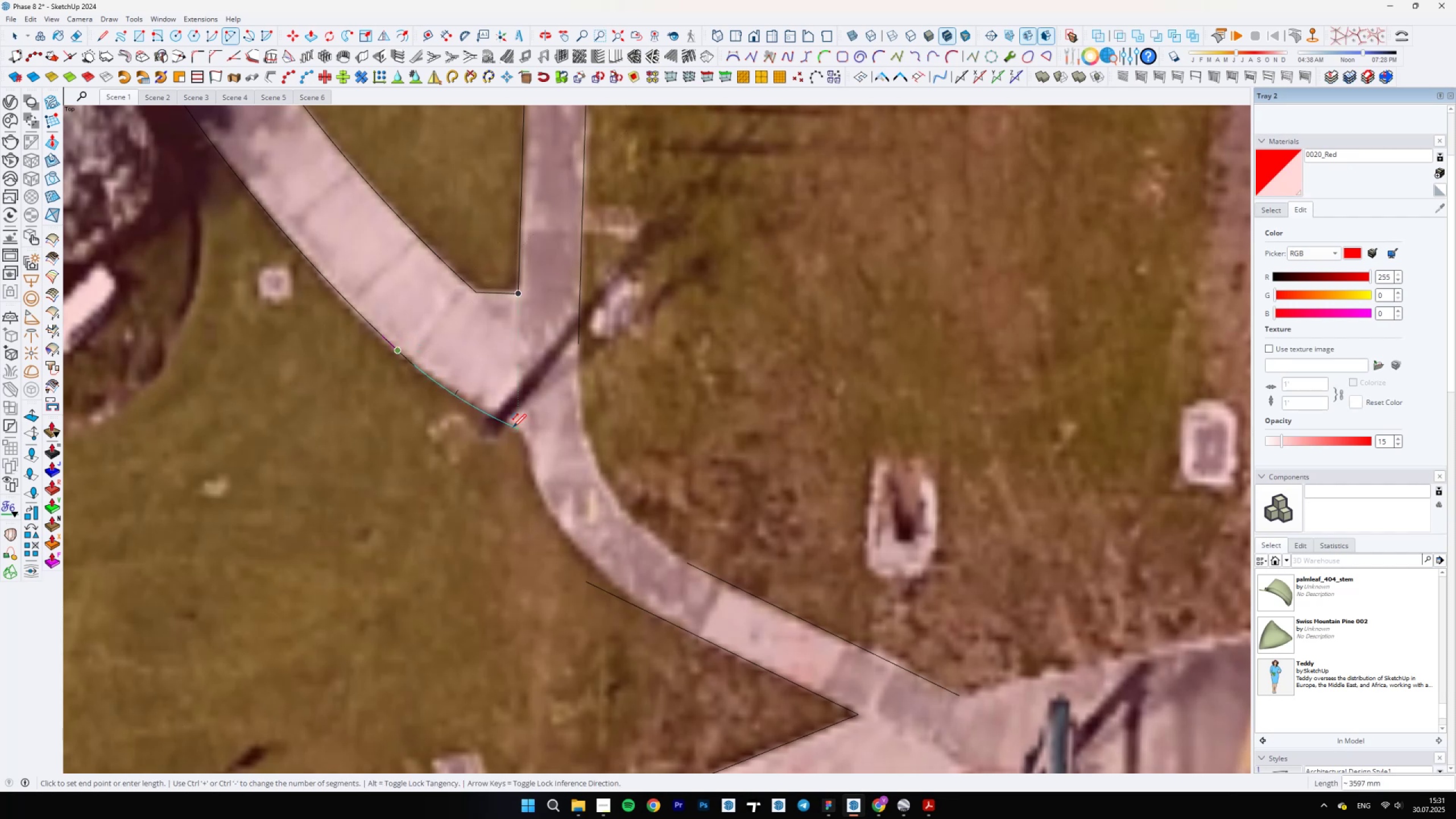 
key(A)
 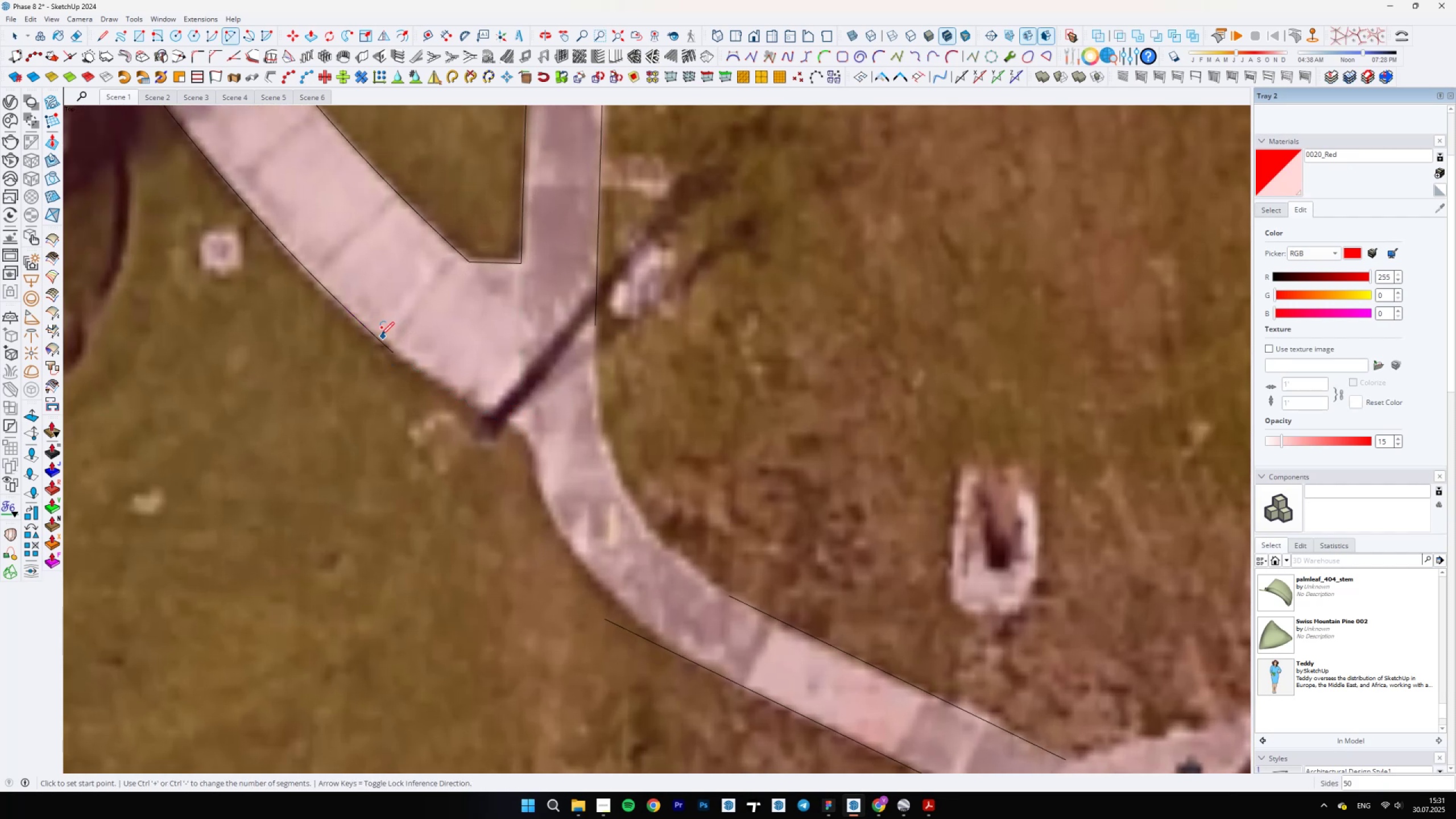 
left_click([346, 303])
 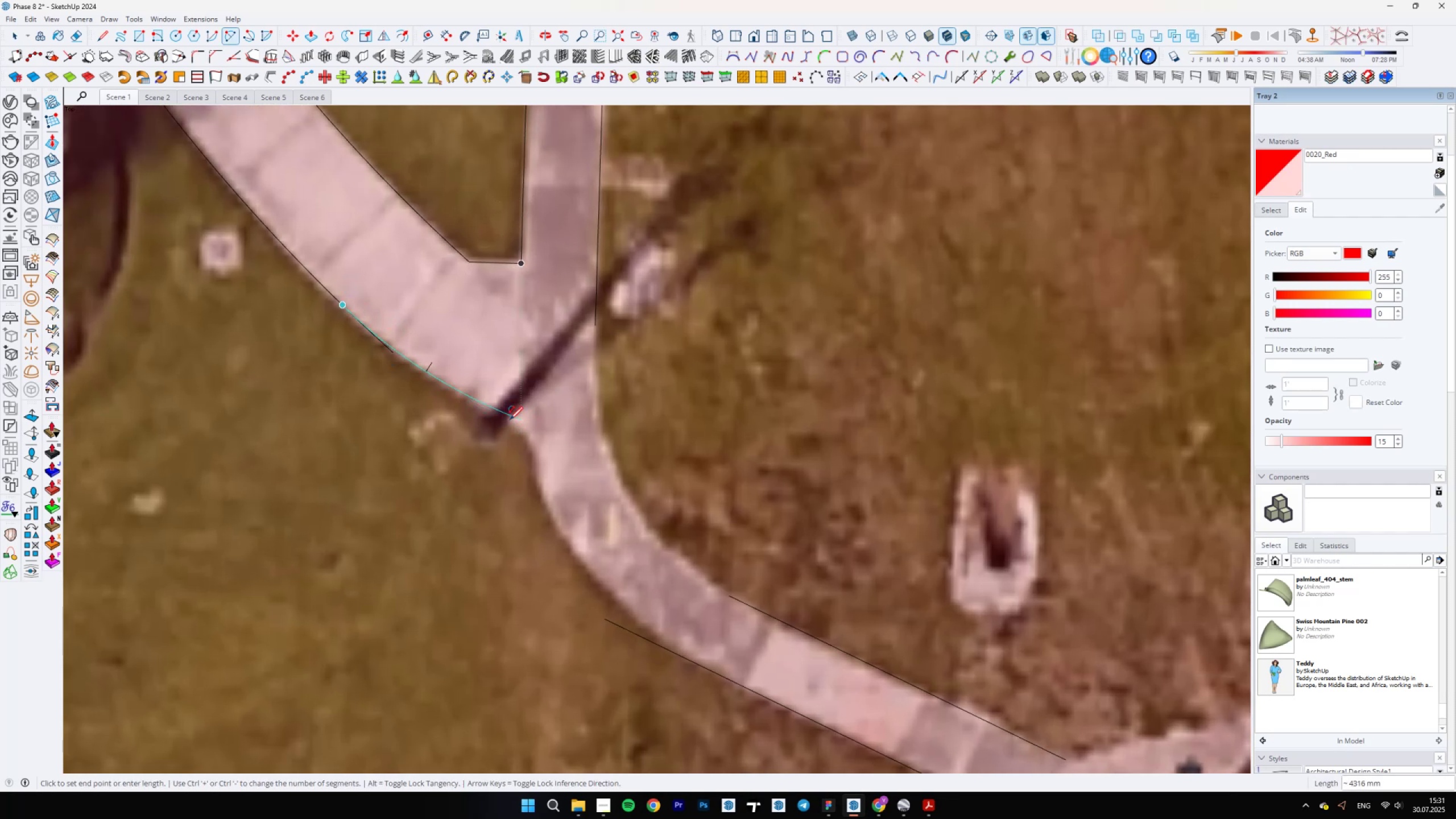 
scroll: coordinate [507, 417], scroll_direction: up, amount: 6.0
 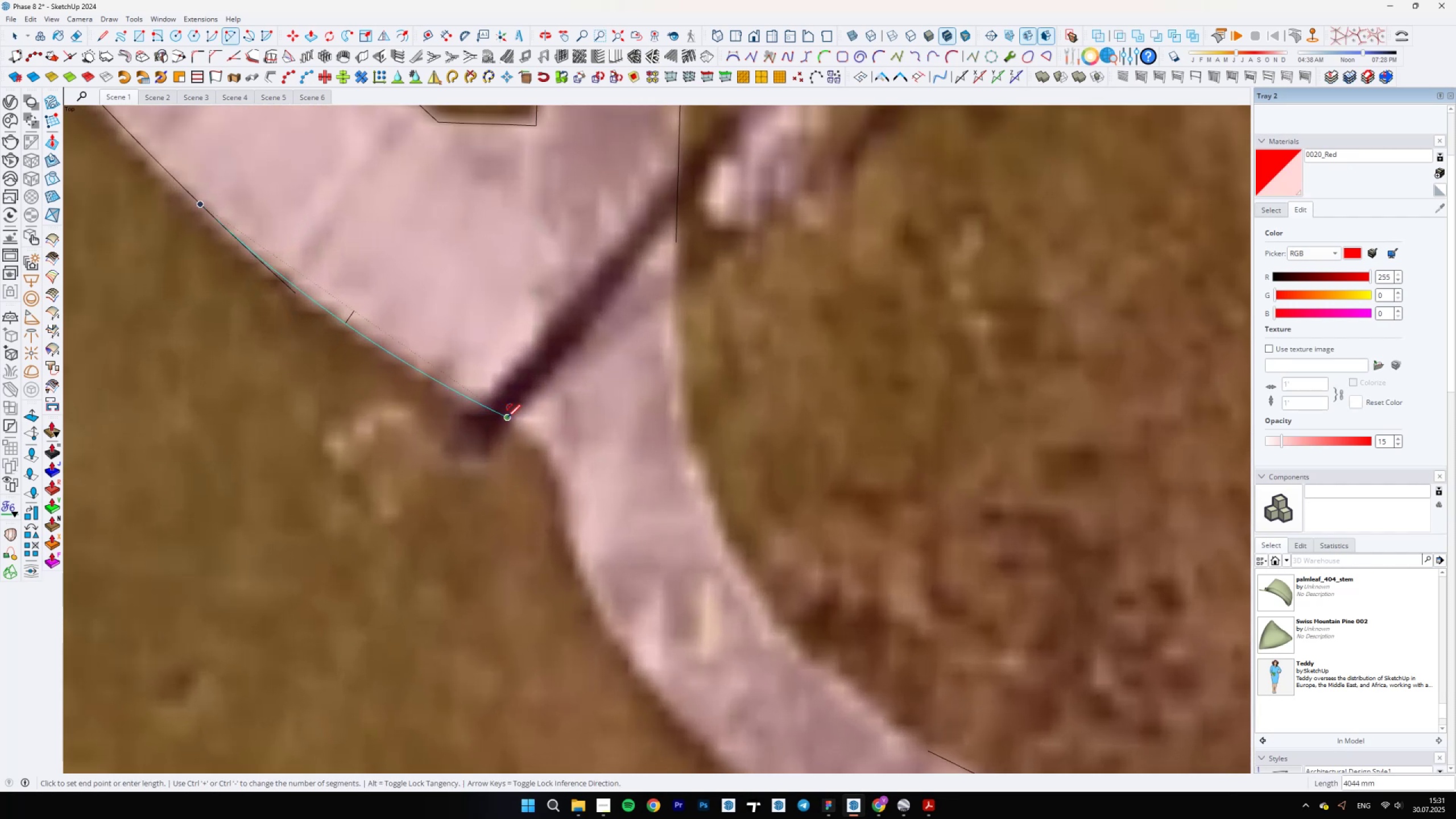 
double_click([507, 417])
 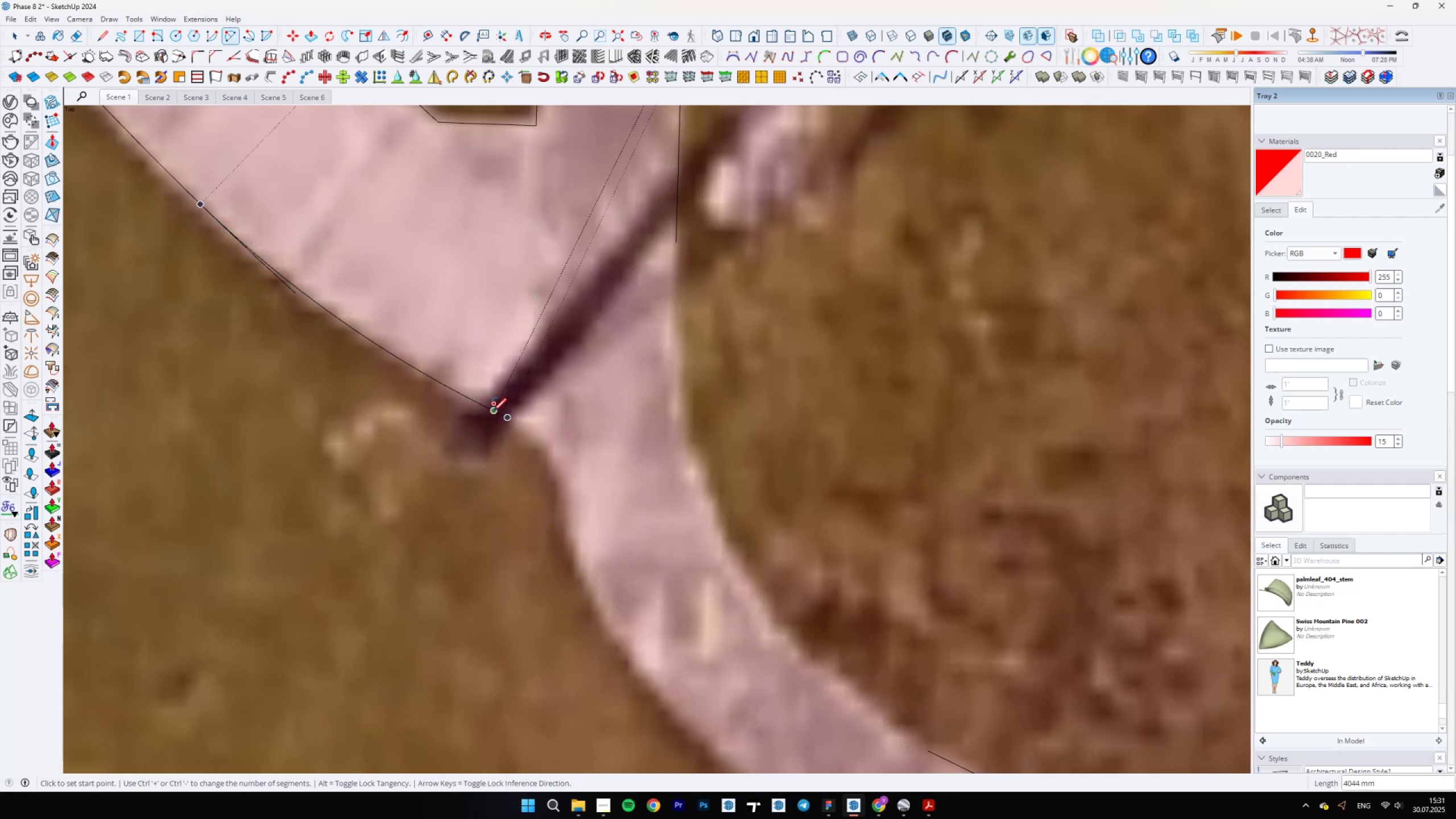 
left_click([492, 411])
 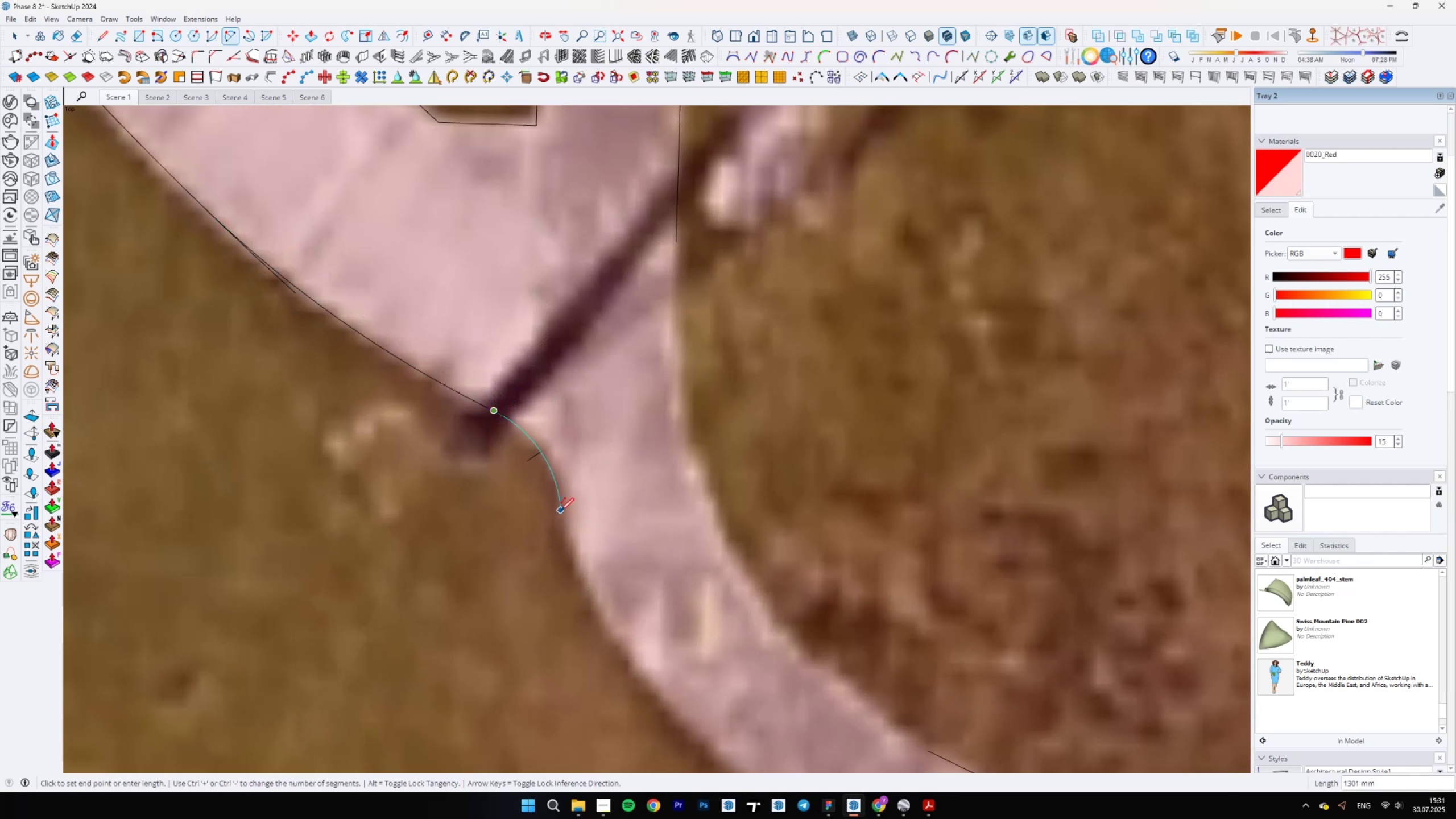 
double_click([561, 507])
 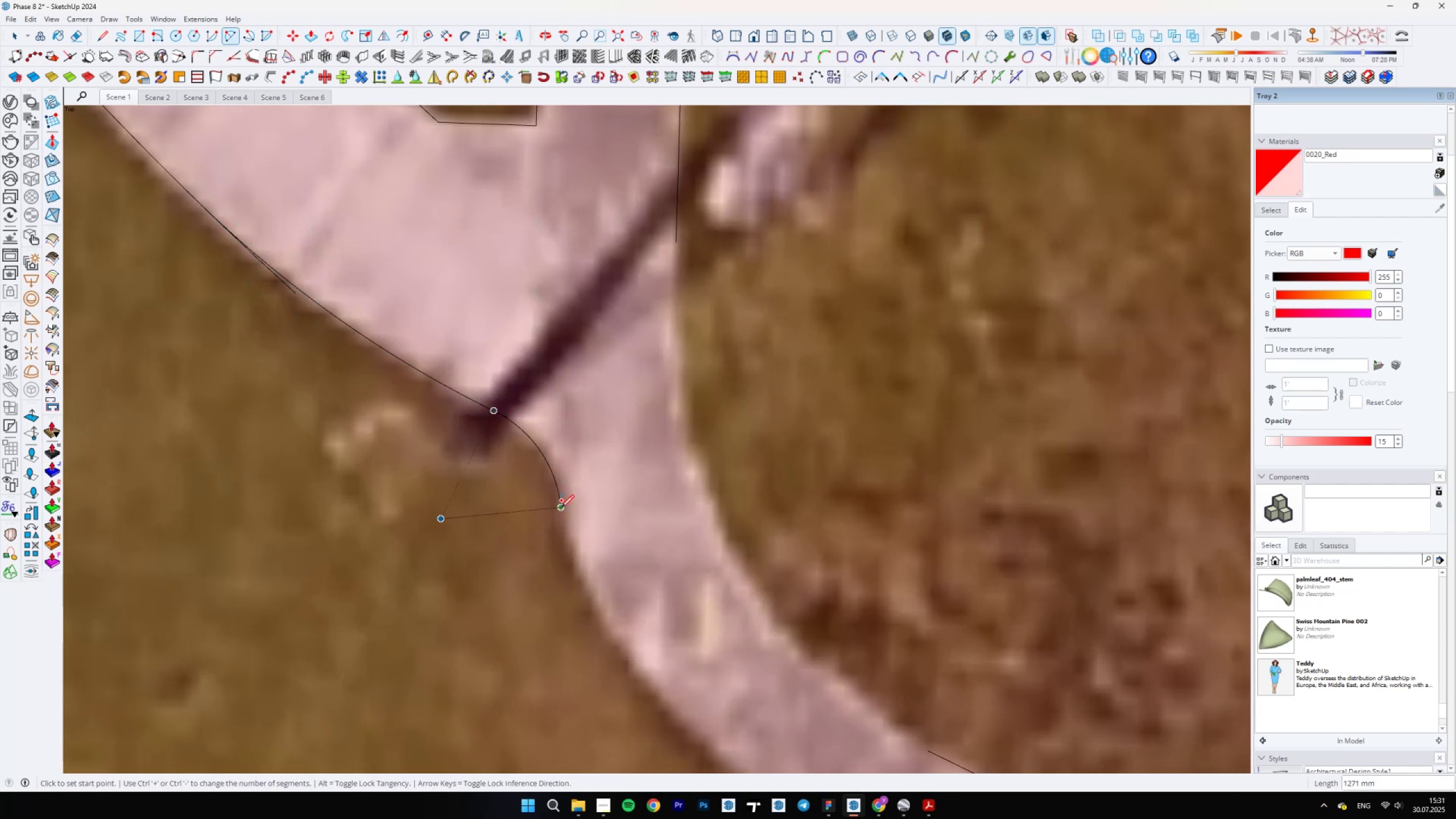 
left_click([561, 511])
 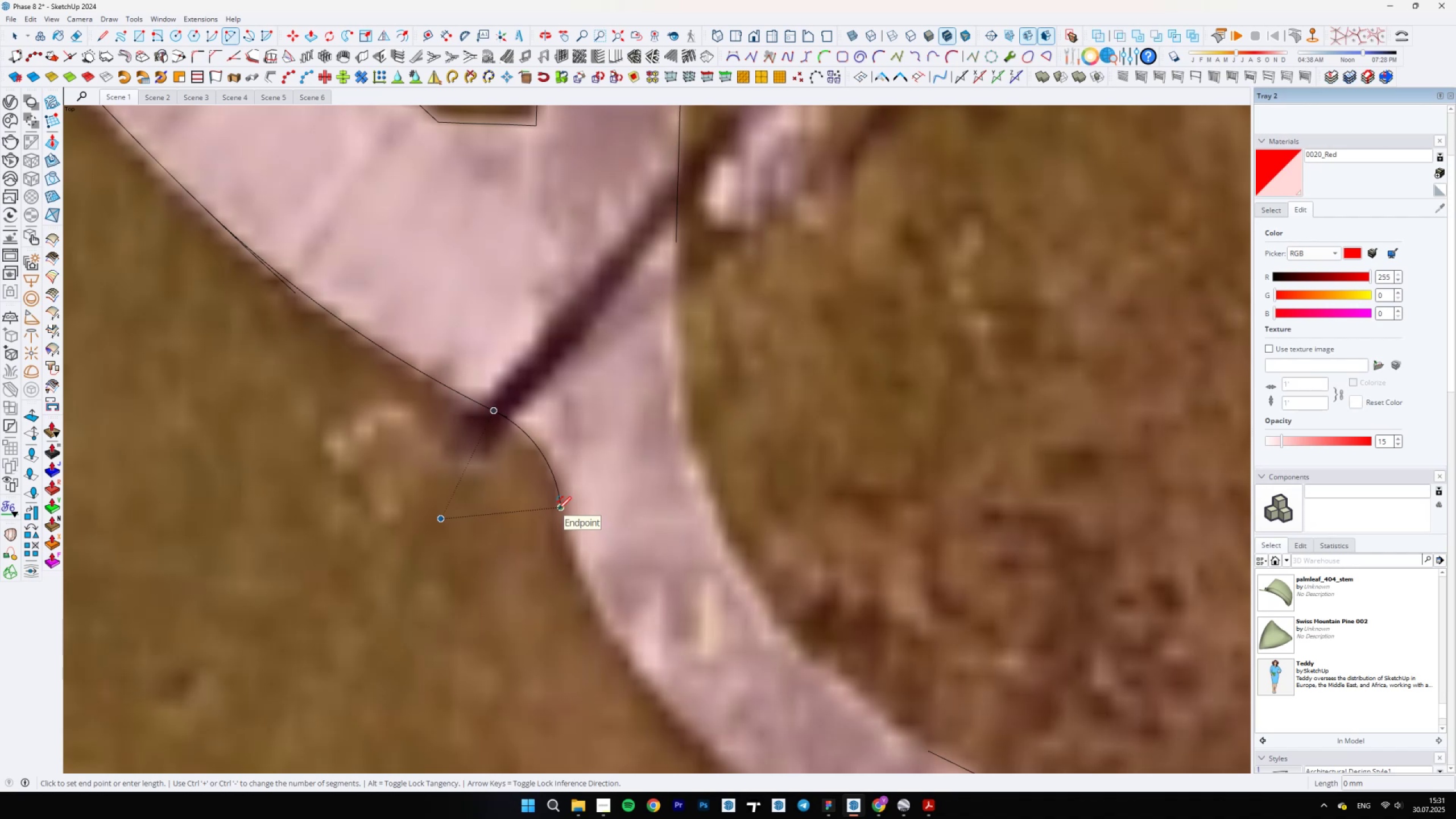 
scroll: coordinate [487, 465], scroll_direction: down, amount: 4.0
 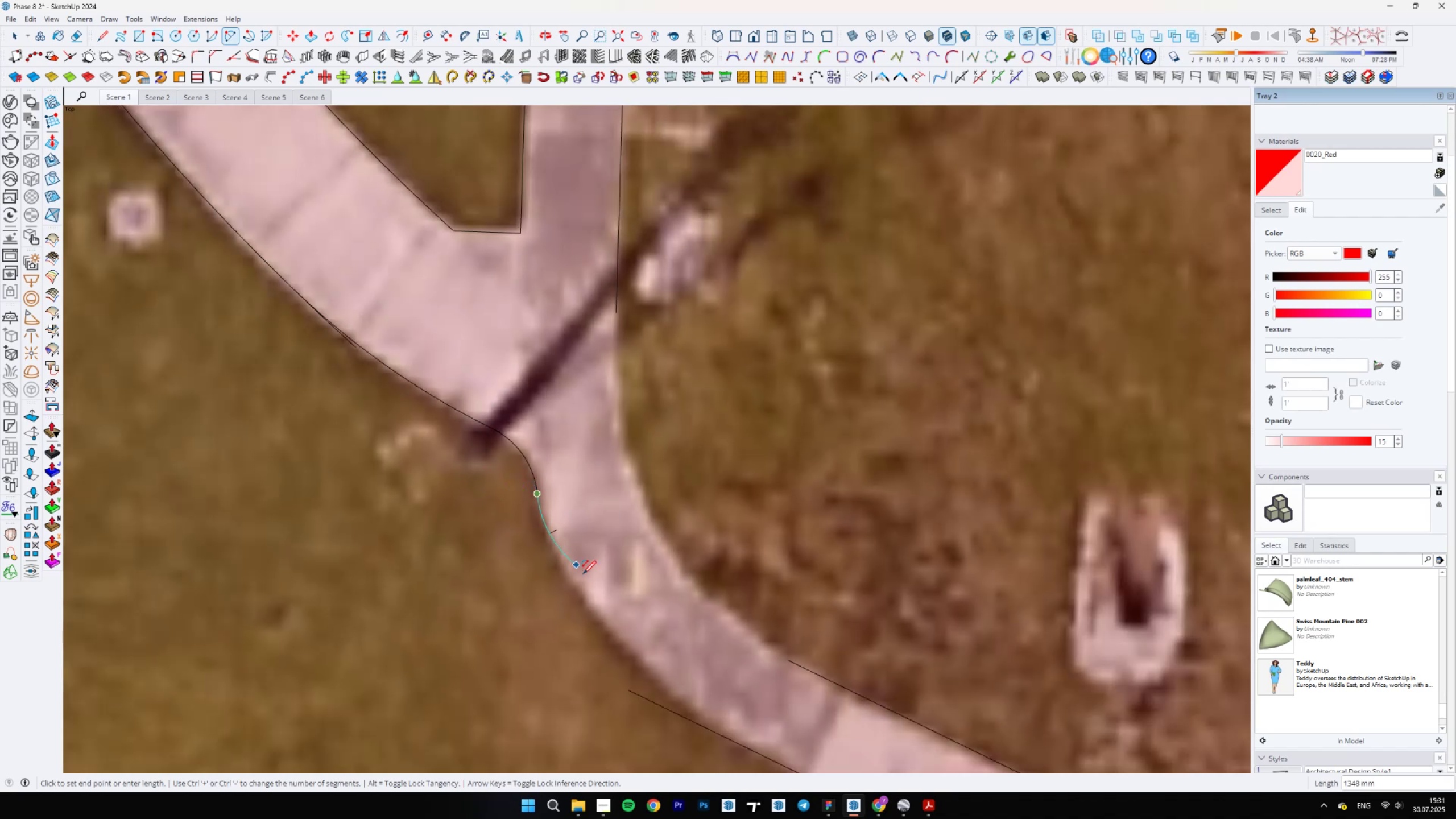 
key(A)
 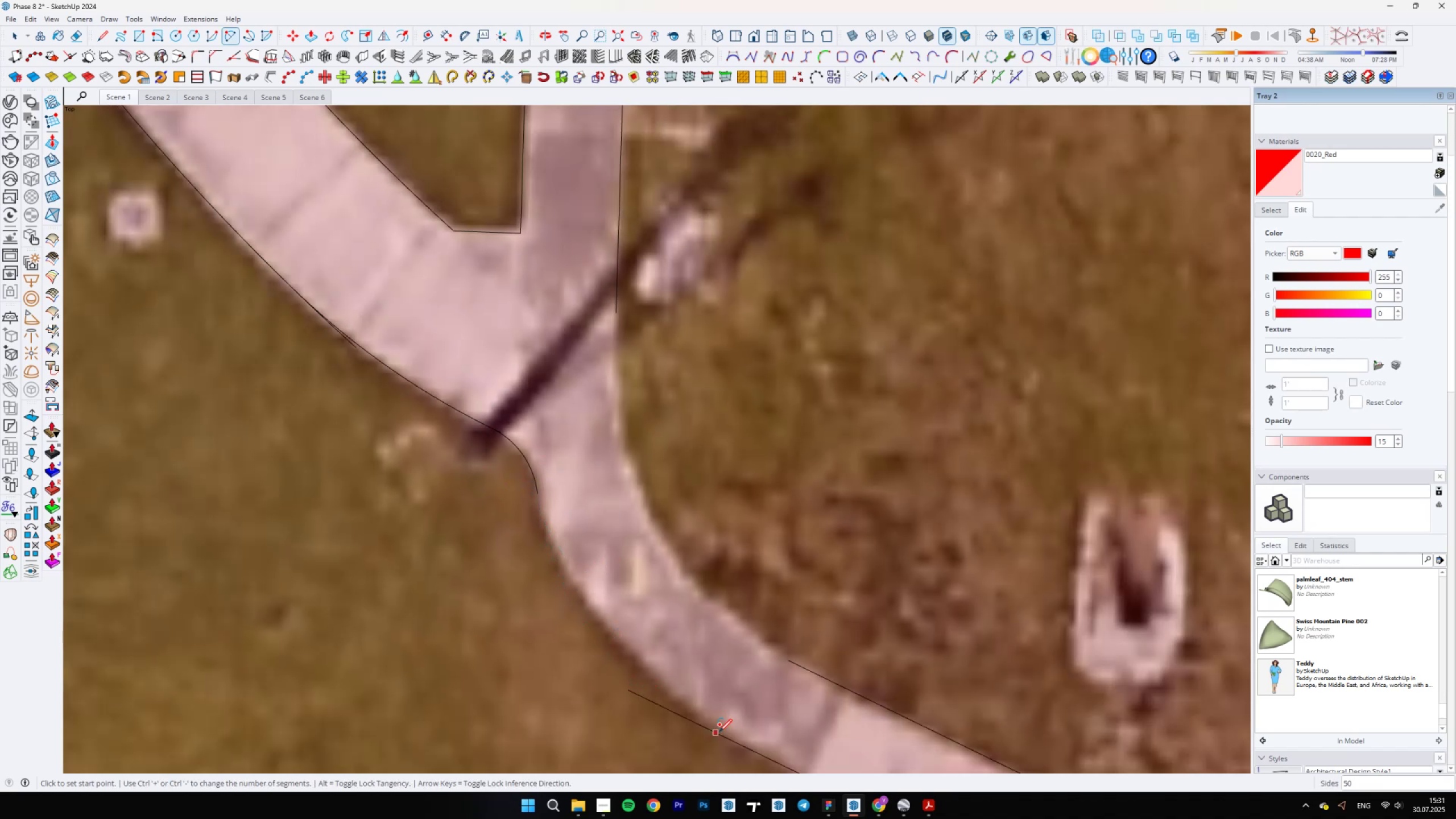 
left_click([713, 732])
 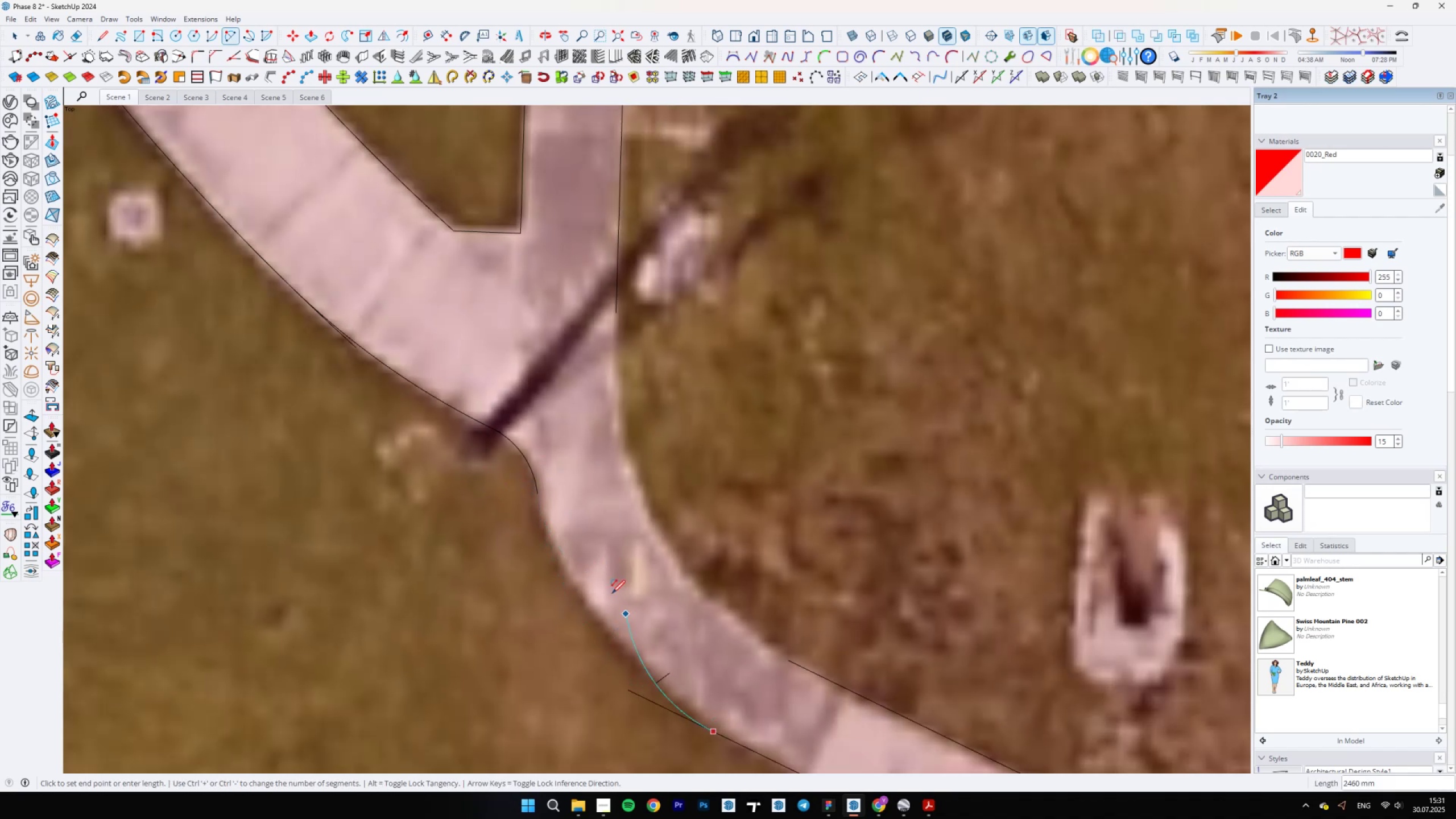 
key(A)
 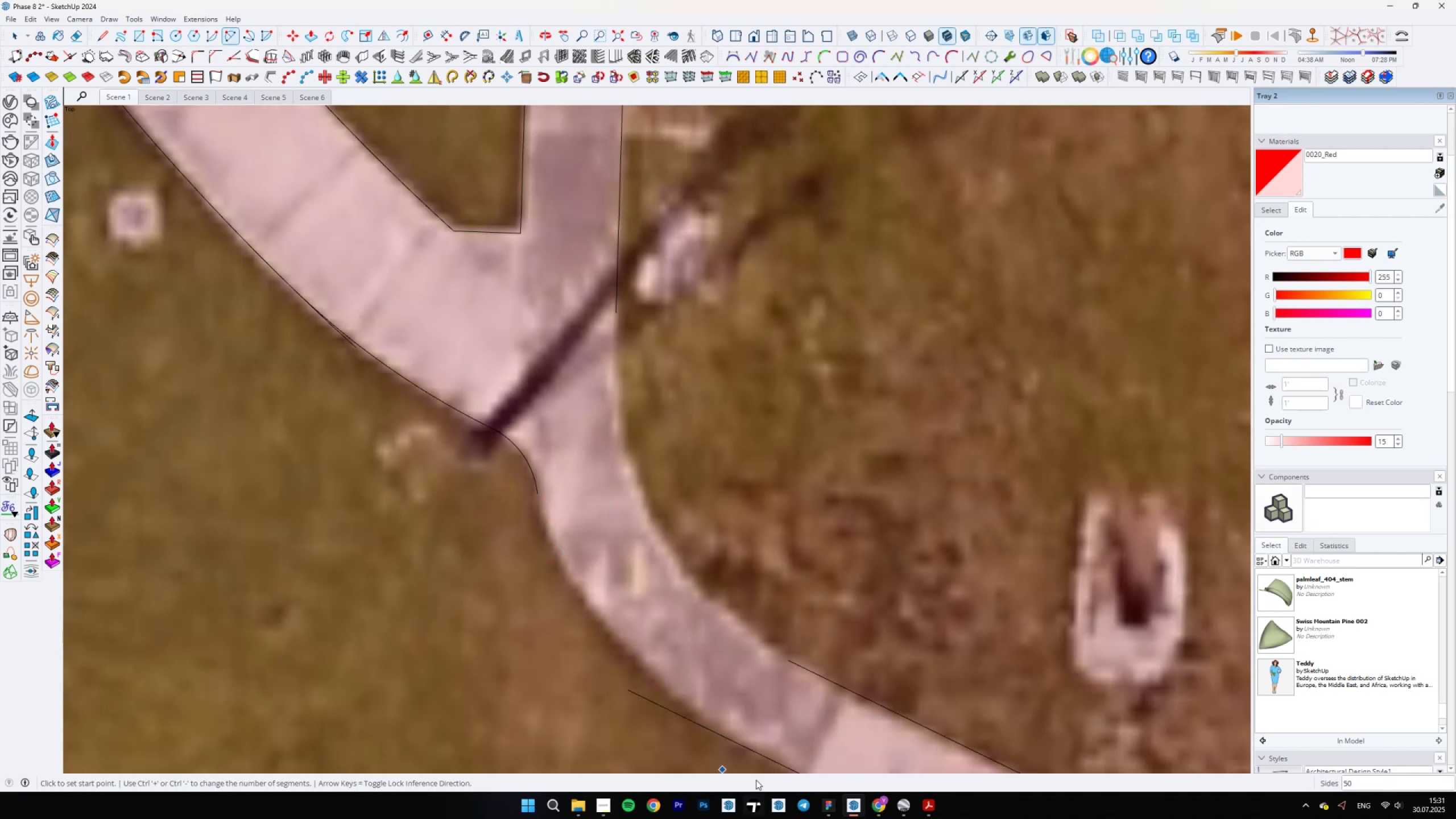 
left_click([756, 753])
 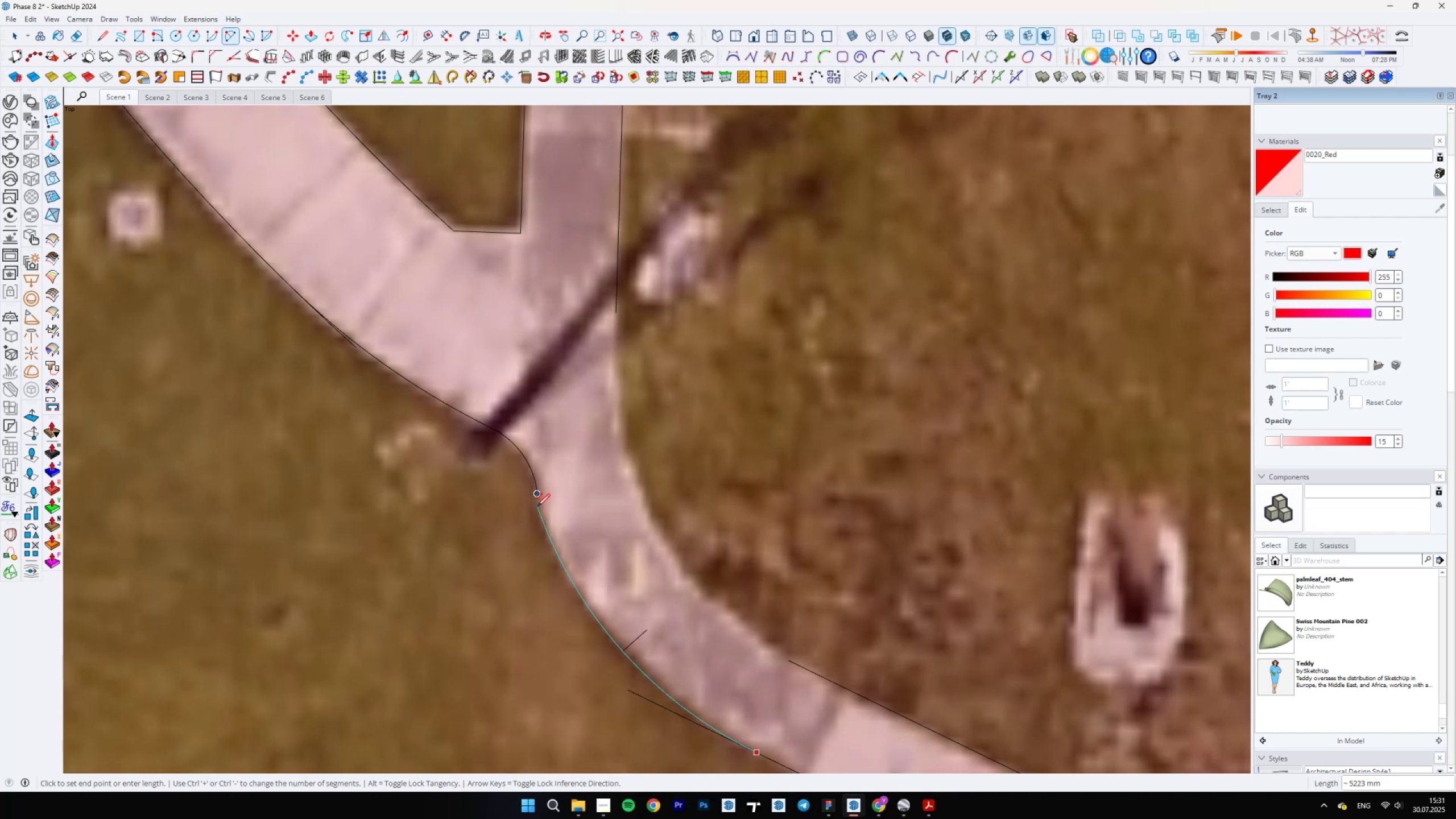 
scroll: coordinate [540, 483], scroll_direction: up, amount: 14.0
 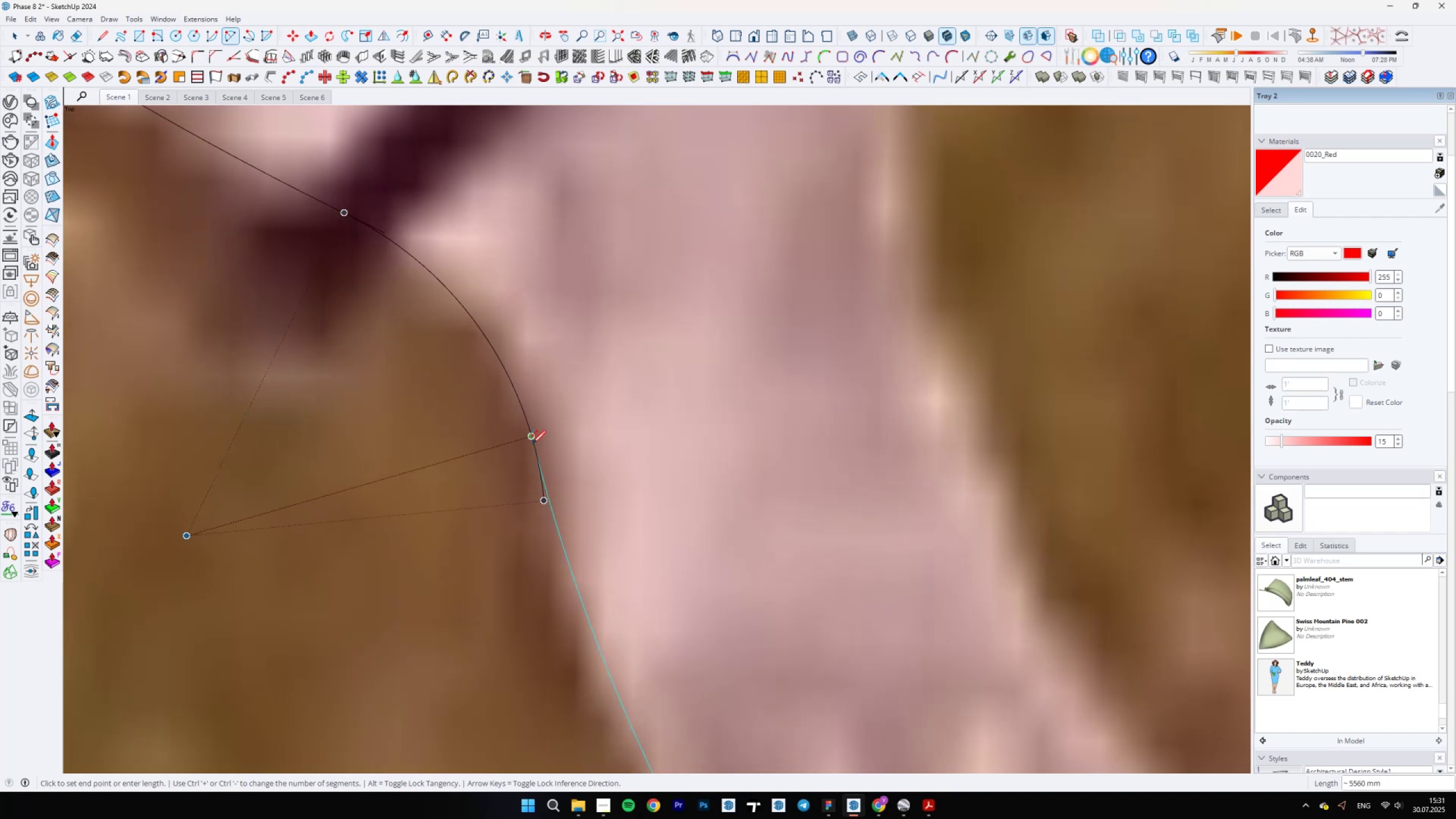 
double_click([535, 453])
 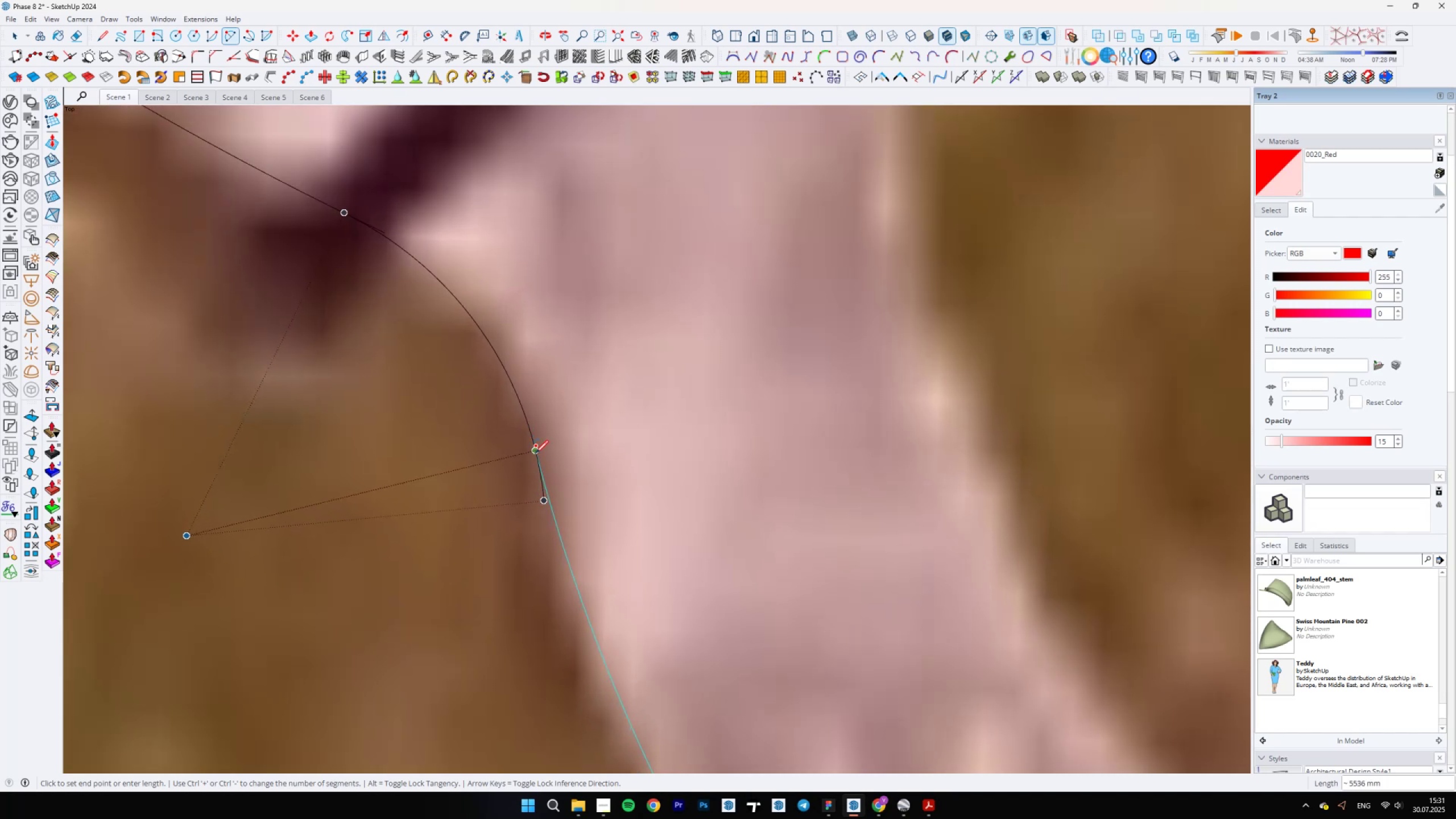 
key(E)
 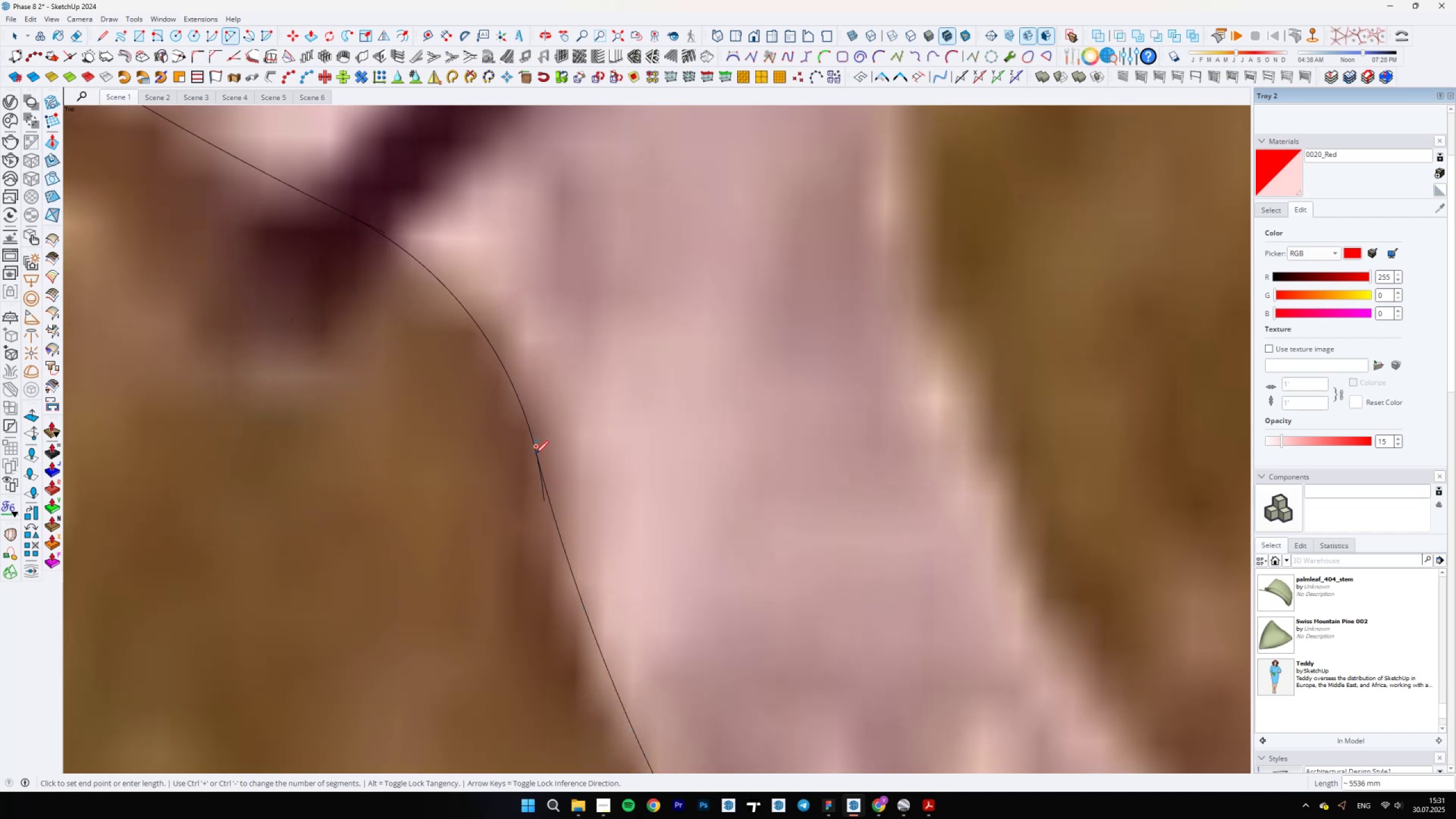 
left_click_drag(start_coordinate=[541, 494], to_coordinate=[542, 498])
 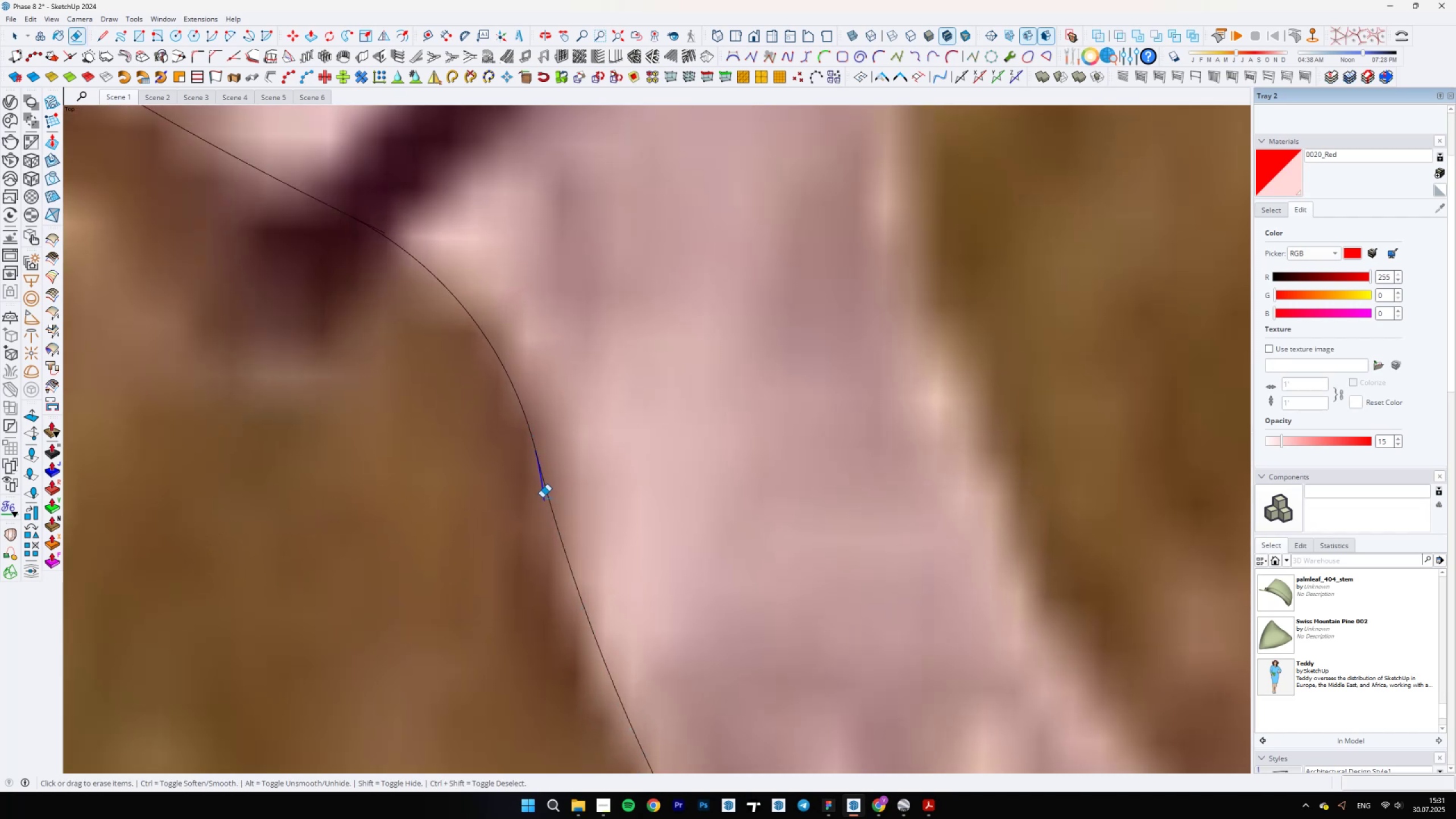 
scroll: coordinate [624, 624], scroll_direction: down, amount: 17.0
 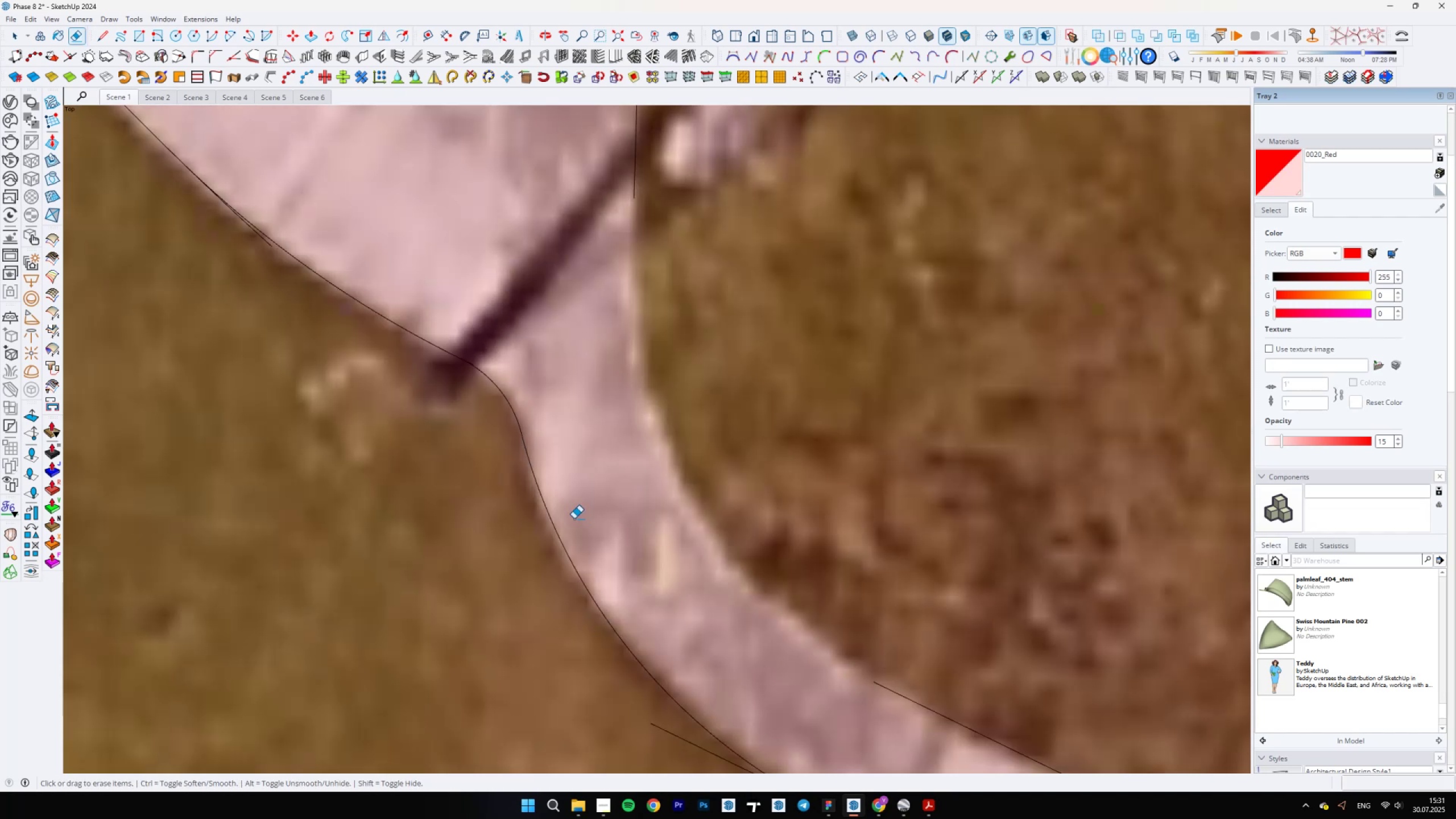 
left_click_drag(start_coordinate=[654, 684], to_coordinate=[660, 718])
 